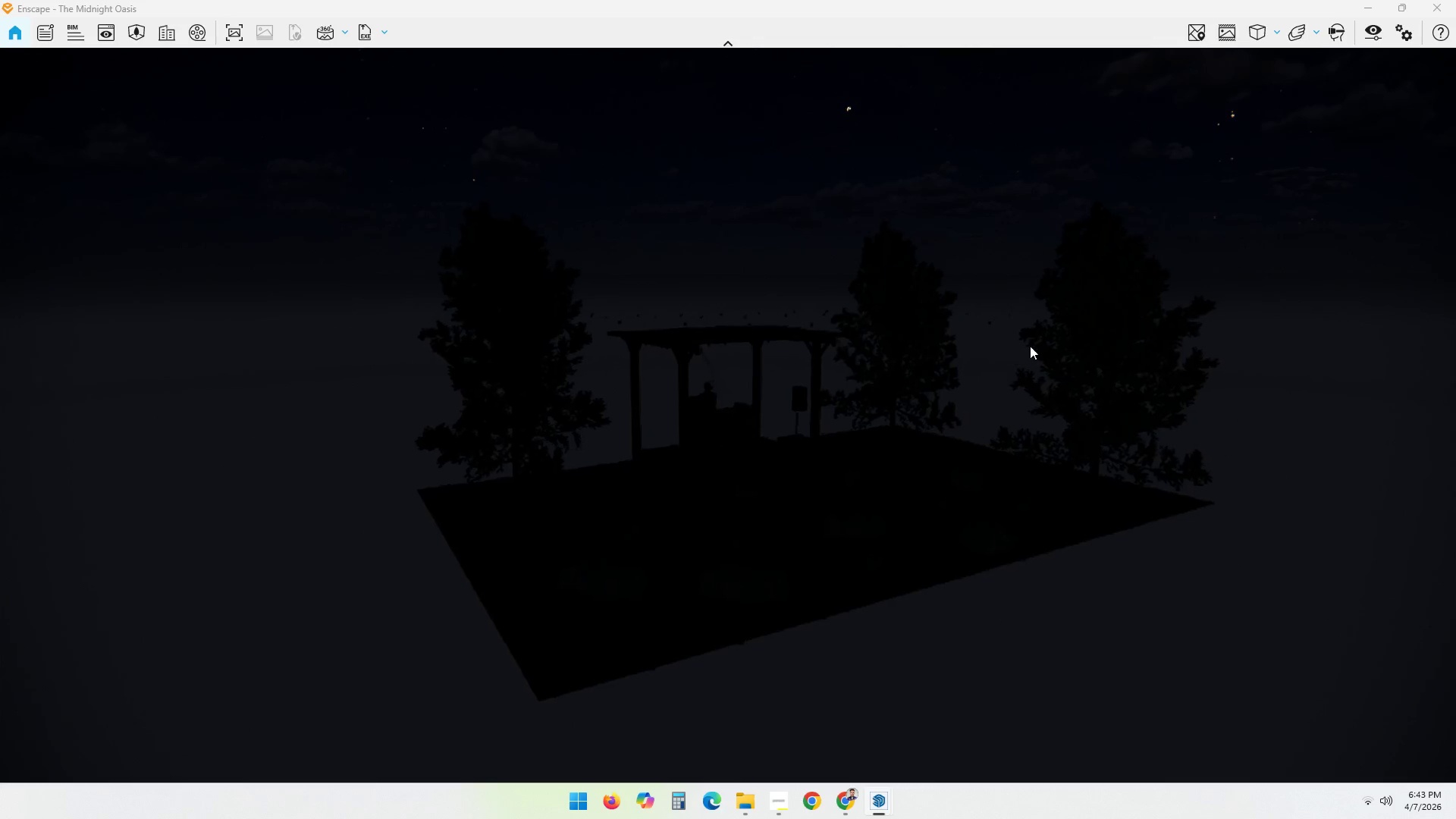 
left_click_drag(start_coordinate=[921, 477], to_coordinate=[653, 506])
 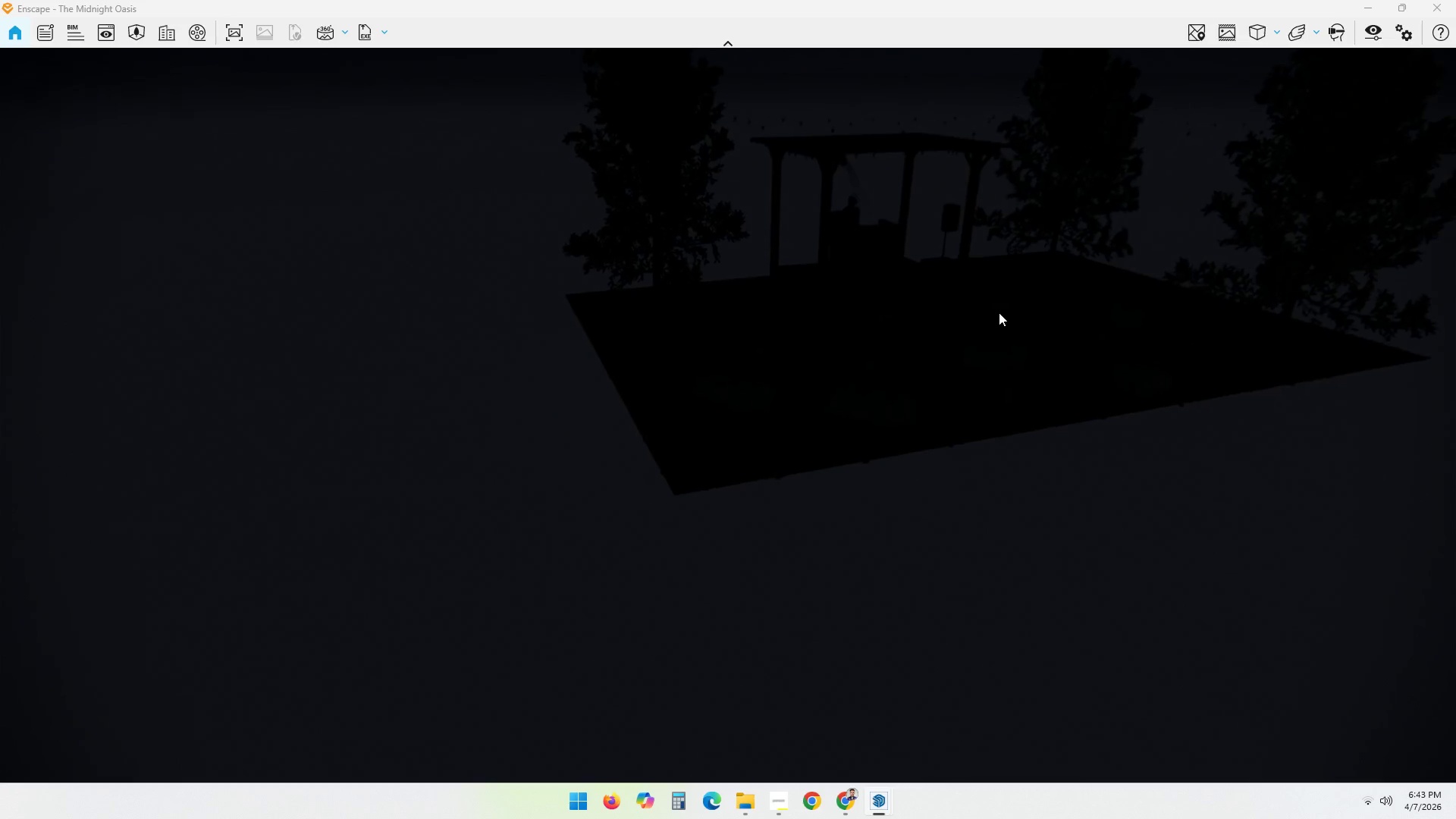 
hold_key(key=ShiftLeft, duration=0.7)
 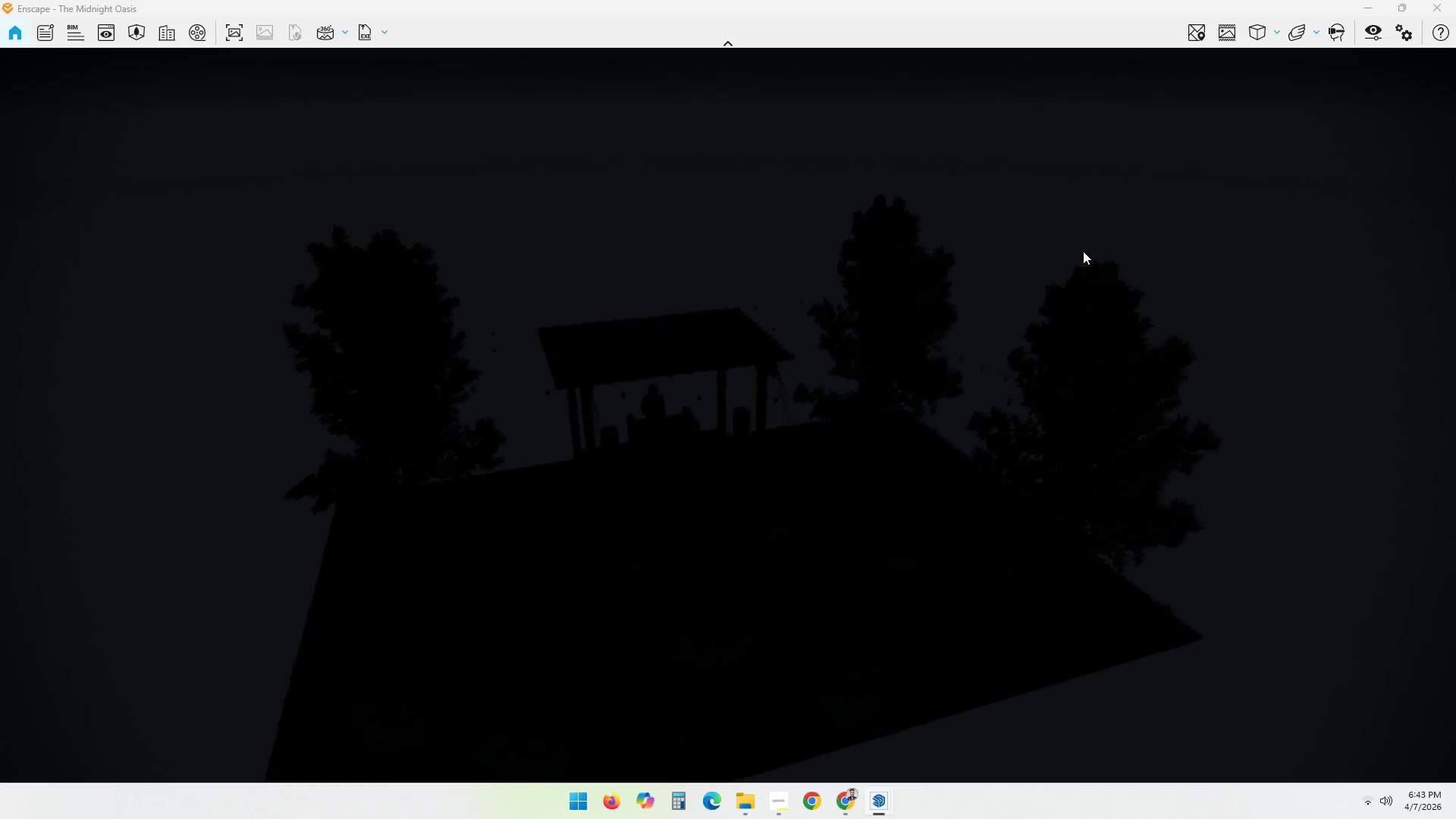 
scroll: coordinate [1066, 292], scroll_direction: up, amount: 2.0
 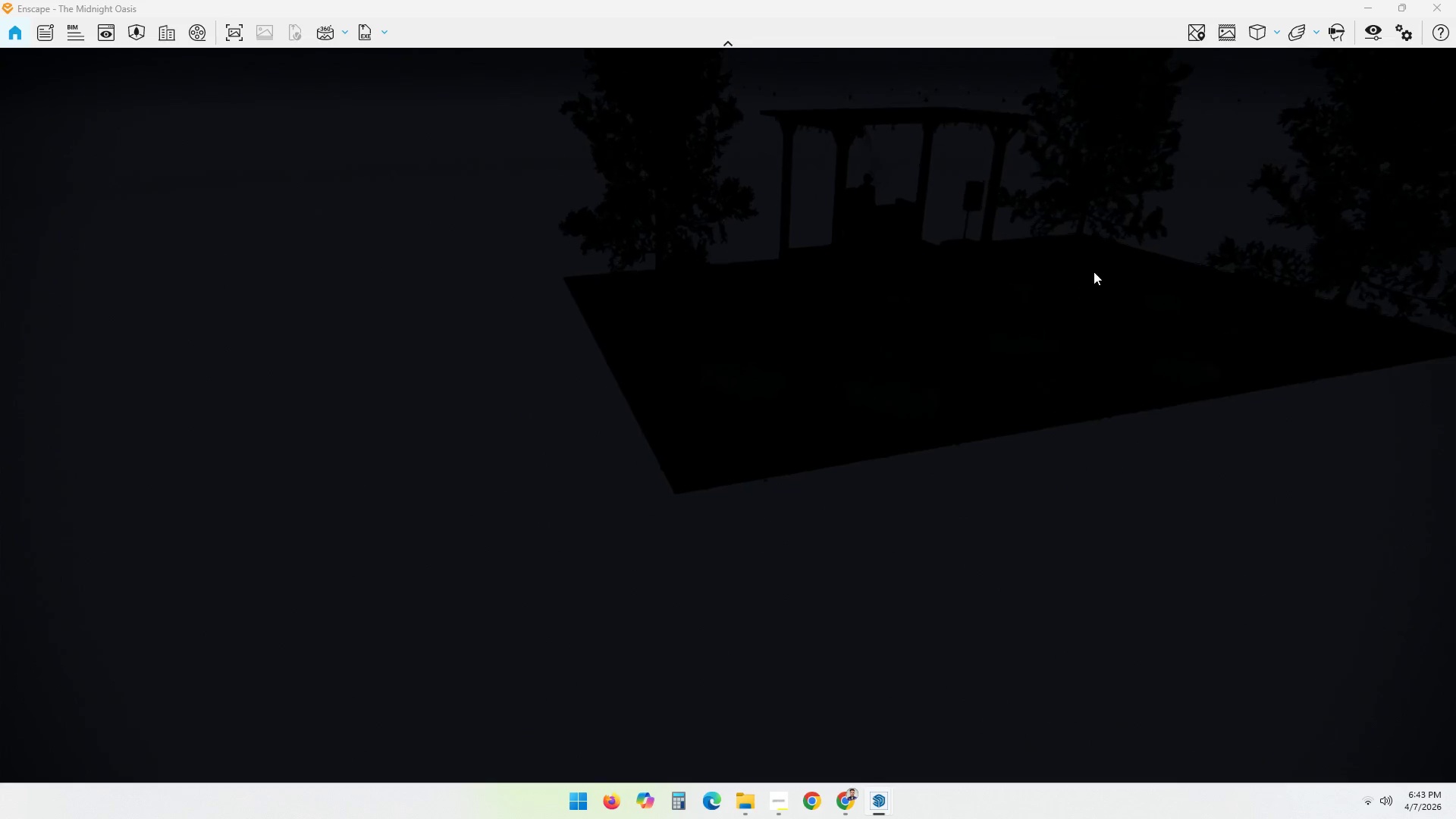 
hold_key(key=ShiftLeft, duration=0.42)
 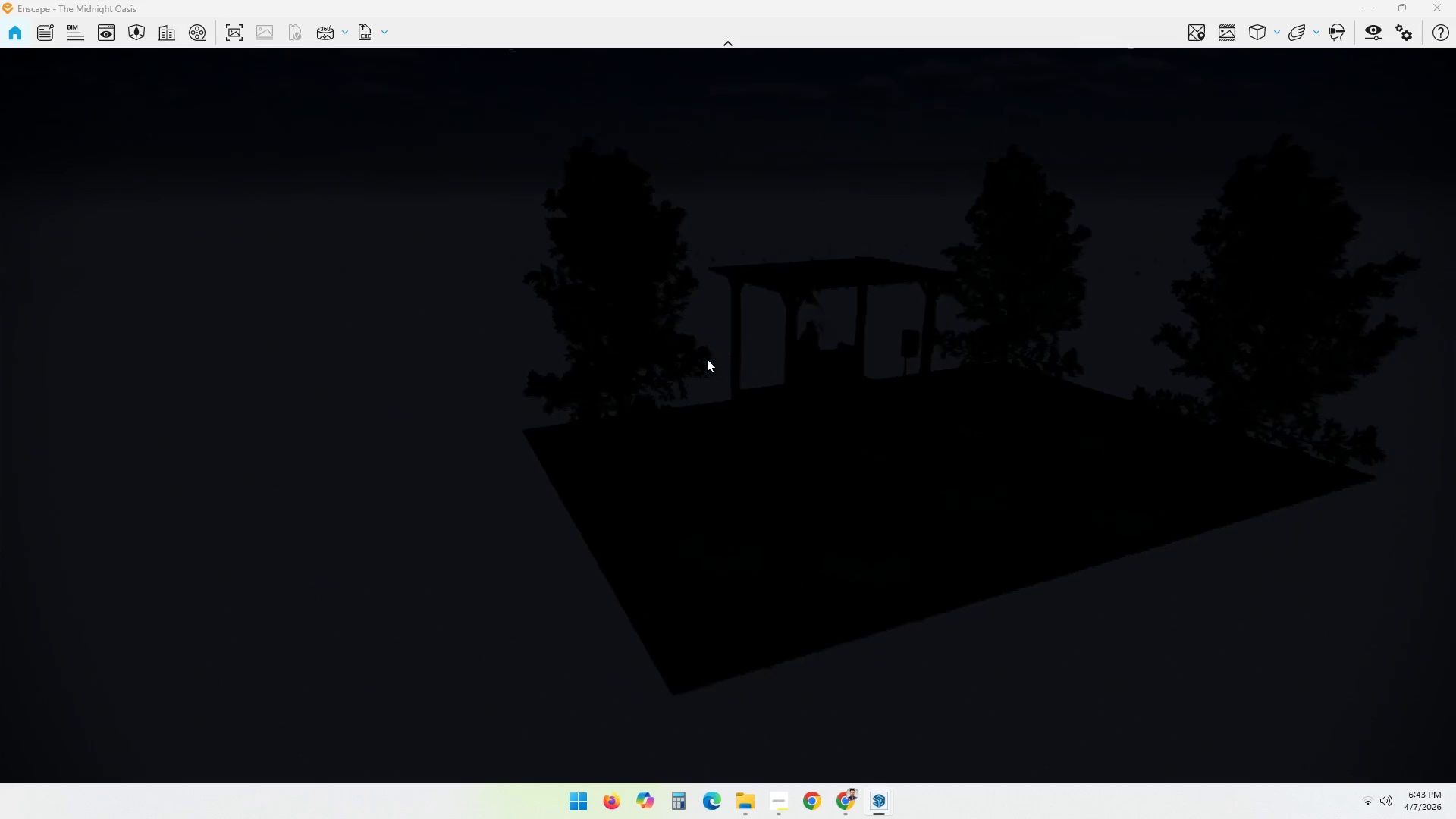 
scroll: coordinate [932, 351], scroll_direction: down, amount: 3.0
 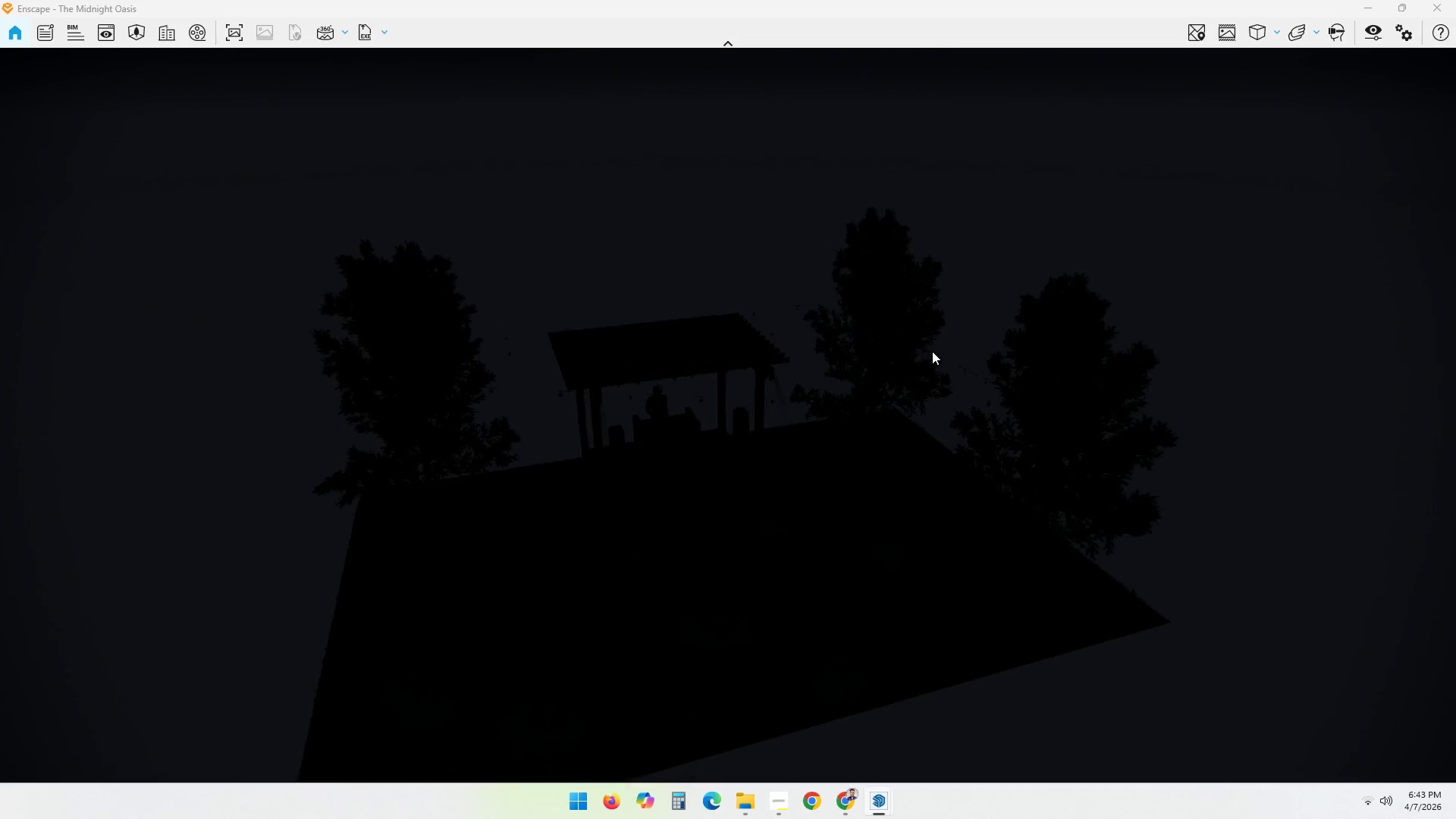 
scroll: coordinate [890, 359], scroll_direction: up, amount: 1.0
 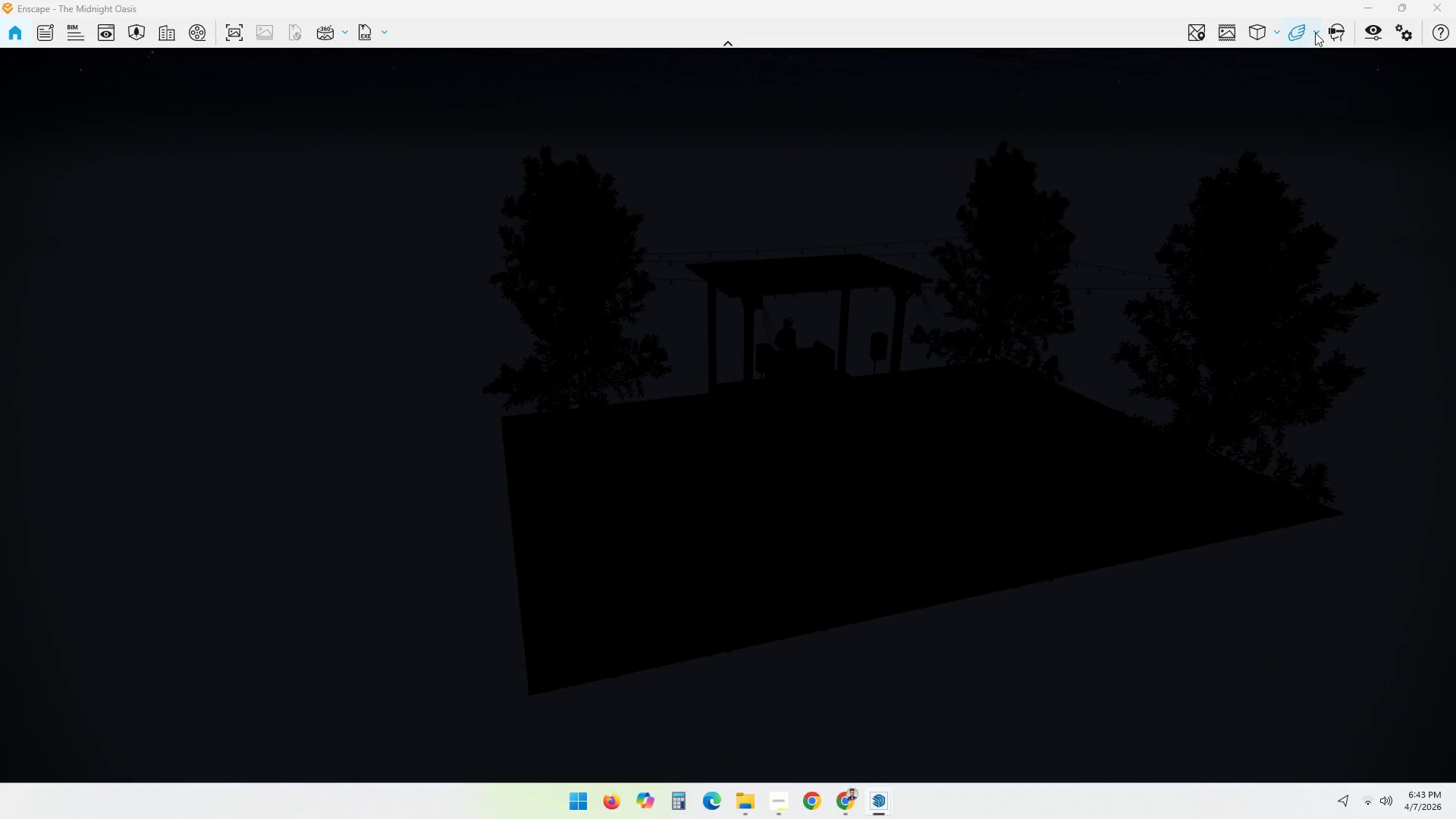 
left_click([1316, 33])
 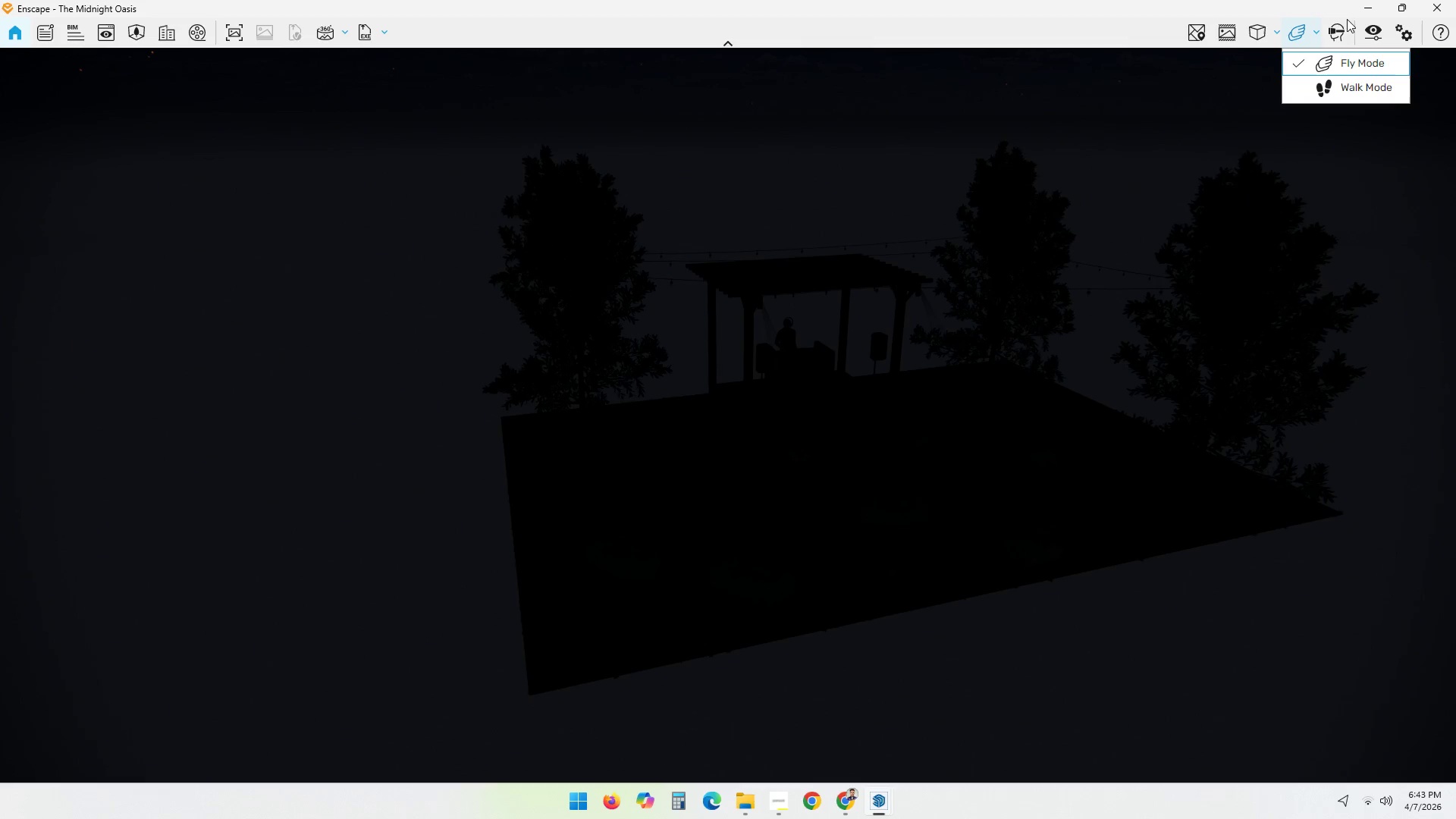 
left_click([1341, 24])
 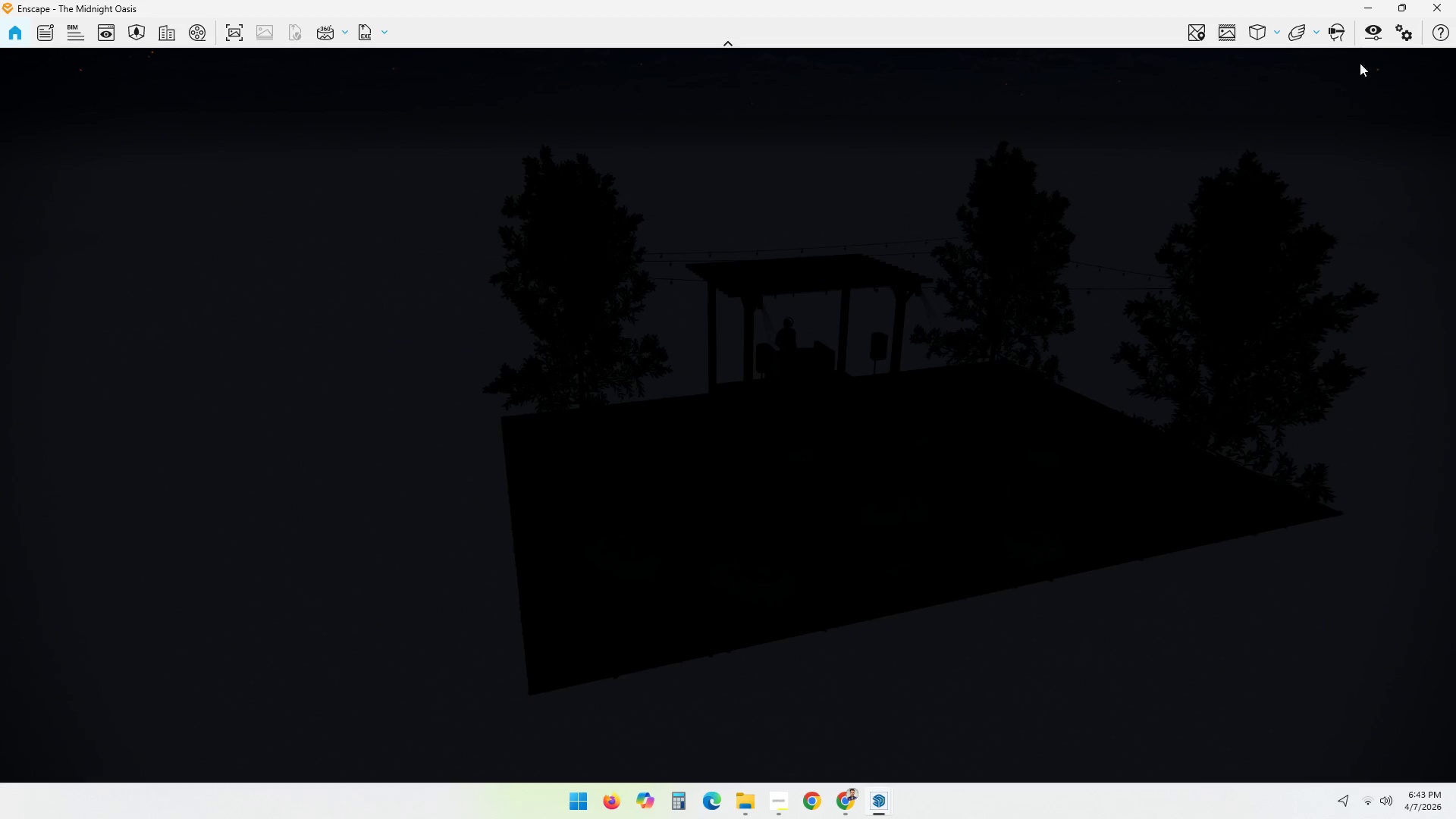 
left_click([1348, 26])
 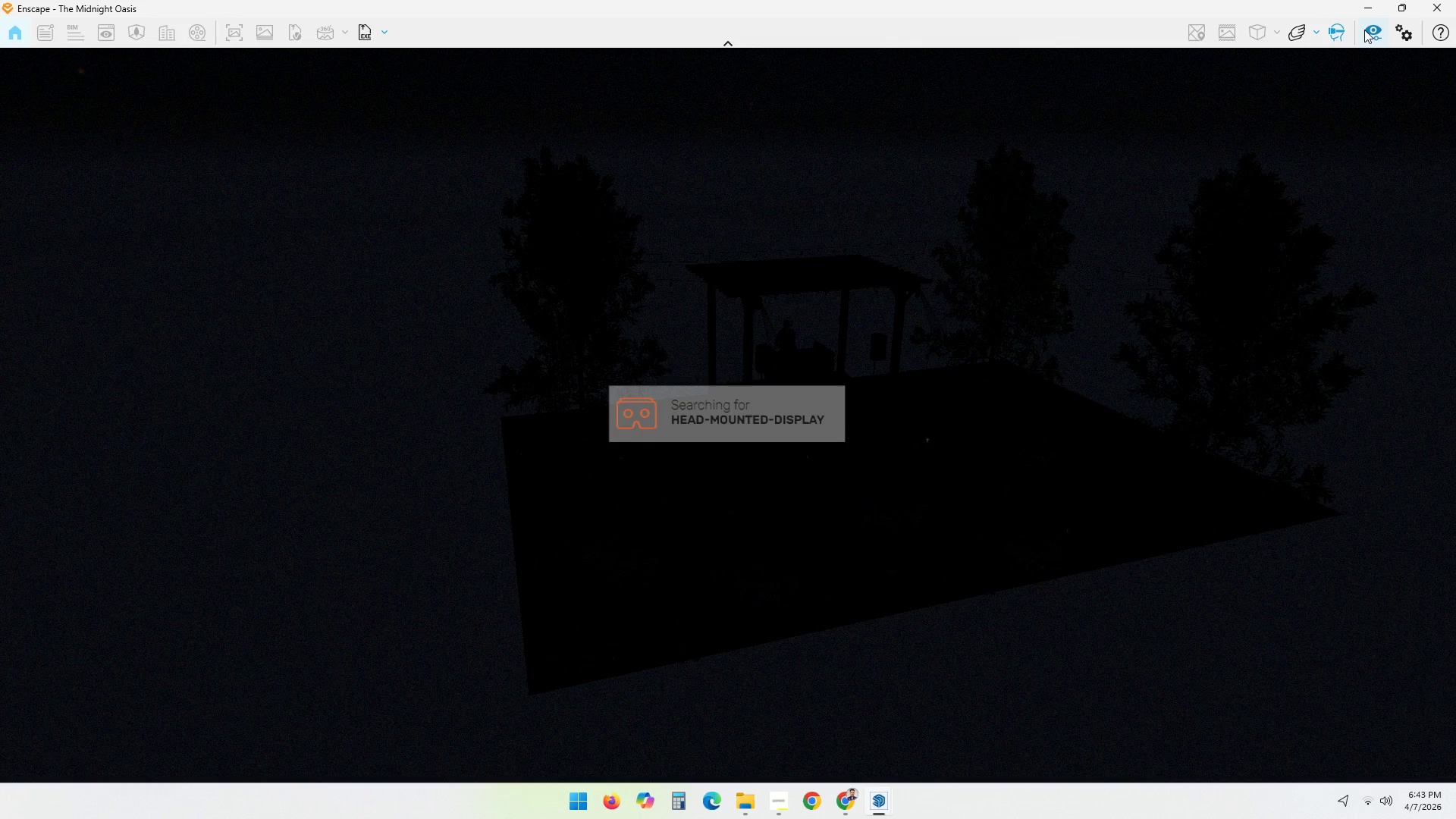 
mouse_move([1352, 29])
 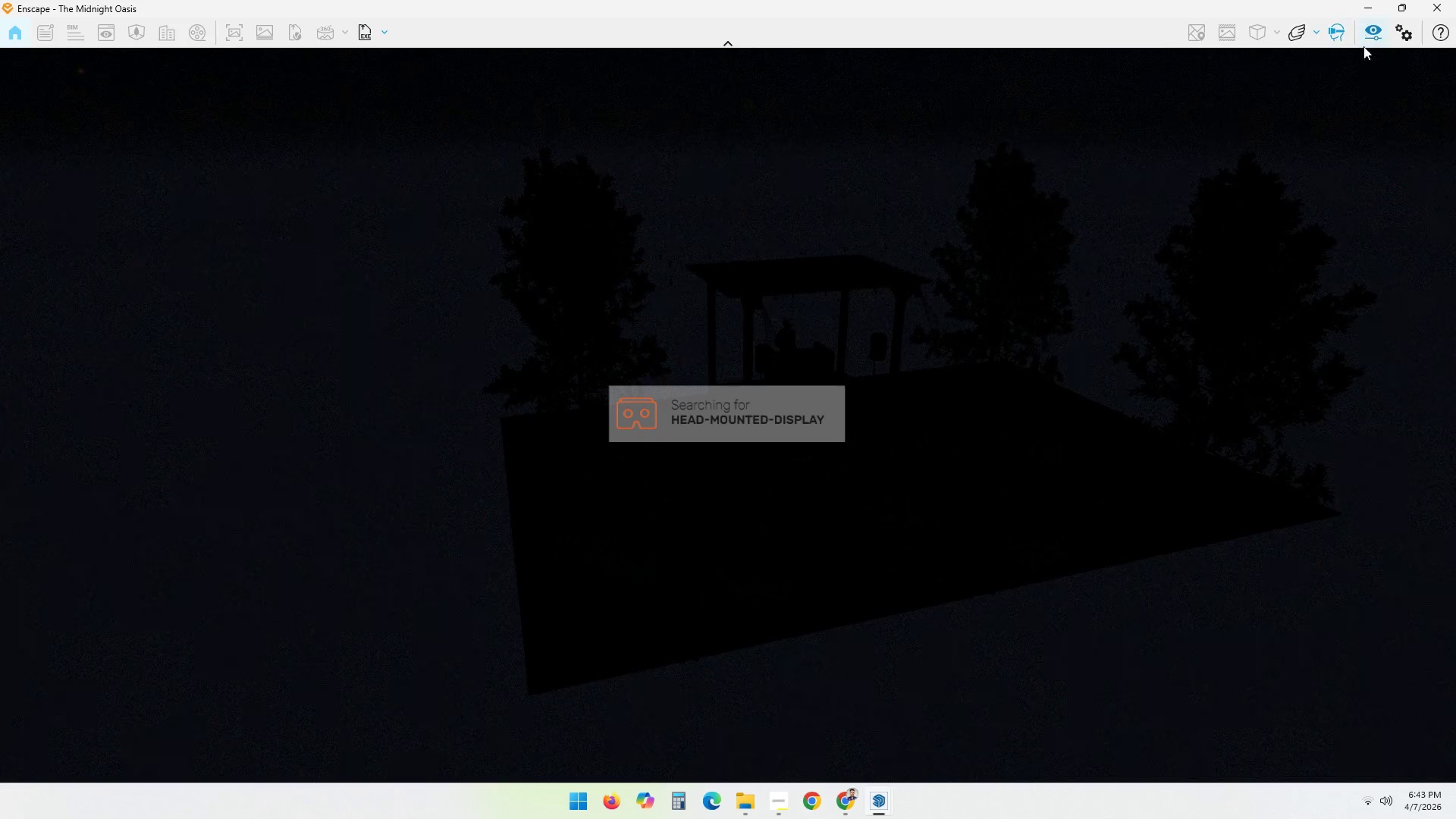 
left_click([1373, 30])
 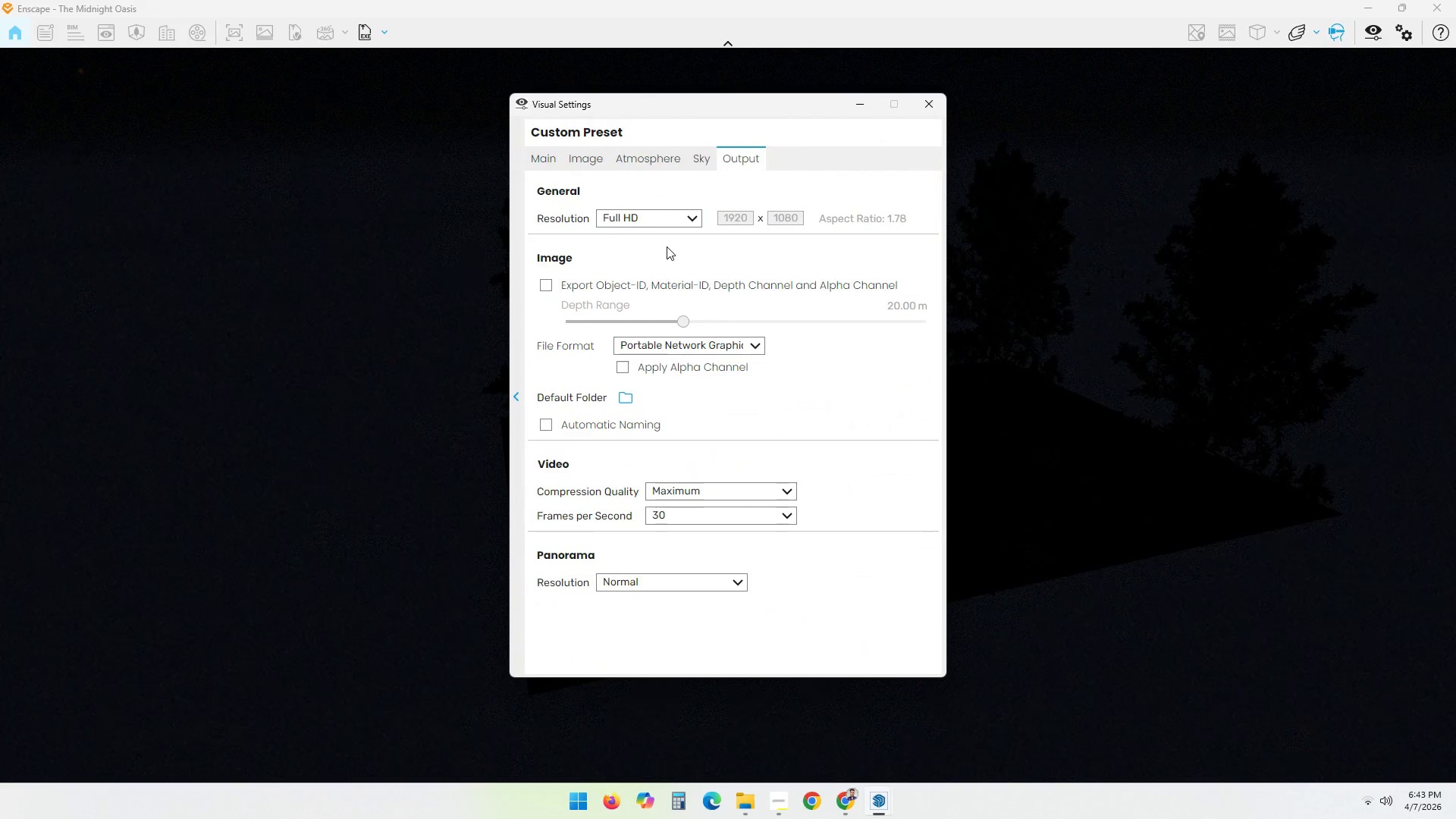 
left_click([665, 212])
 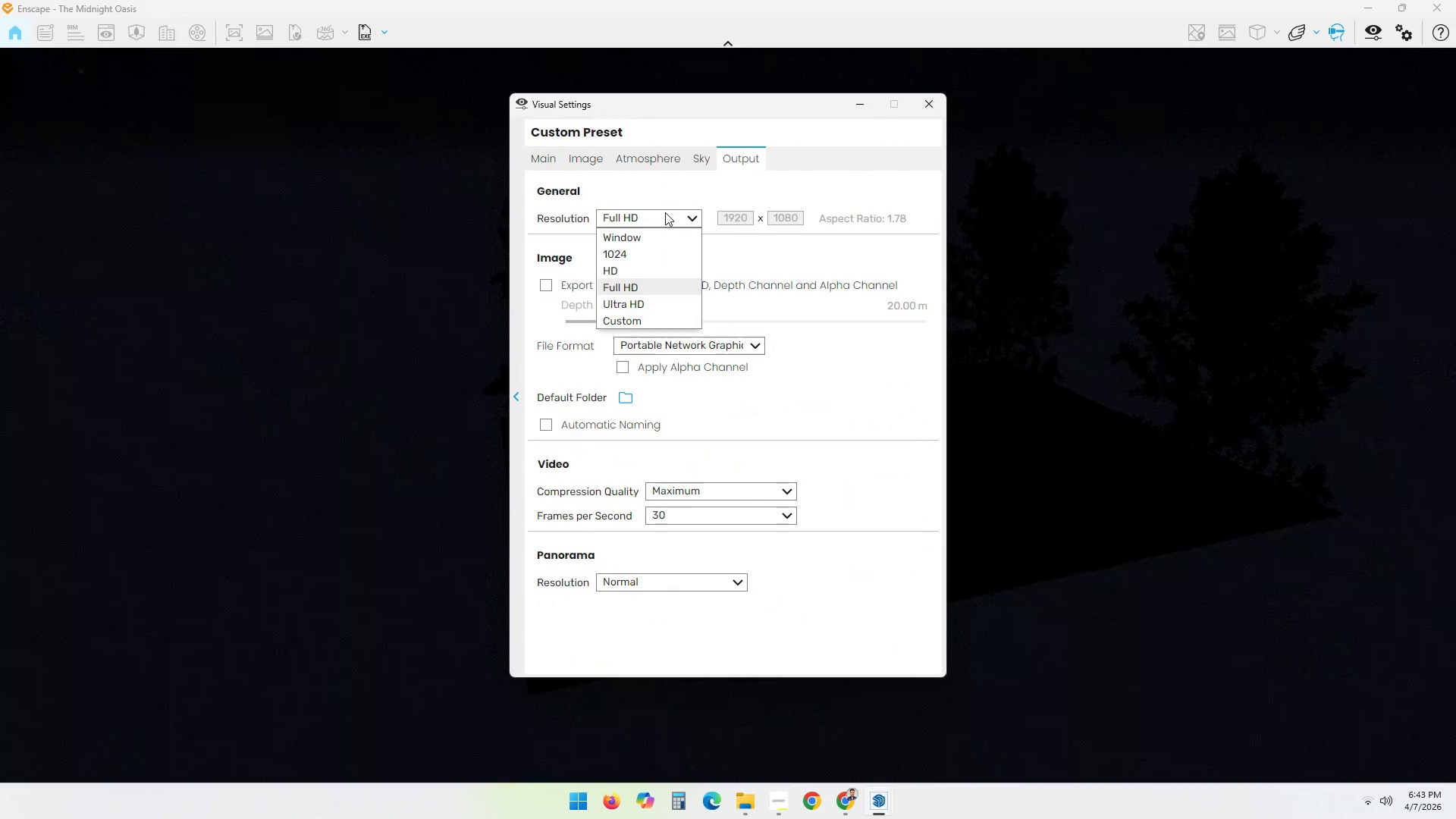 
left_click([665, 212])
 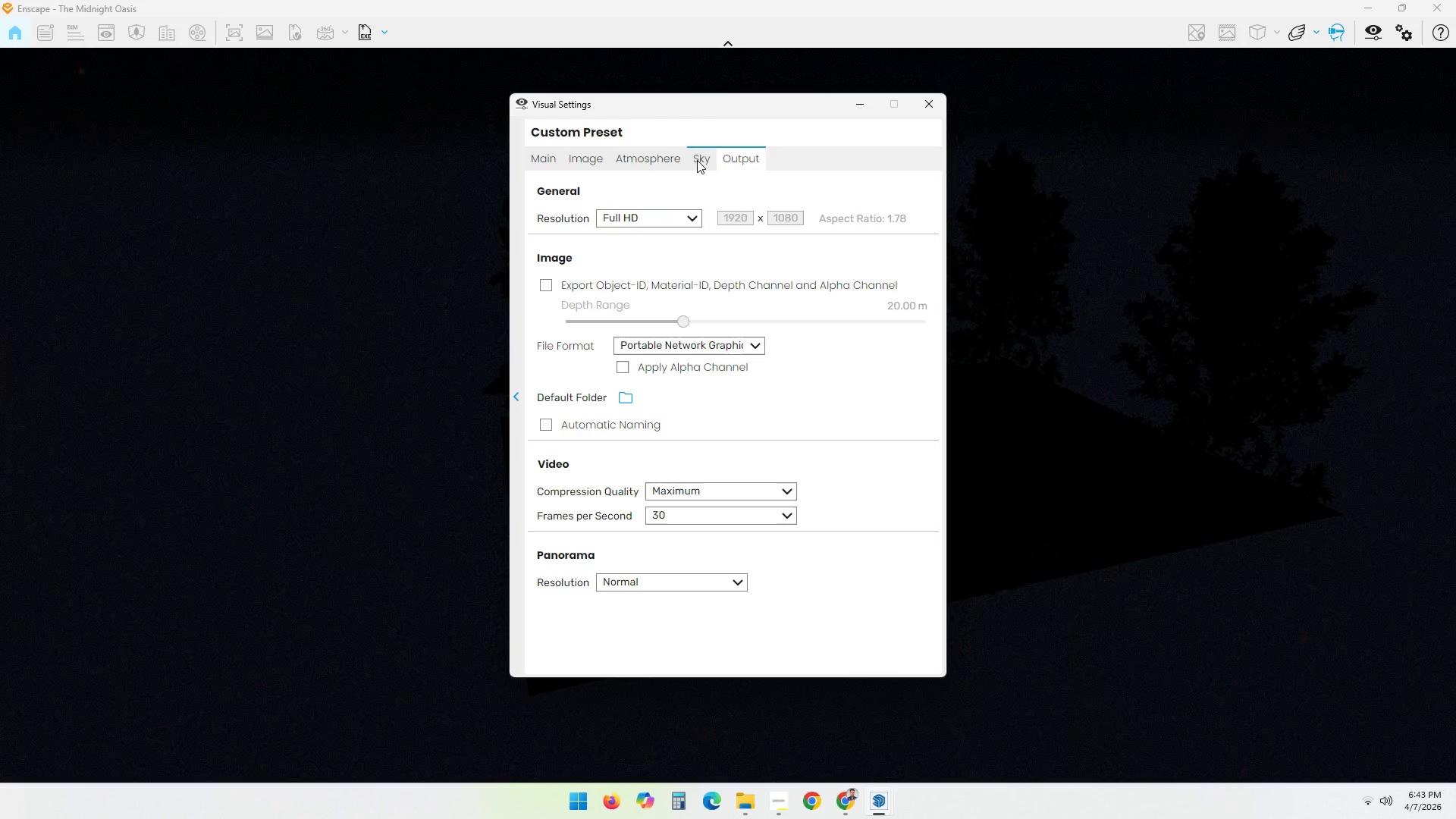 
left_click([697, 160])
 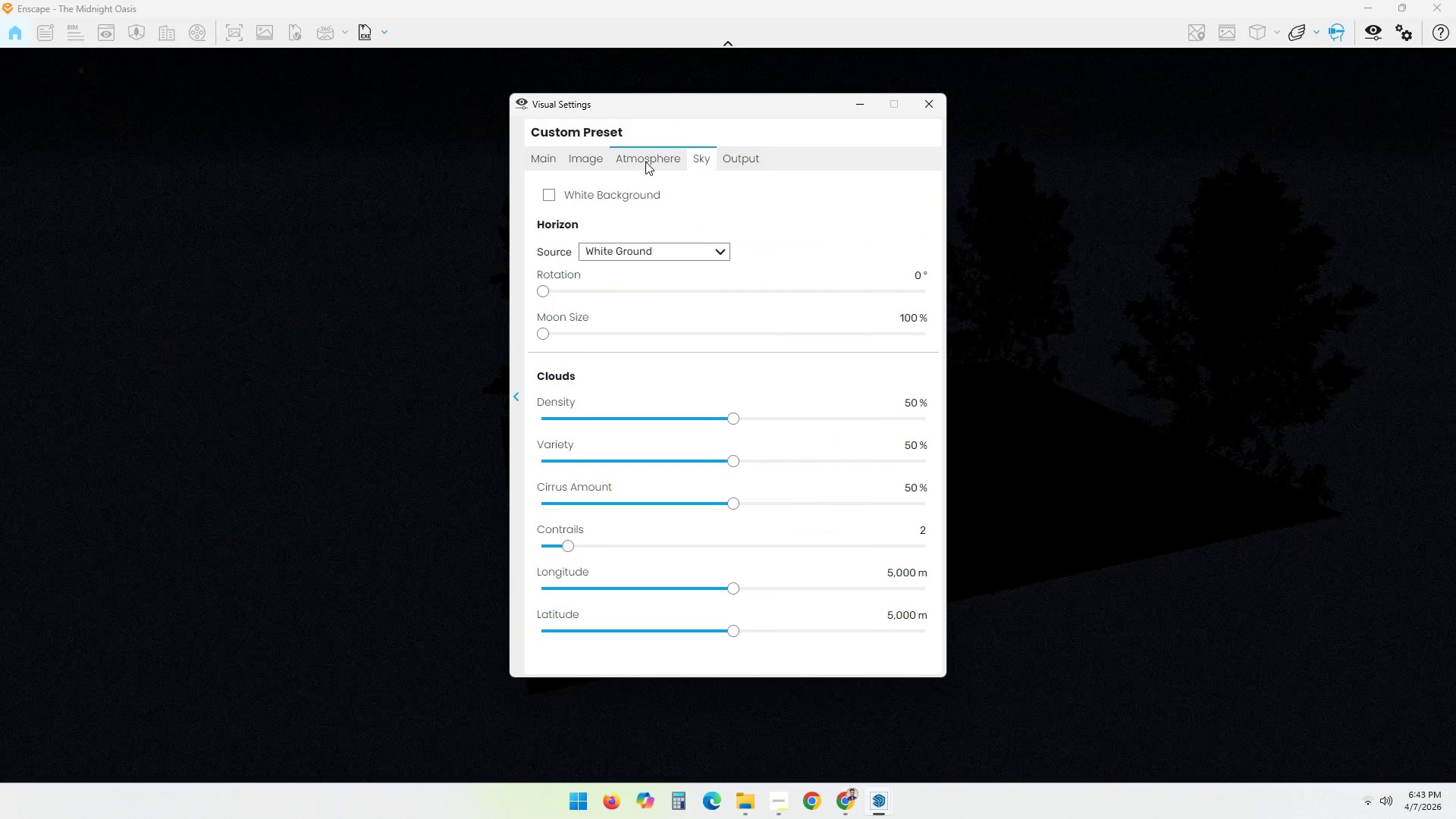 
left_click([667, 246])
 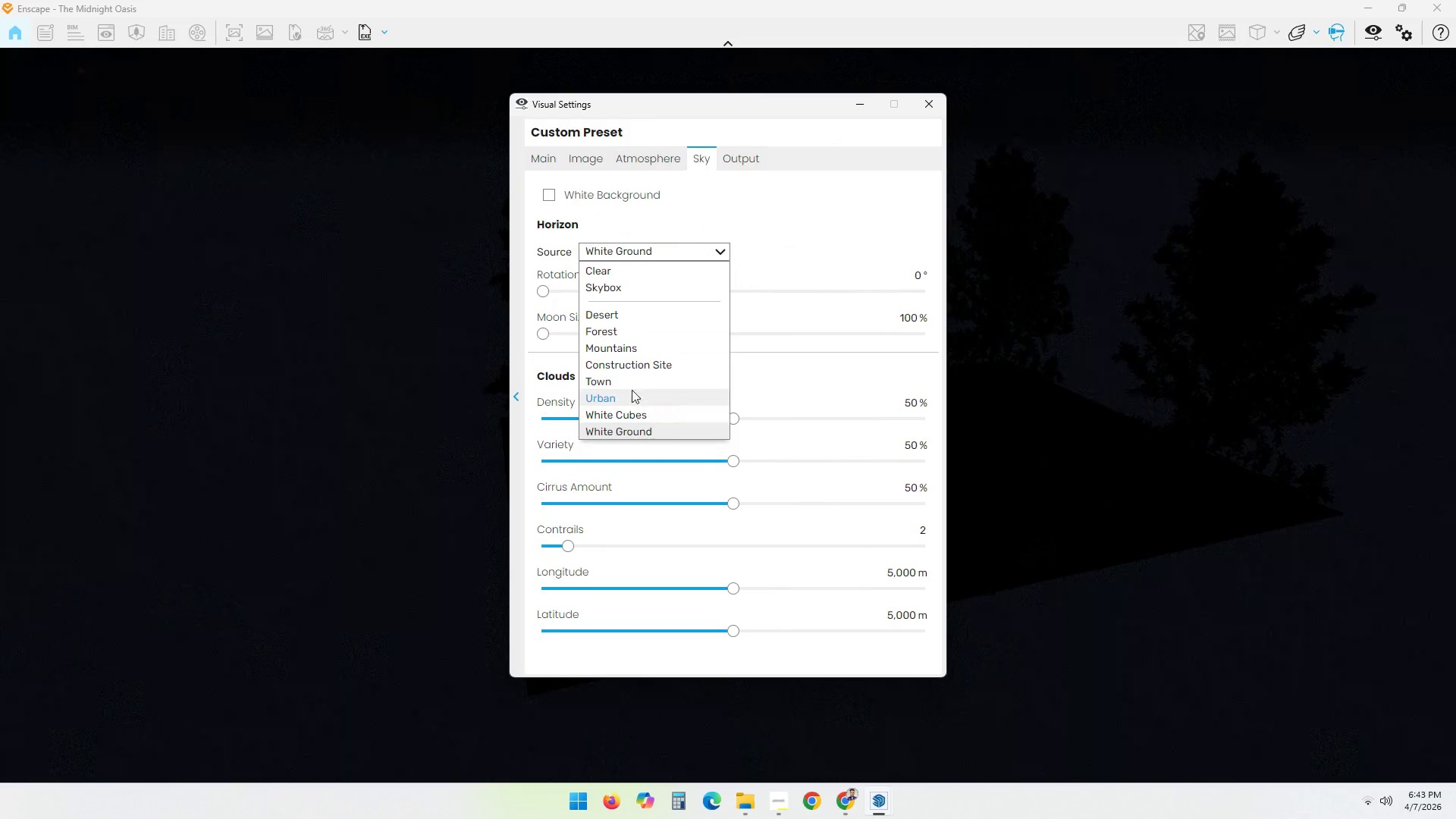 
left_click([628, 393])
 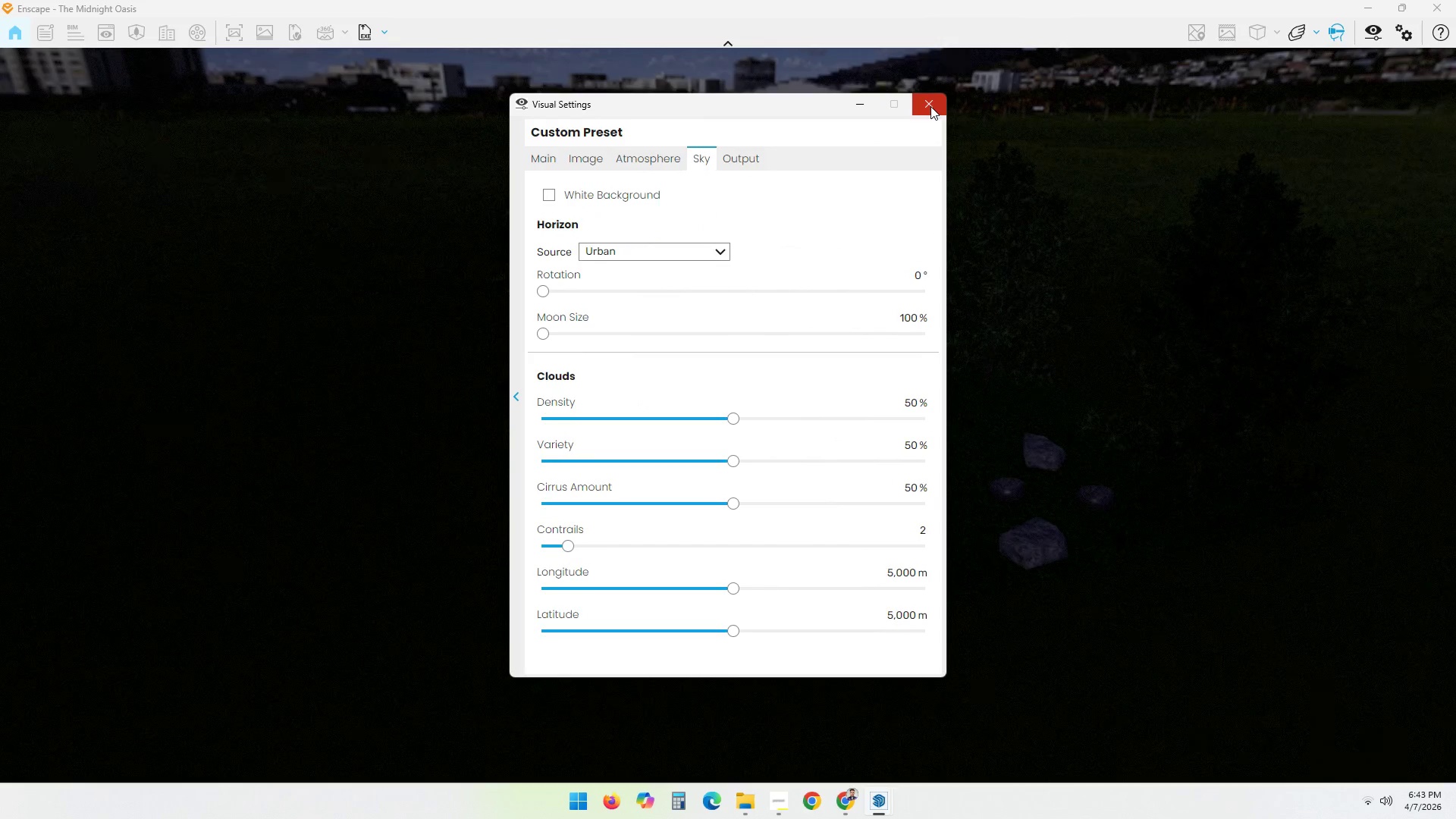 
left_click([930, 106])
 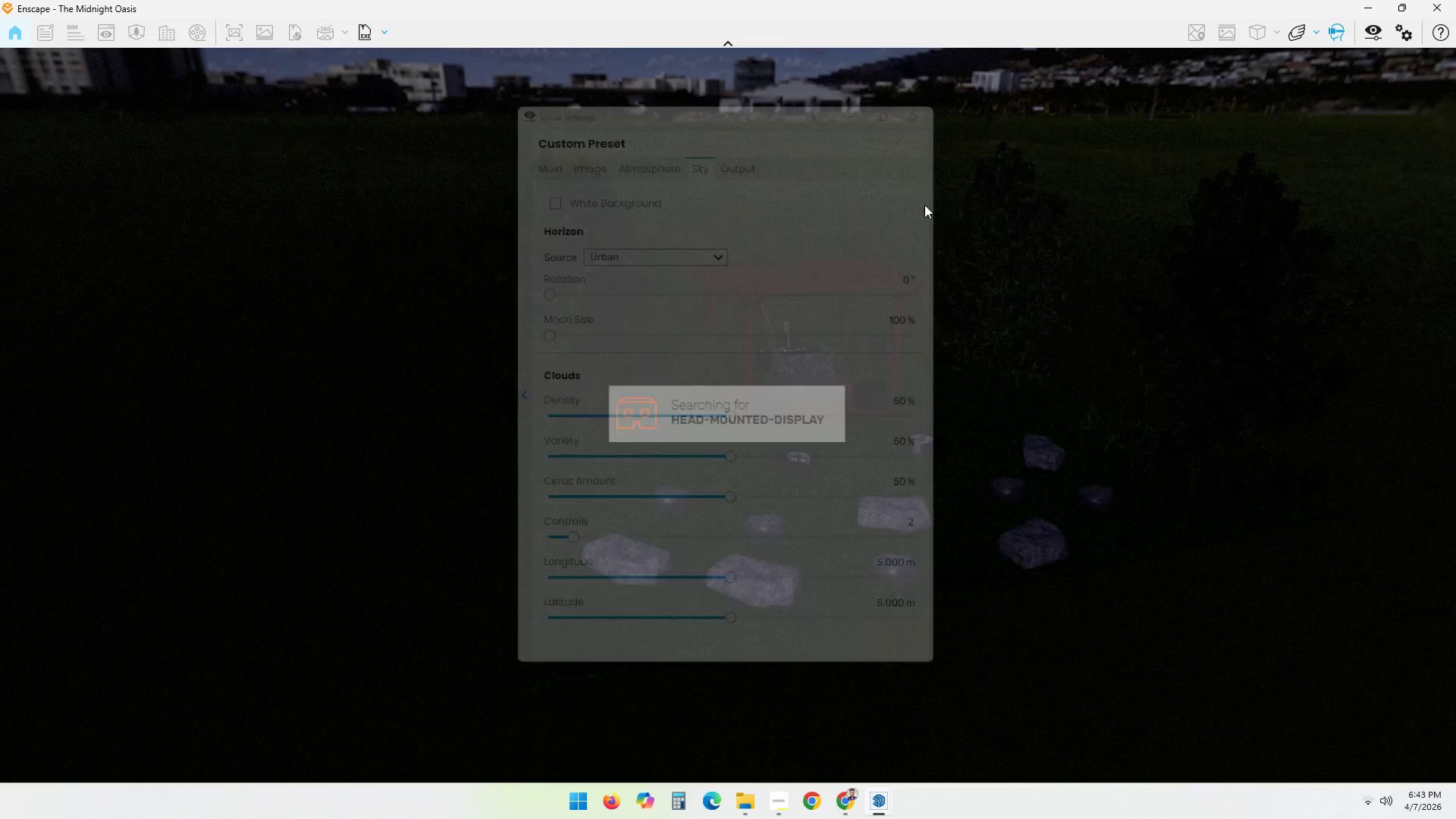 
scroll: coordinate [905, 310], scroll_direction: down, amount: 3.0
 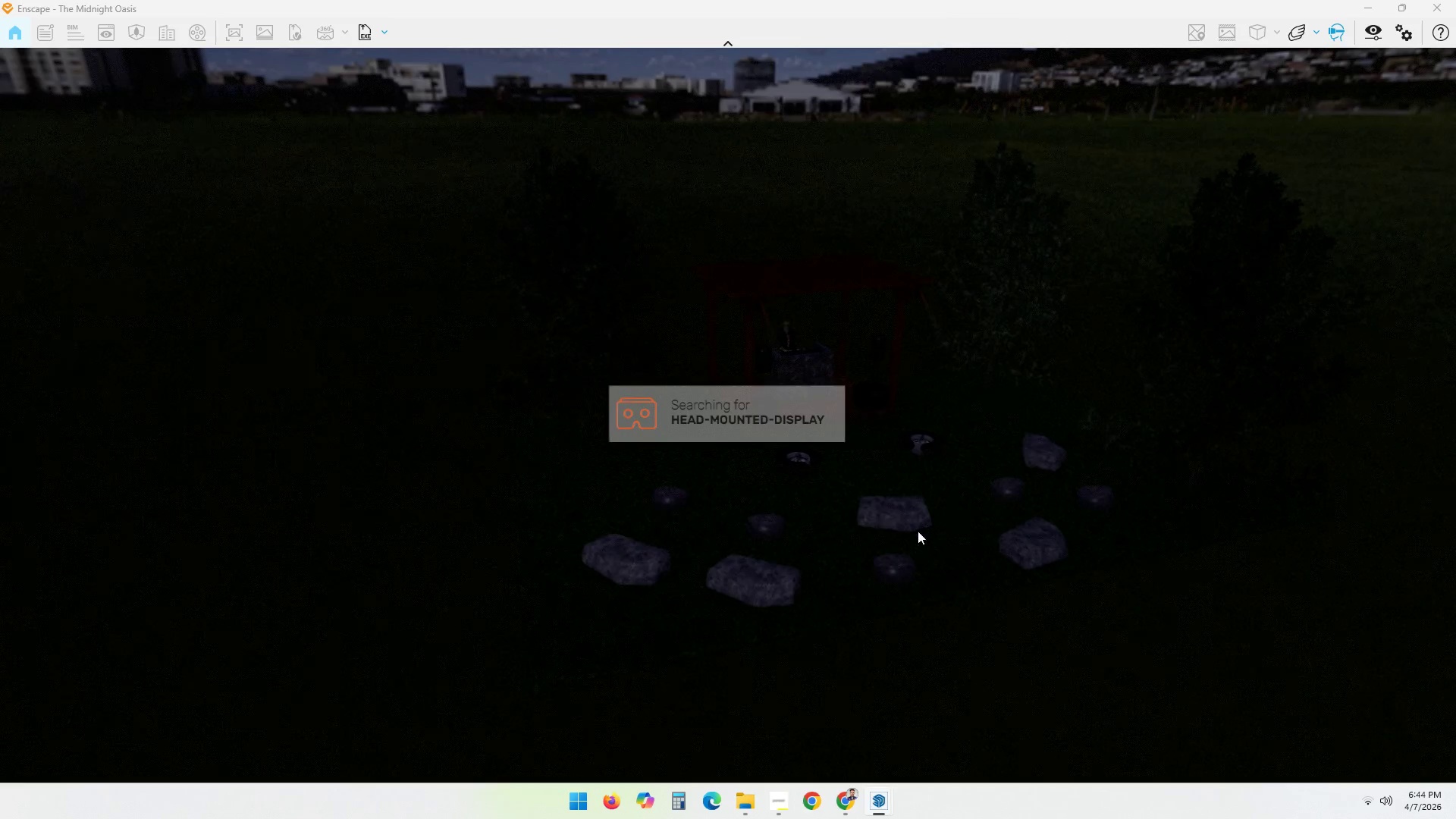 
left_click_drag(start_coordinate=[892, 598], to_coordinate=[813, 328])
 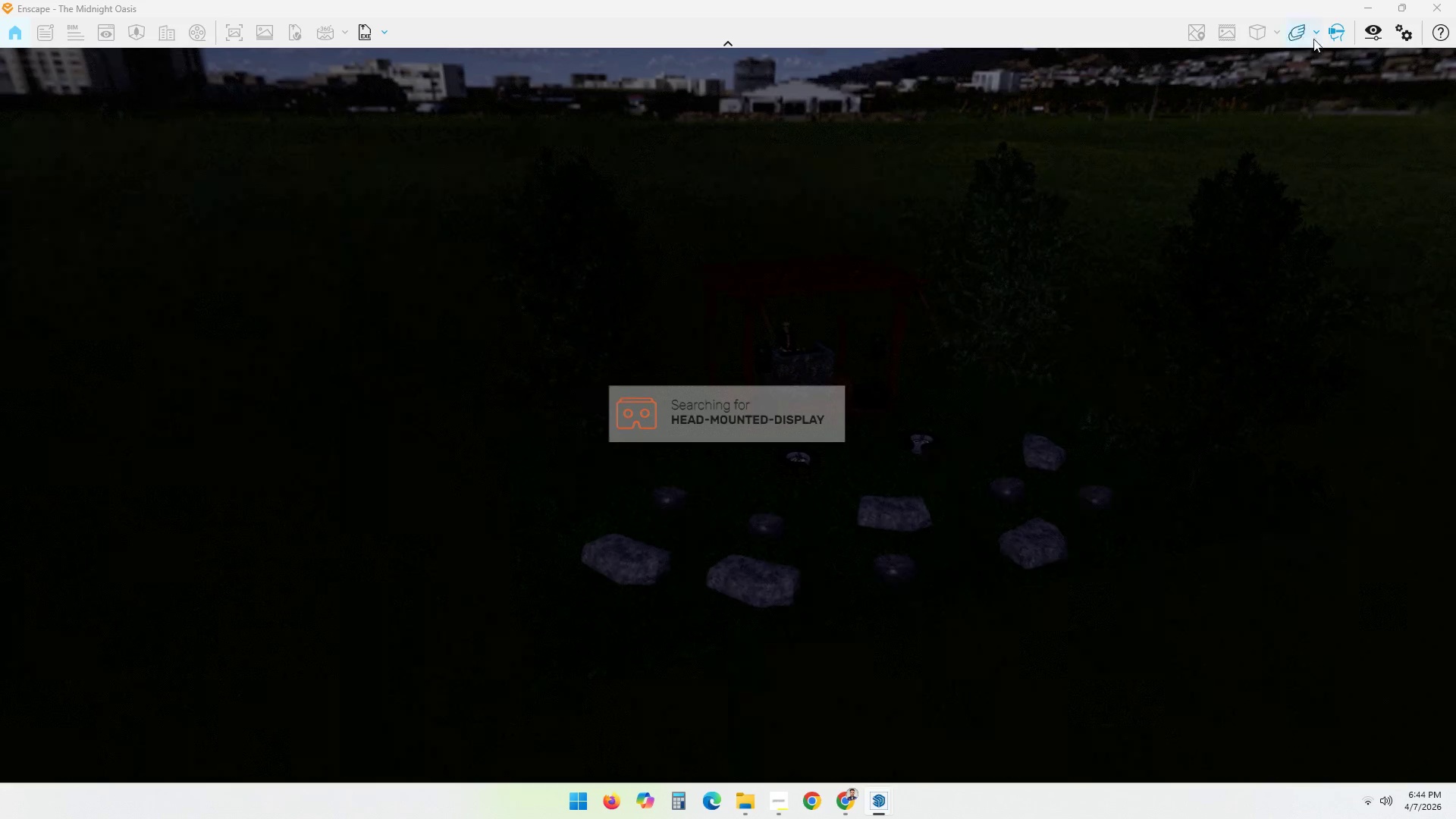 
left_click([1328, 20])
 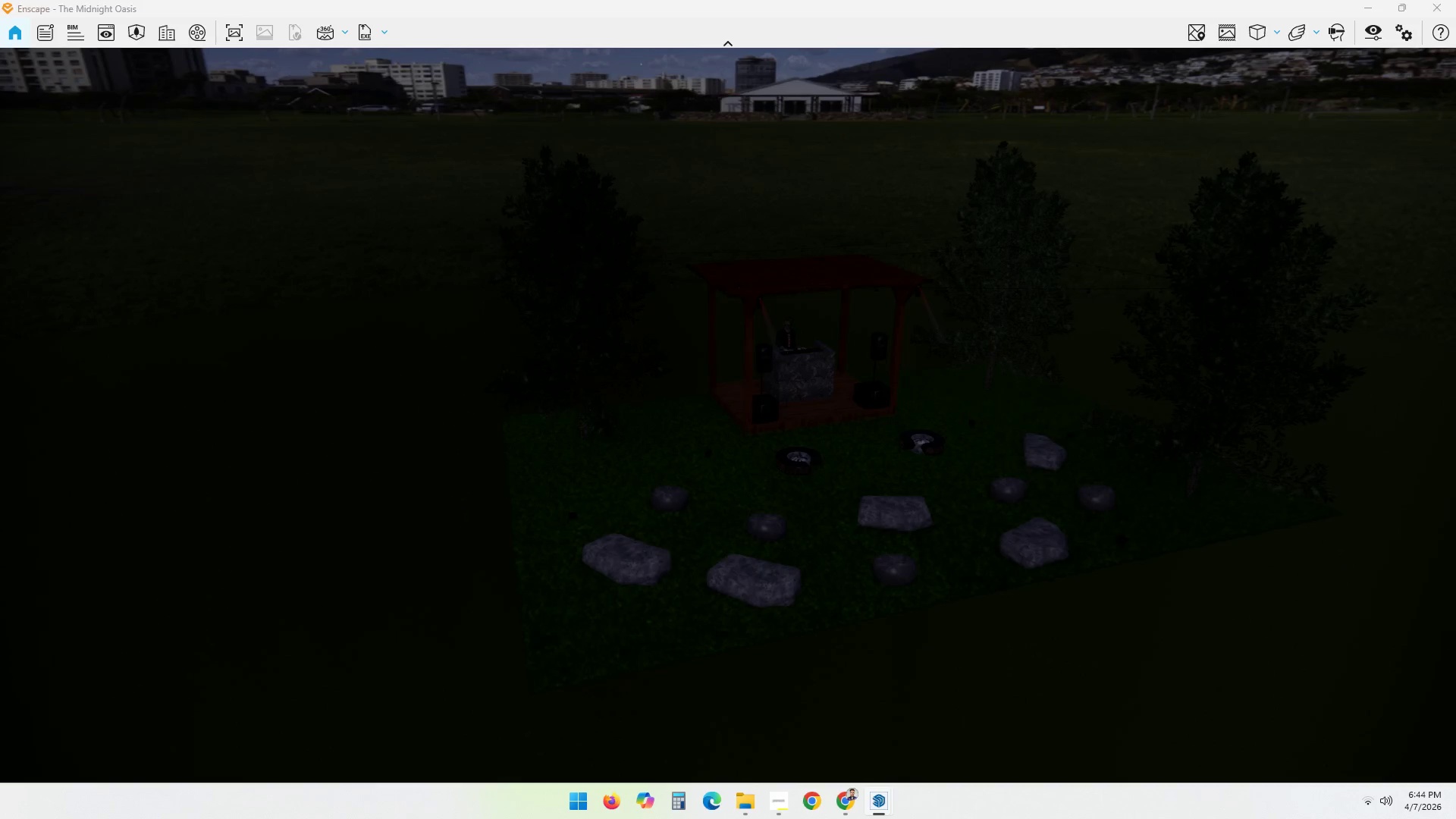 
hold_key(key=ShiftLeft, duration=0.72)
 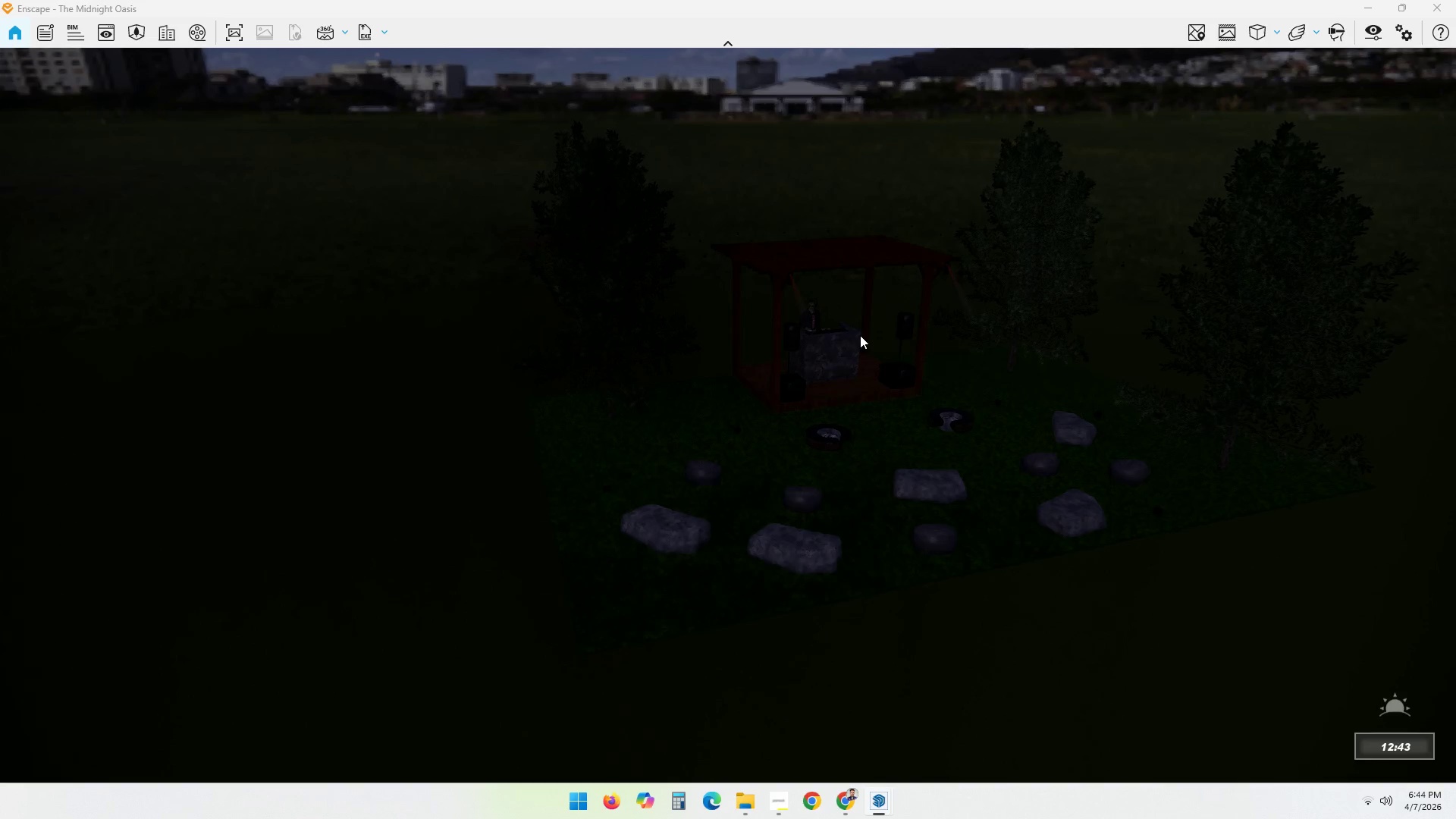 
key(Shift+ShiftLeft)
 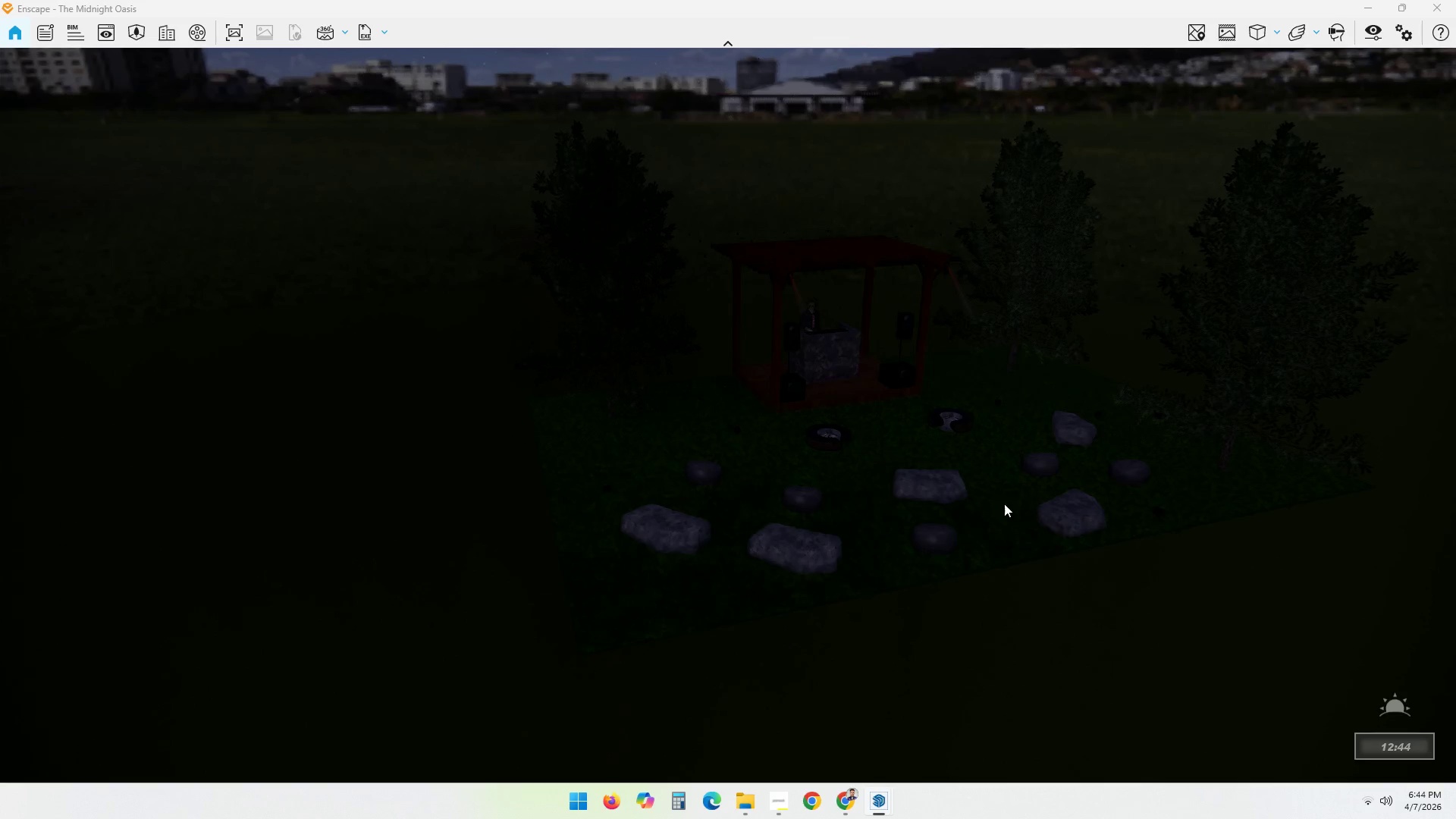 
hold_key(key=ShiftLeft, duration=1.42)
 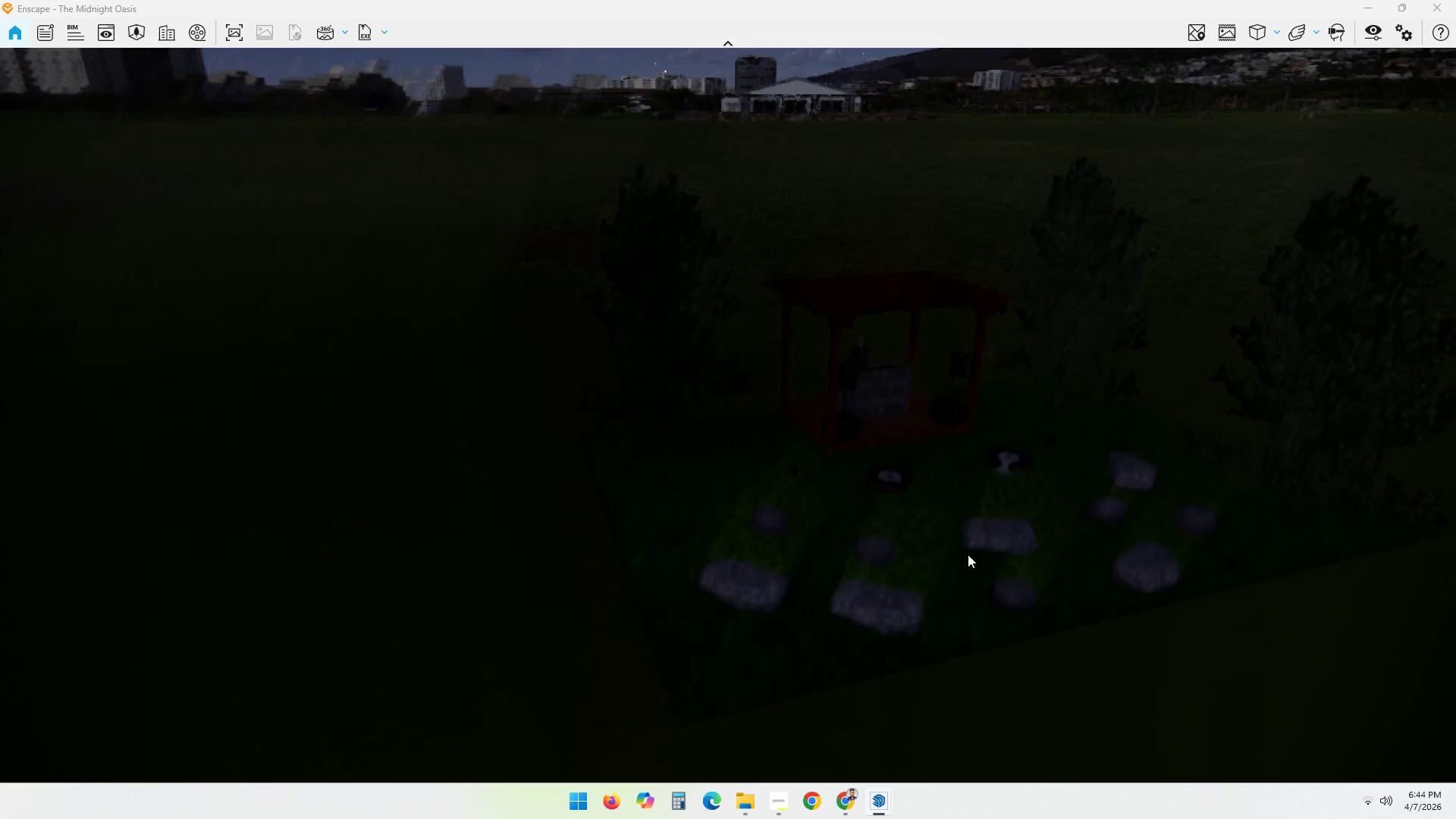 
left_click_drag(start_coordinate=[1057, 543], to_coordinate=[784, 322])
 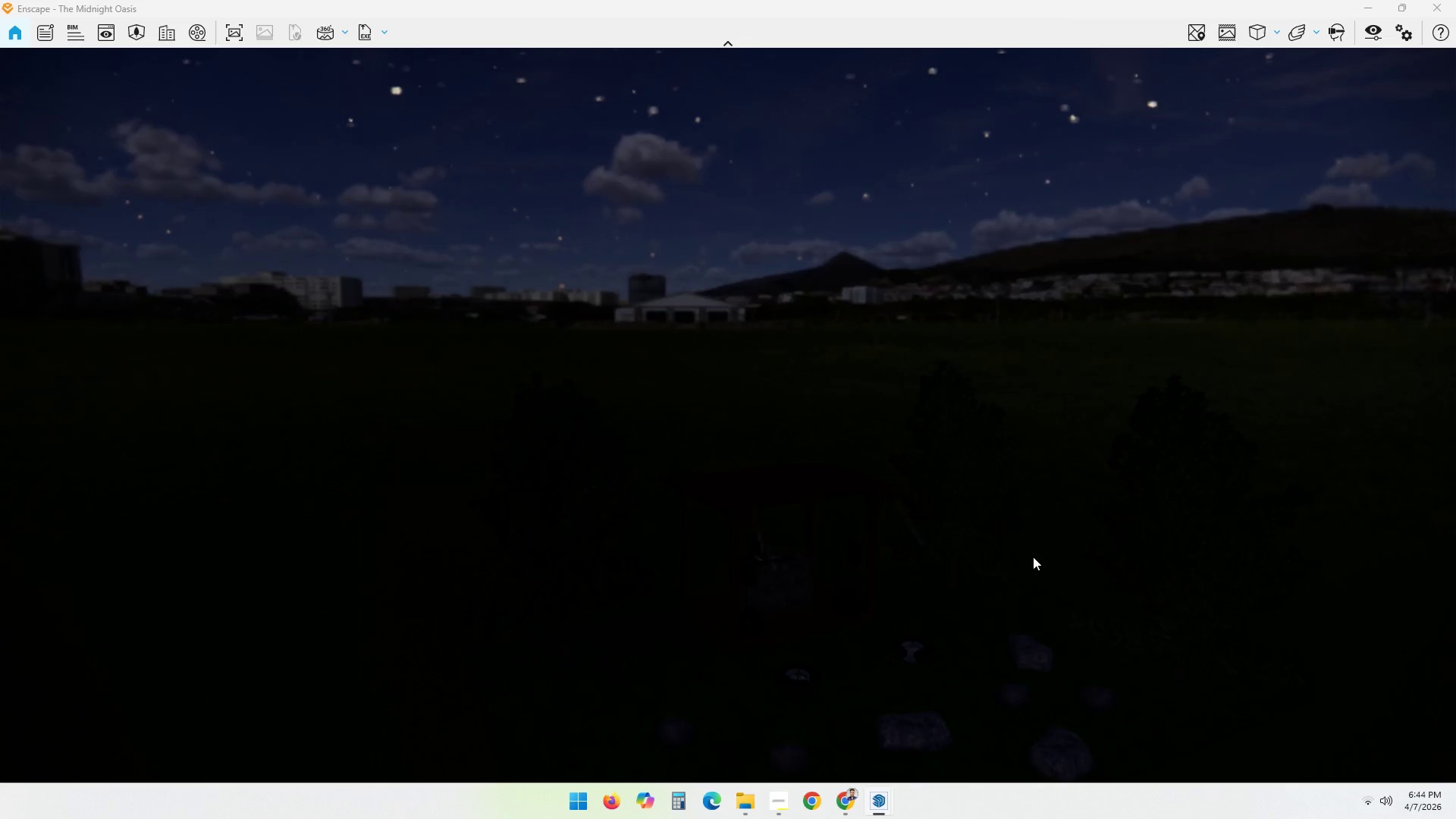 
hold_key(key=ShiftLeft, duration=0.8)
 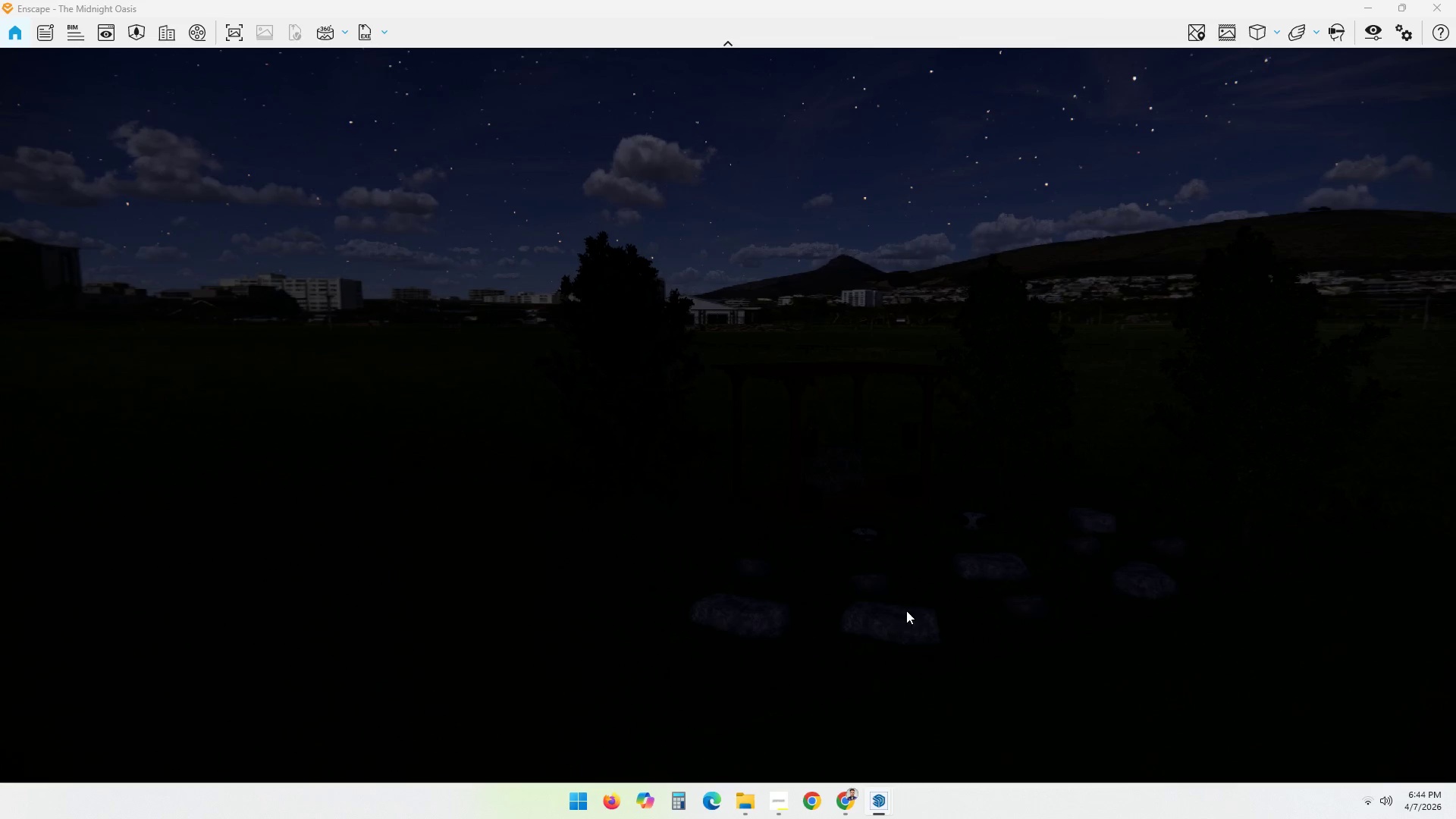 
key(Shift+ShiftLeft)
 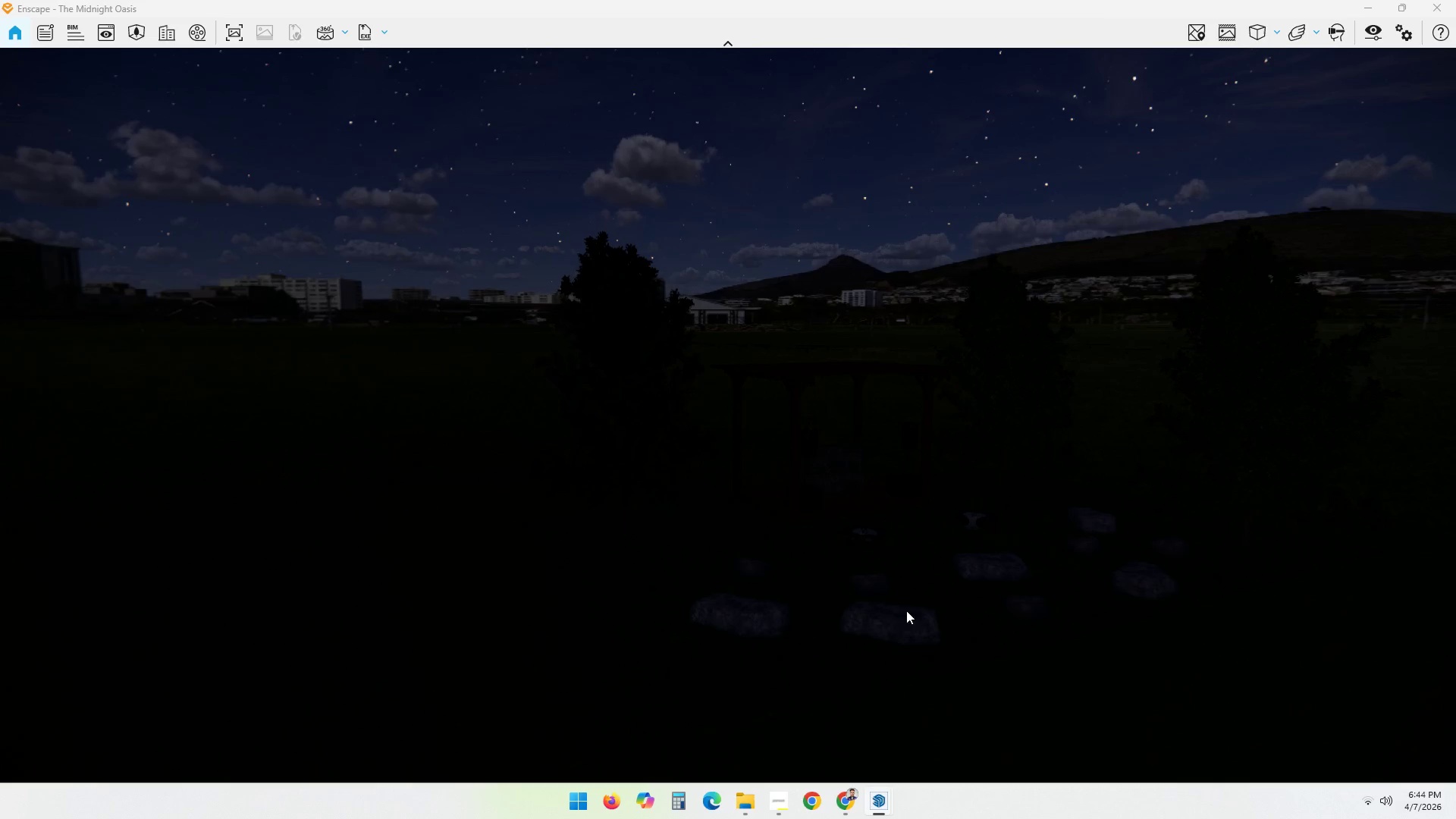 
hold_key(key=ShiftLeft, duration=8.83)
 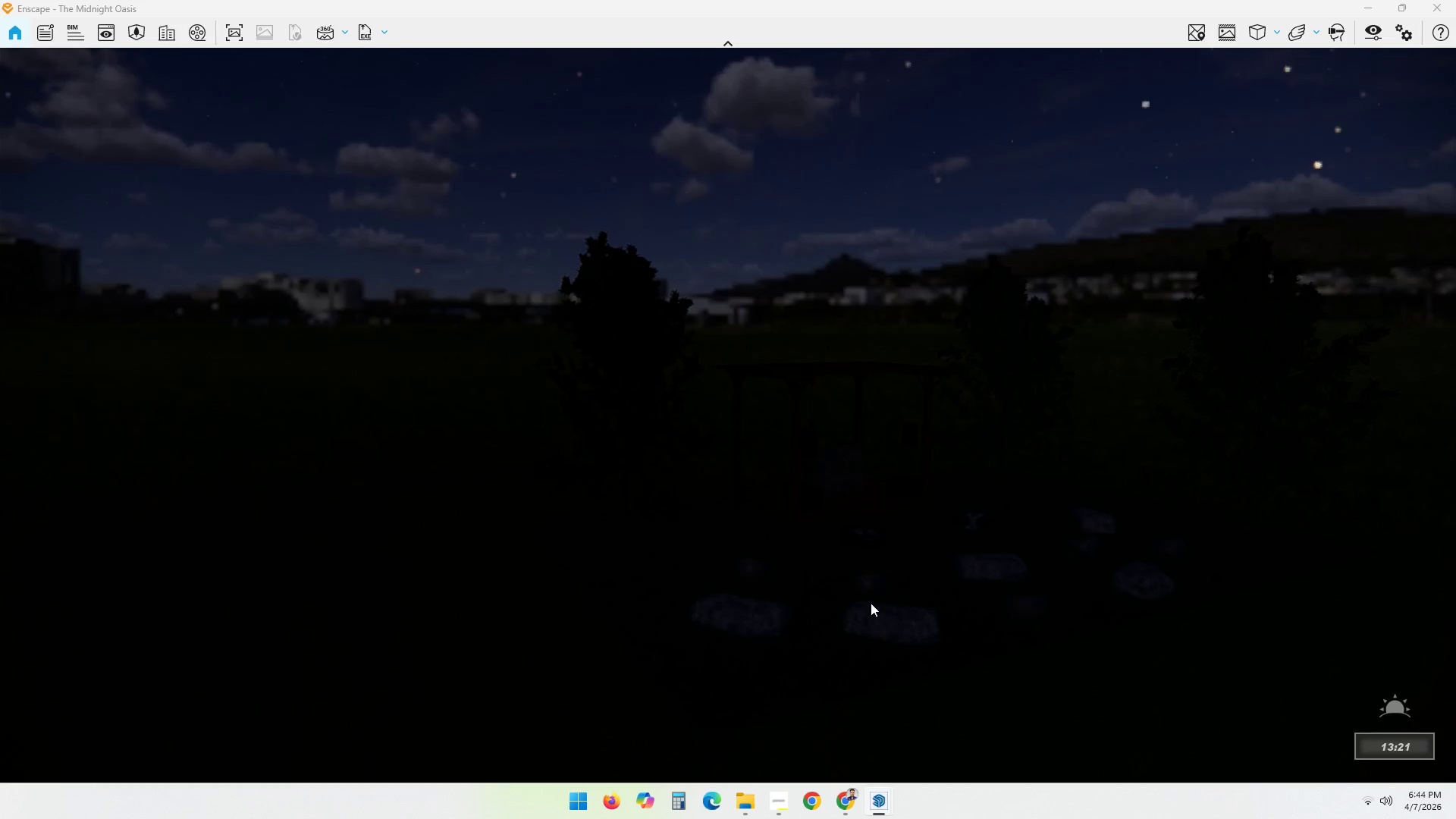 
hold_key(key=ShiftLeft, duration=1.03)
 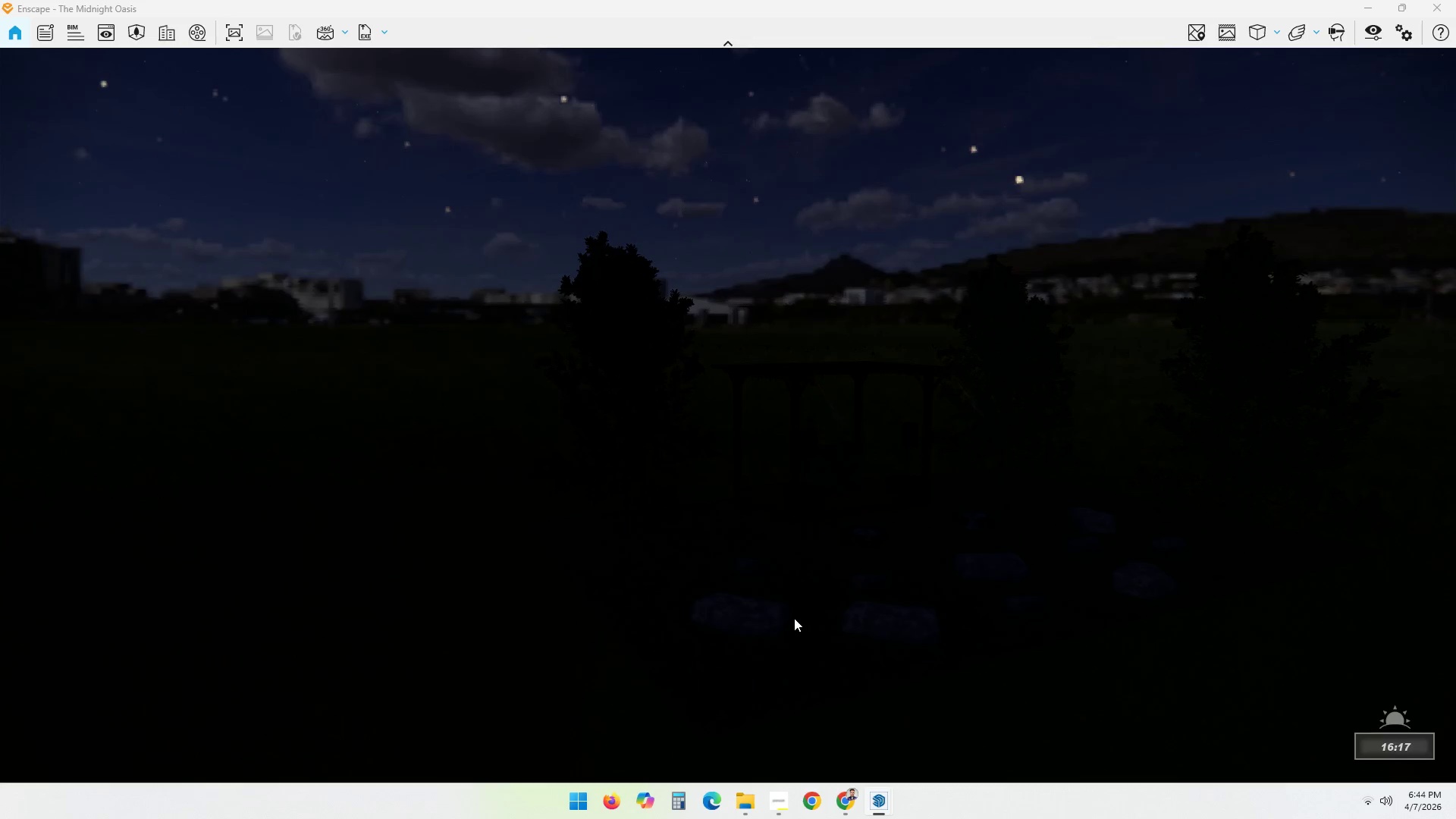 
hold_key(key=ShiftLeft, duration=9.39)
 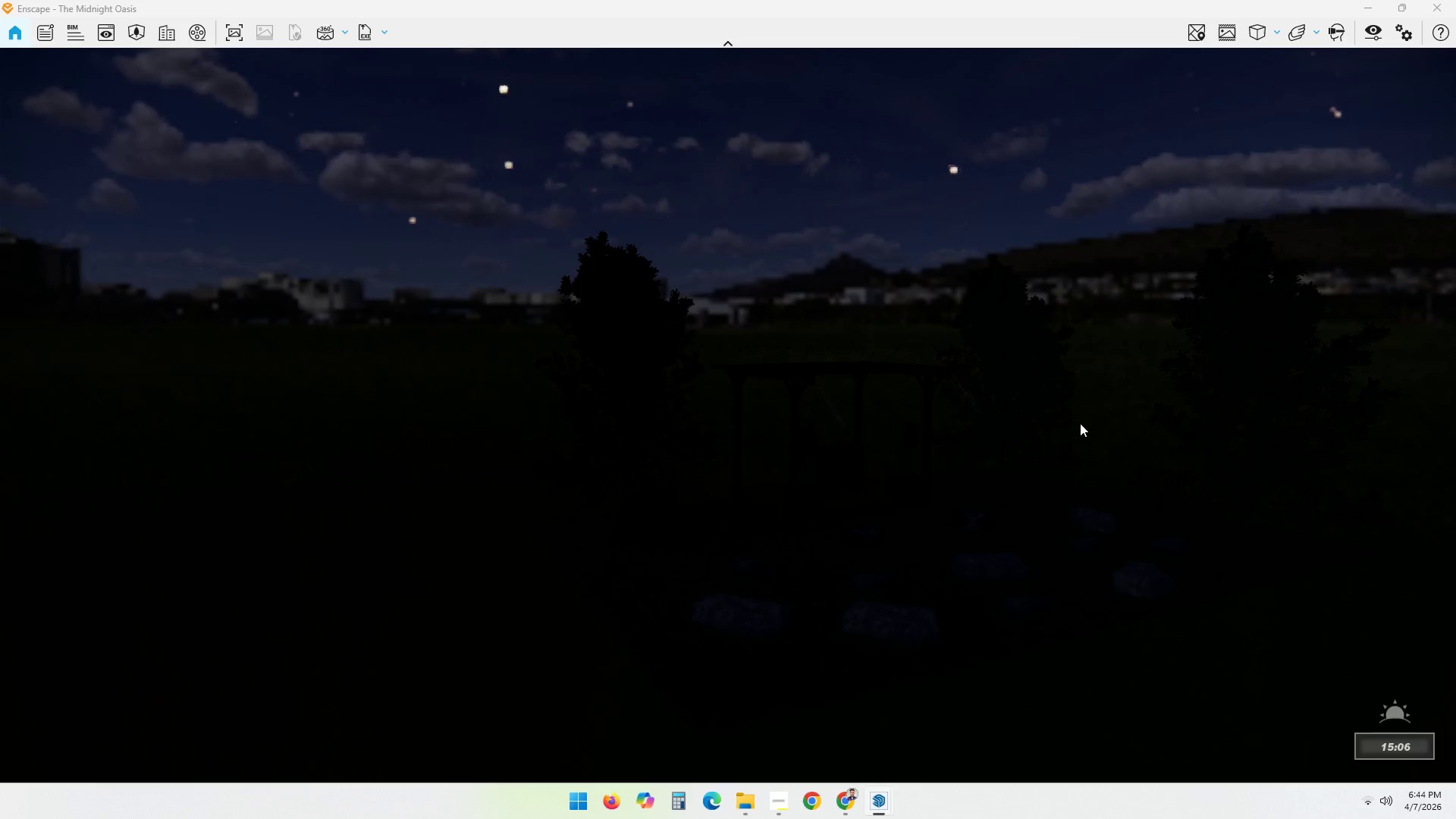 
hold_key(key=ShiftLeft, duration=4.38)
 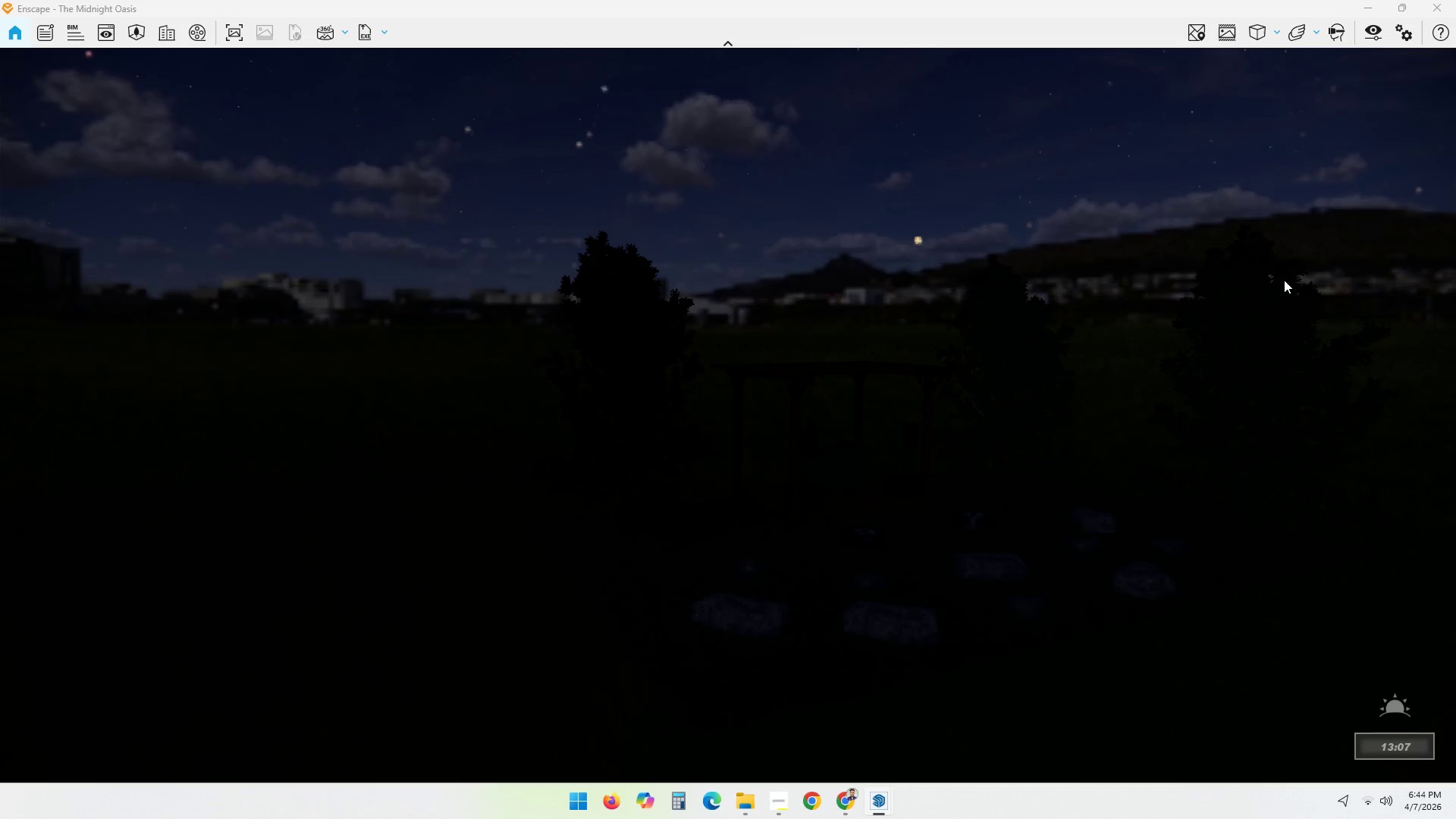 
hold_key(key=ShiftLeft, duration=5.51)
 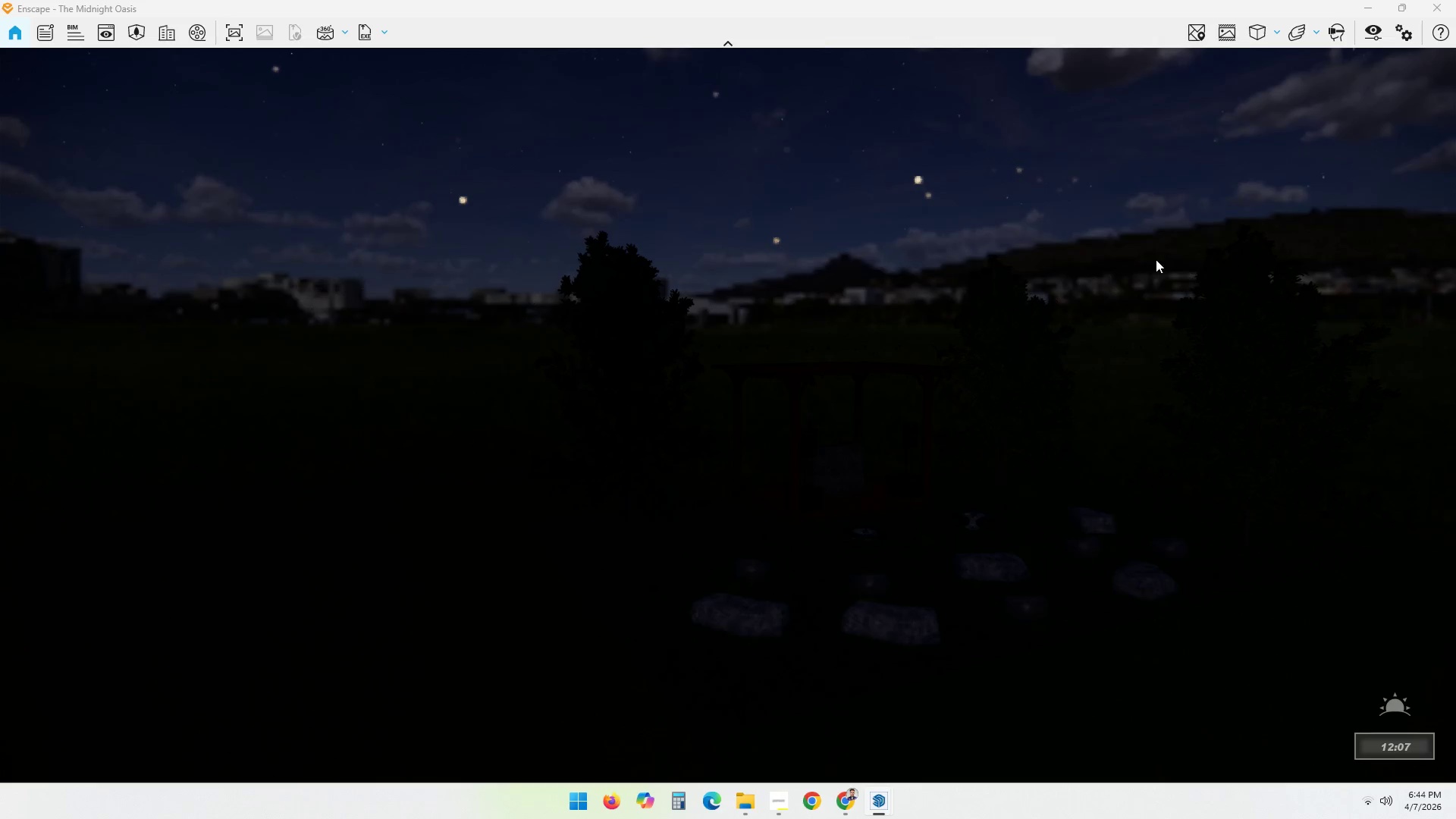 
hold_key(key=ShiftLeft, duration=3.27)
 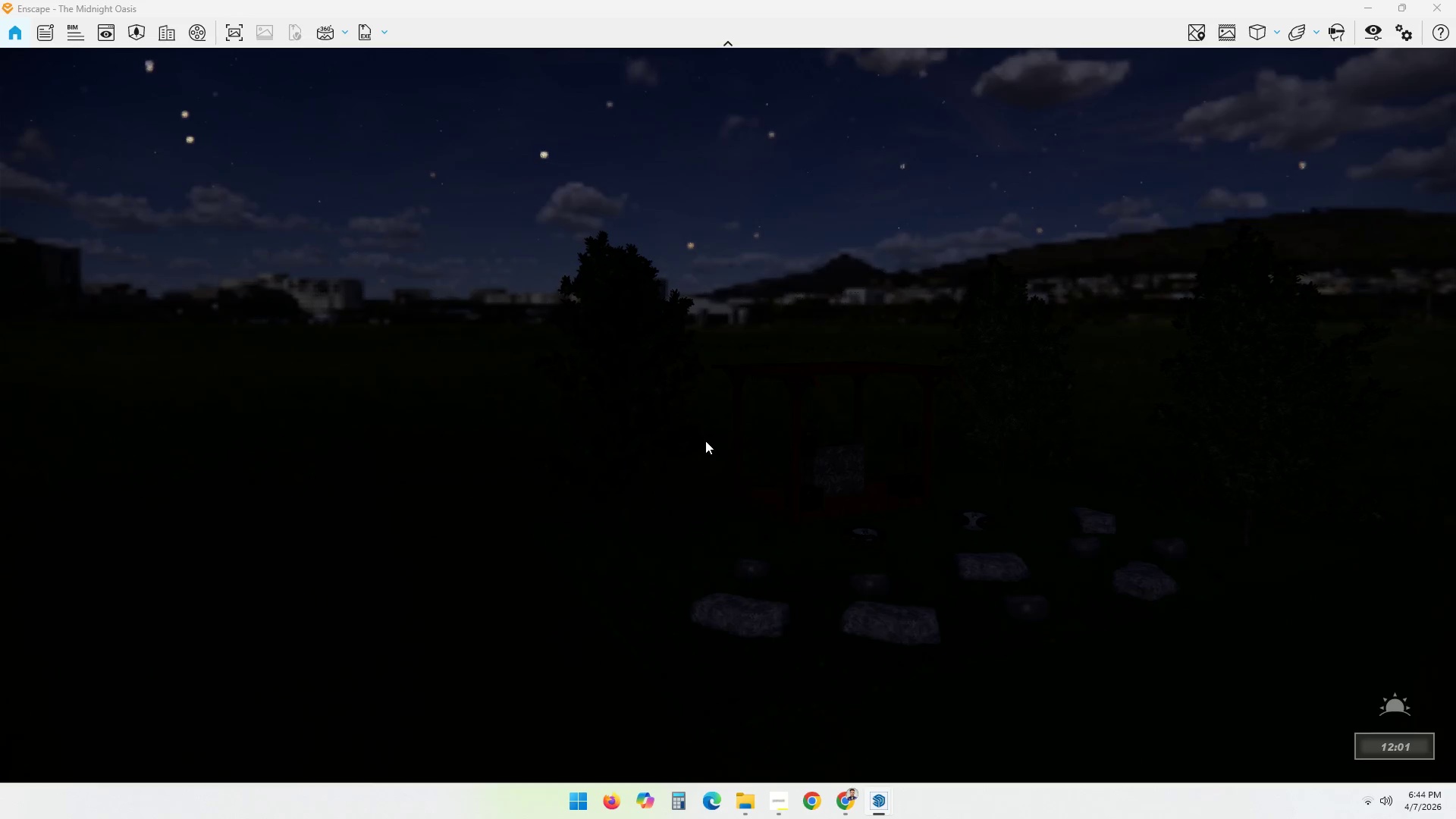 
hold_key(key=ShiftLeft, duration=0.98)
 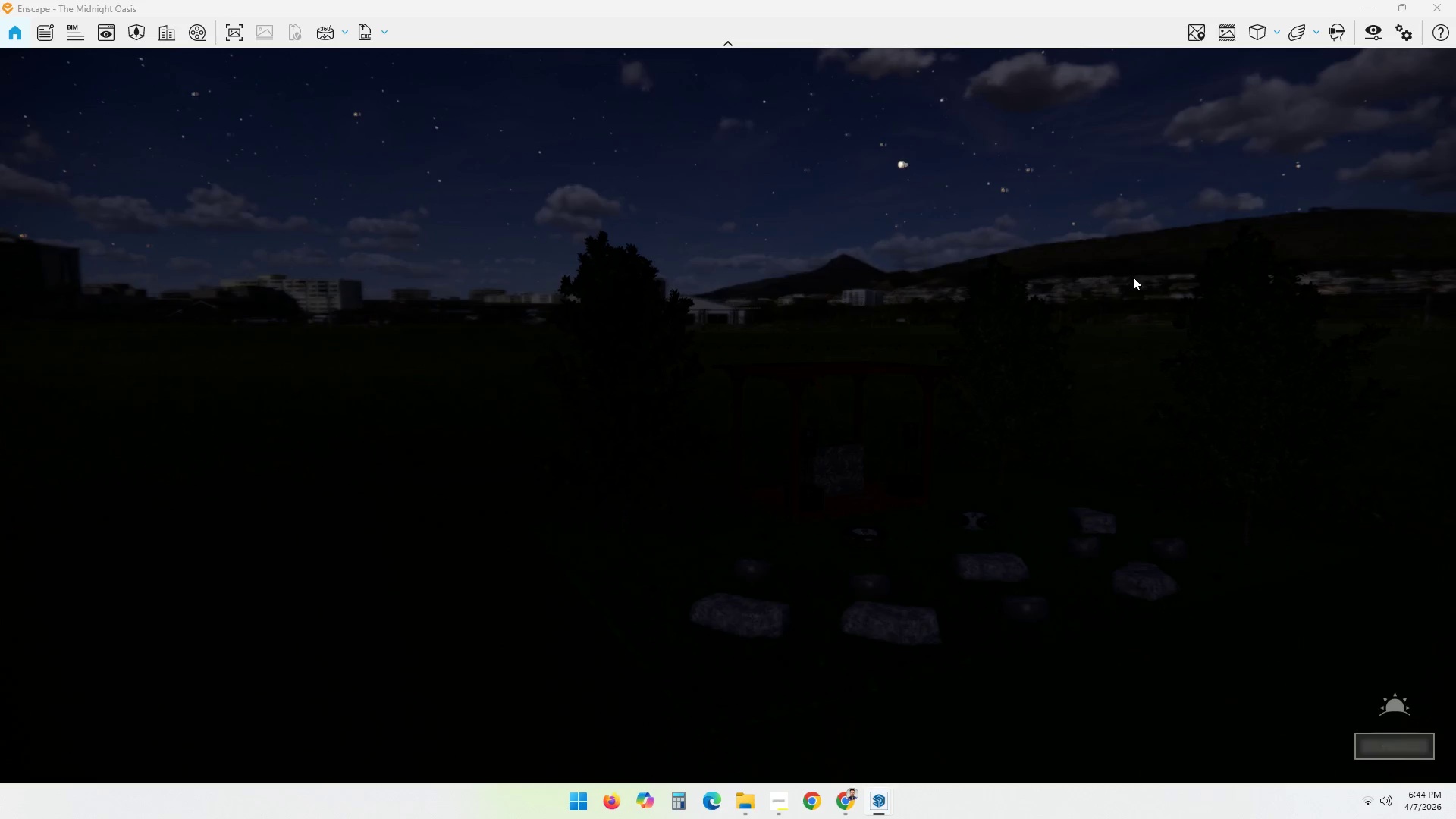 
left_click([1136, 273])
 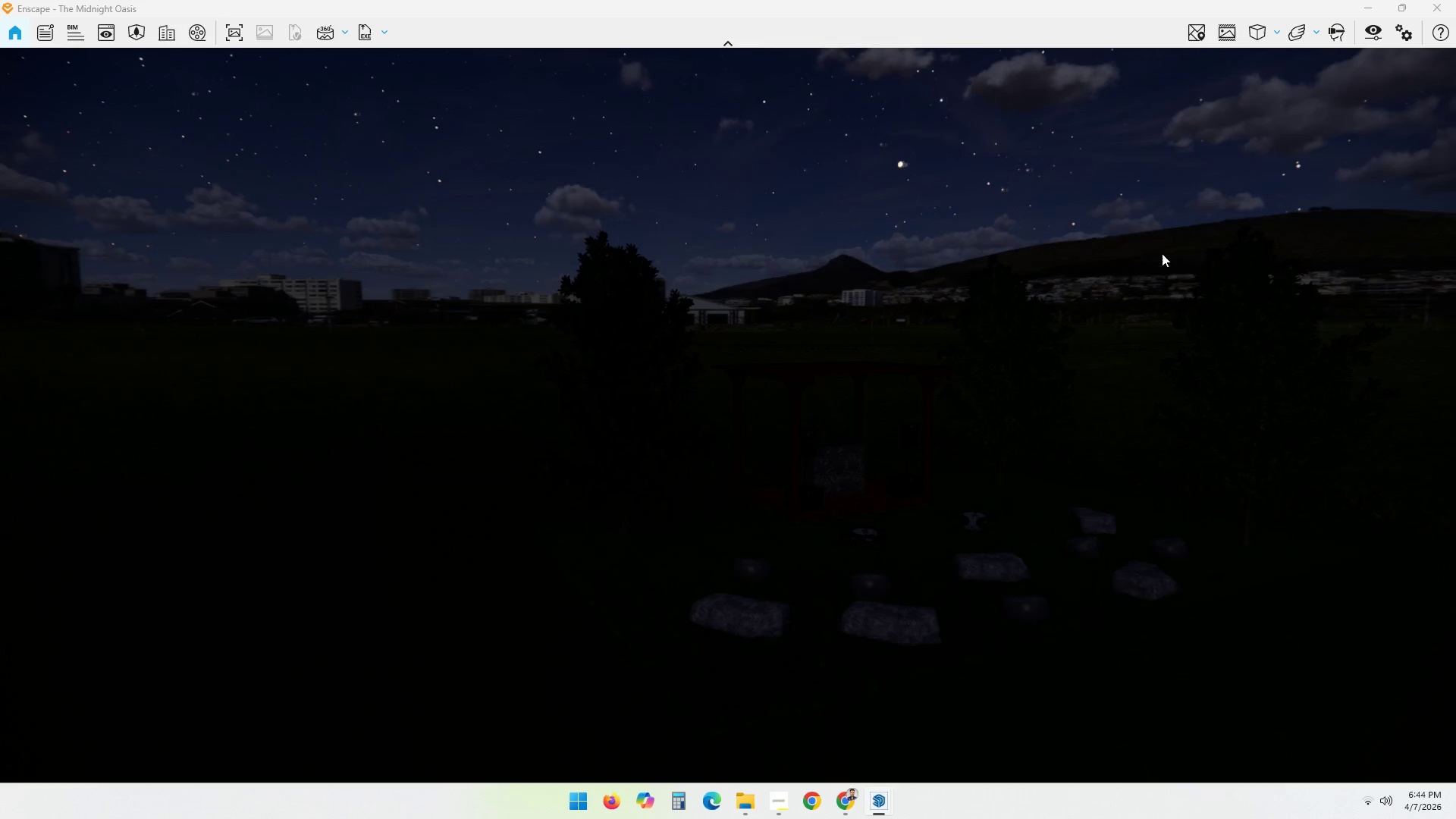 
scroll: coordinate [1168, 262], scroll_direction: down, amount: 3.0
 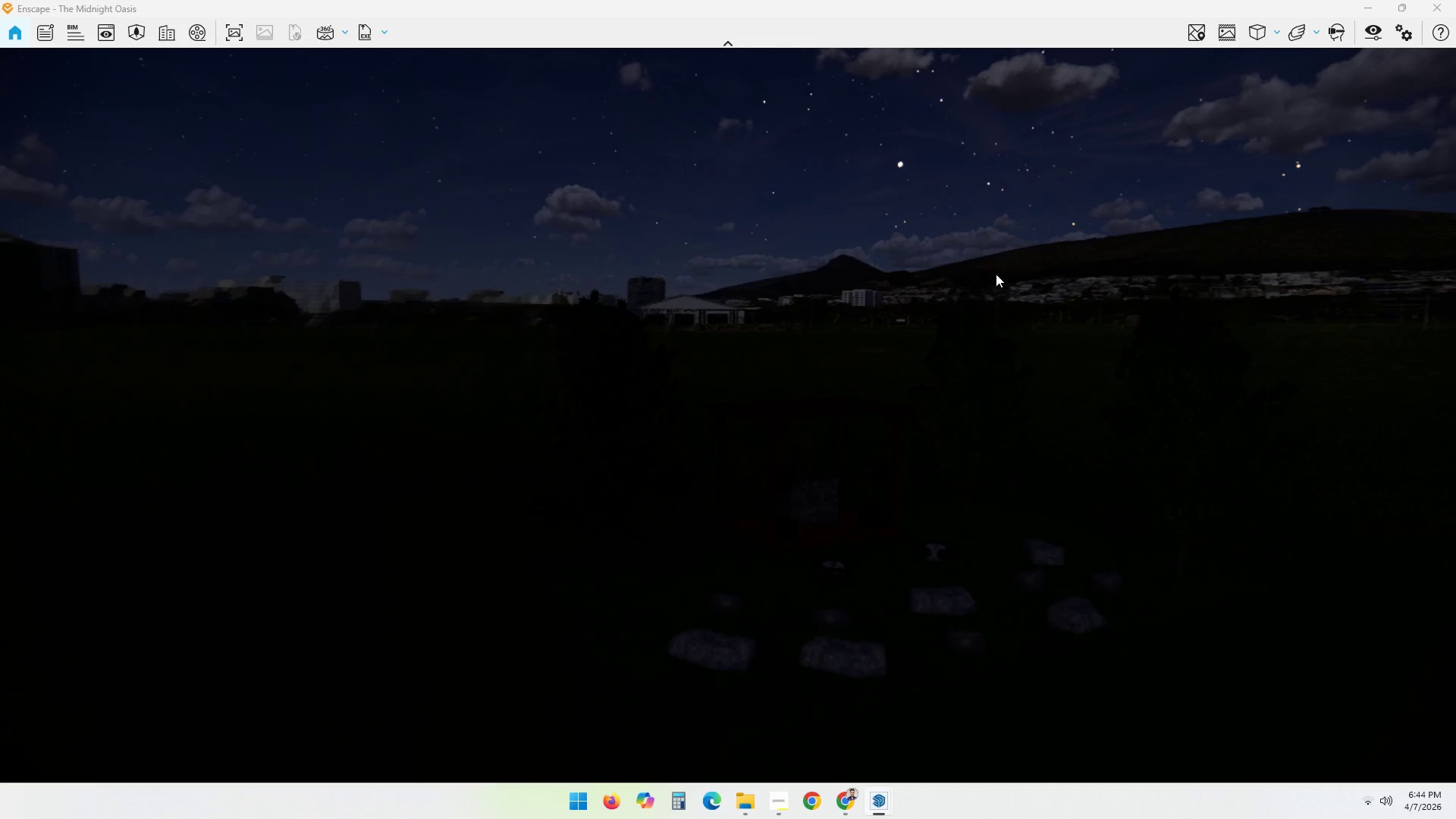 
hold_key(key=ShiftLeft, duration=1.51)
left_click_drag(start_coordinate=[827, 513], to_coordinate=[718, 396])
 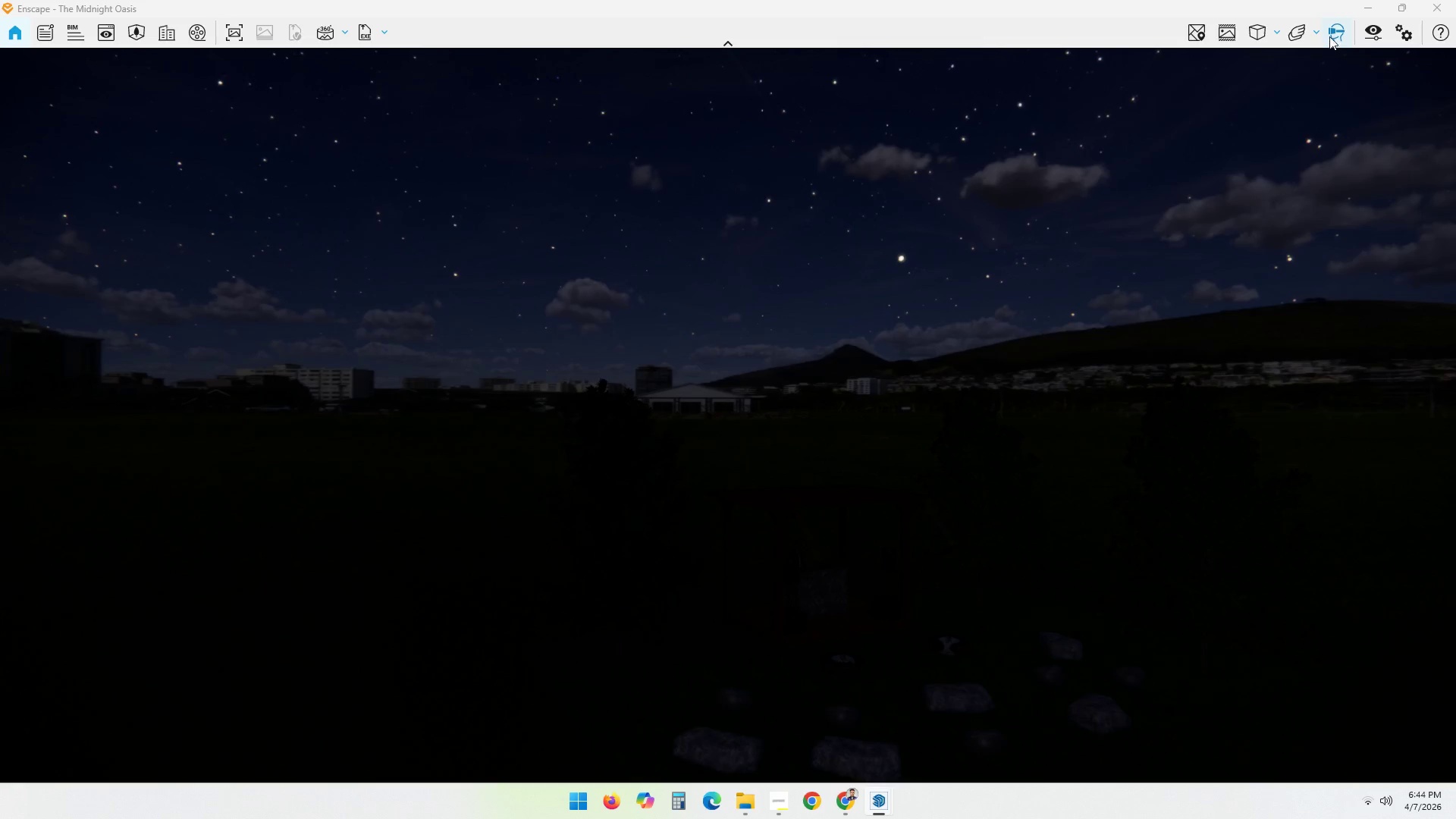 
left_click([1392, 33])
 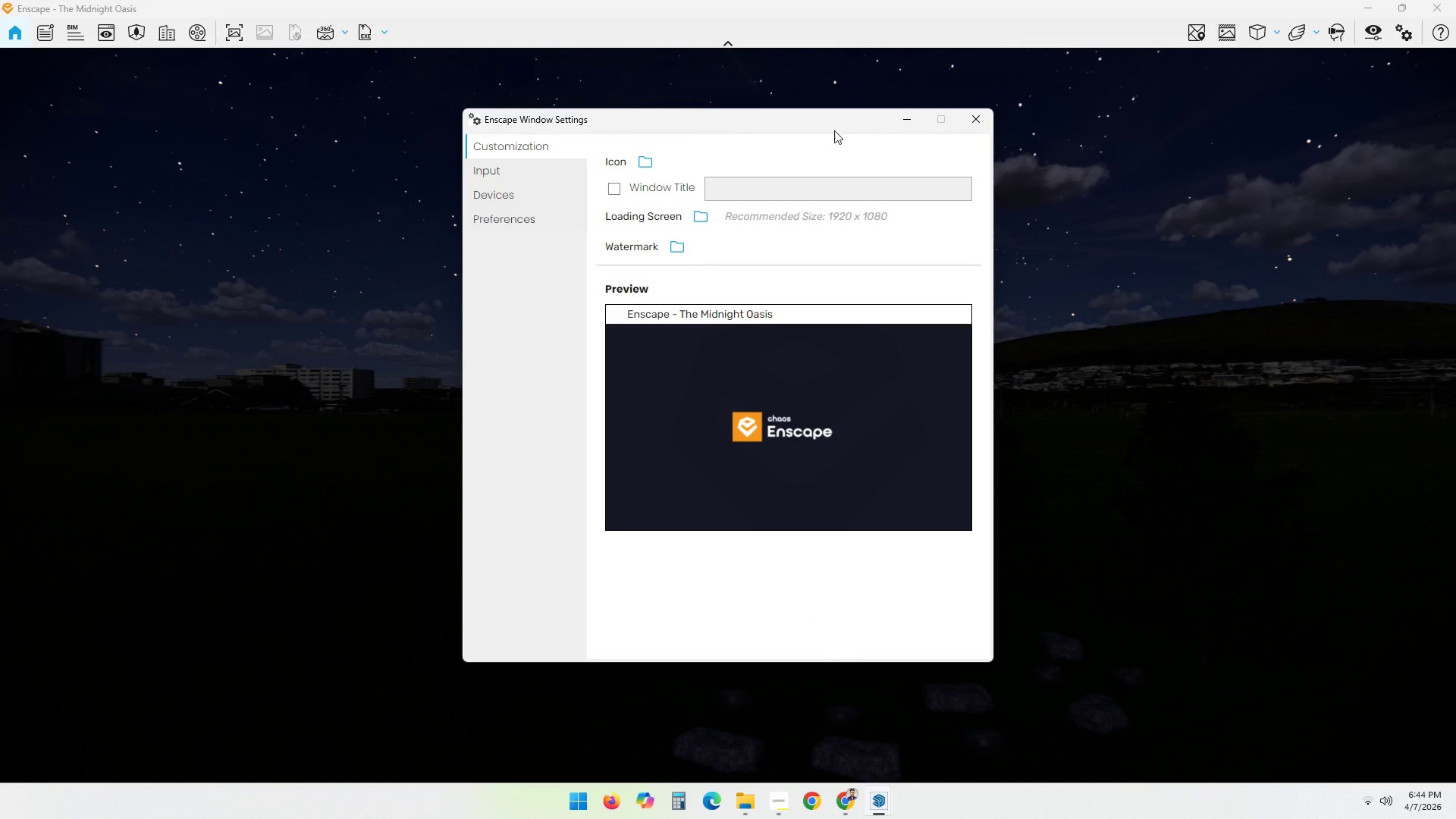 
left_click_drag(start_coordinate=[839, 126], to_coordinate=[846, 241])
 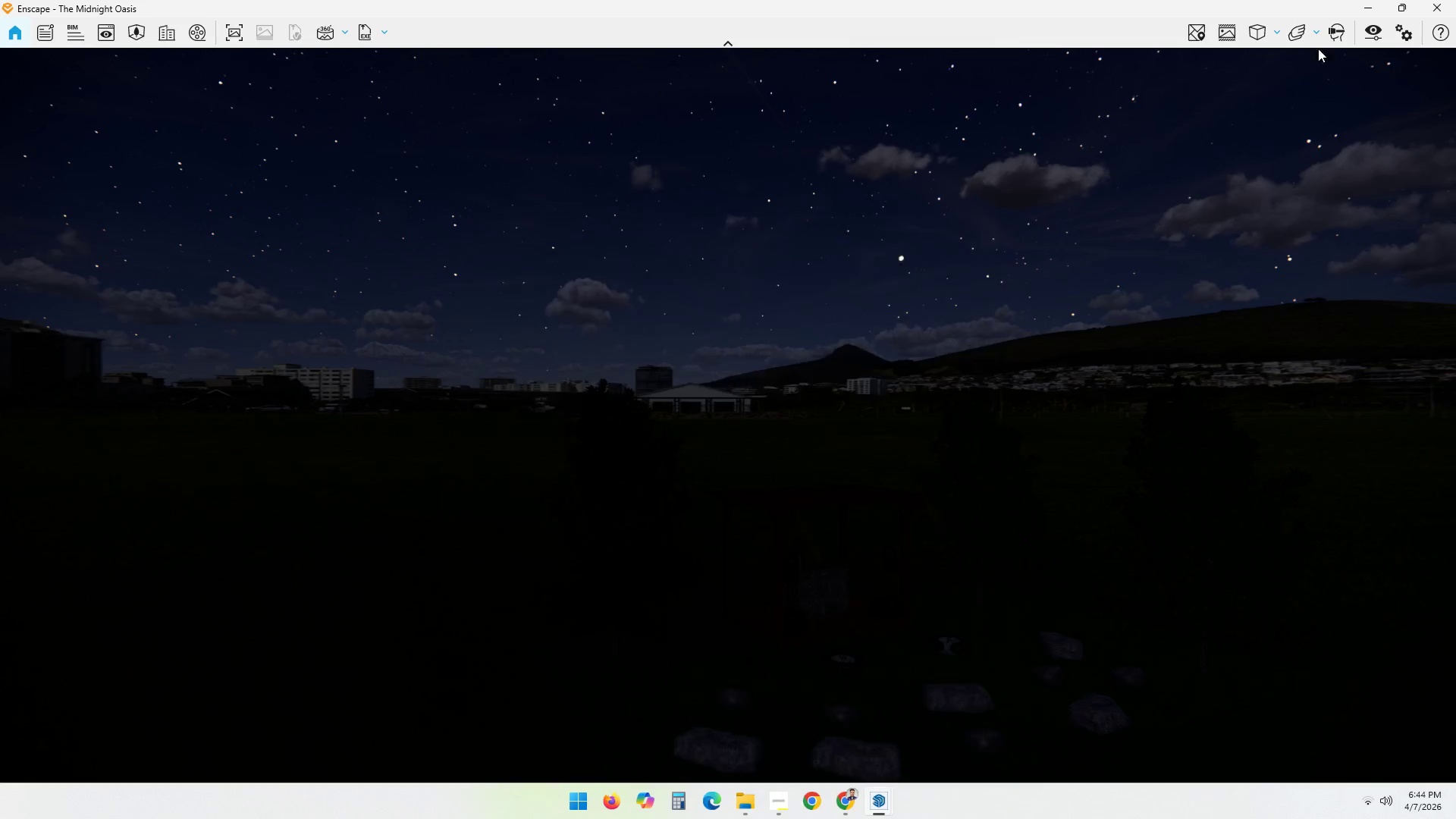 
left_click([1373, 27])
 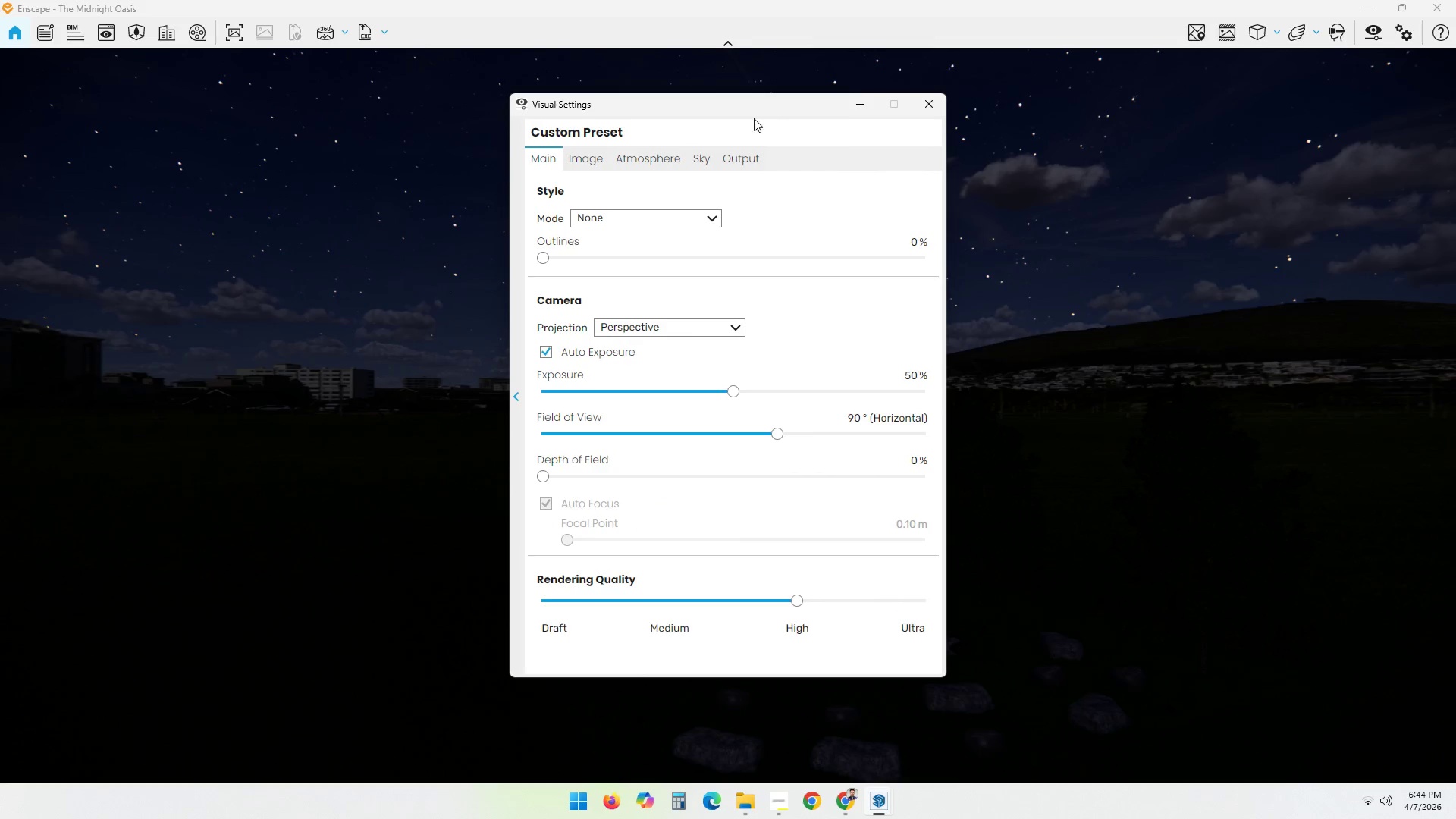 
left_click_drag(start_coordinate=[753, 106], to_coordinate=[465, 142])
 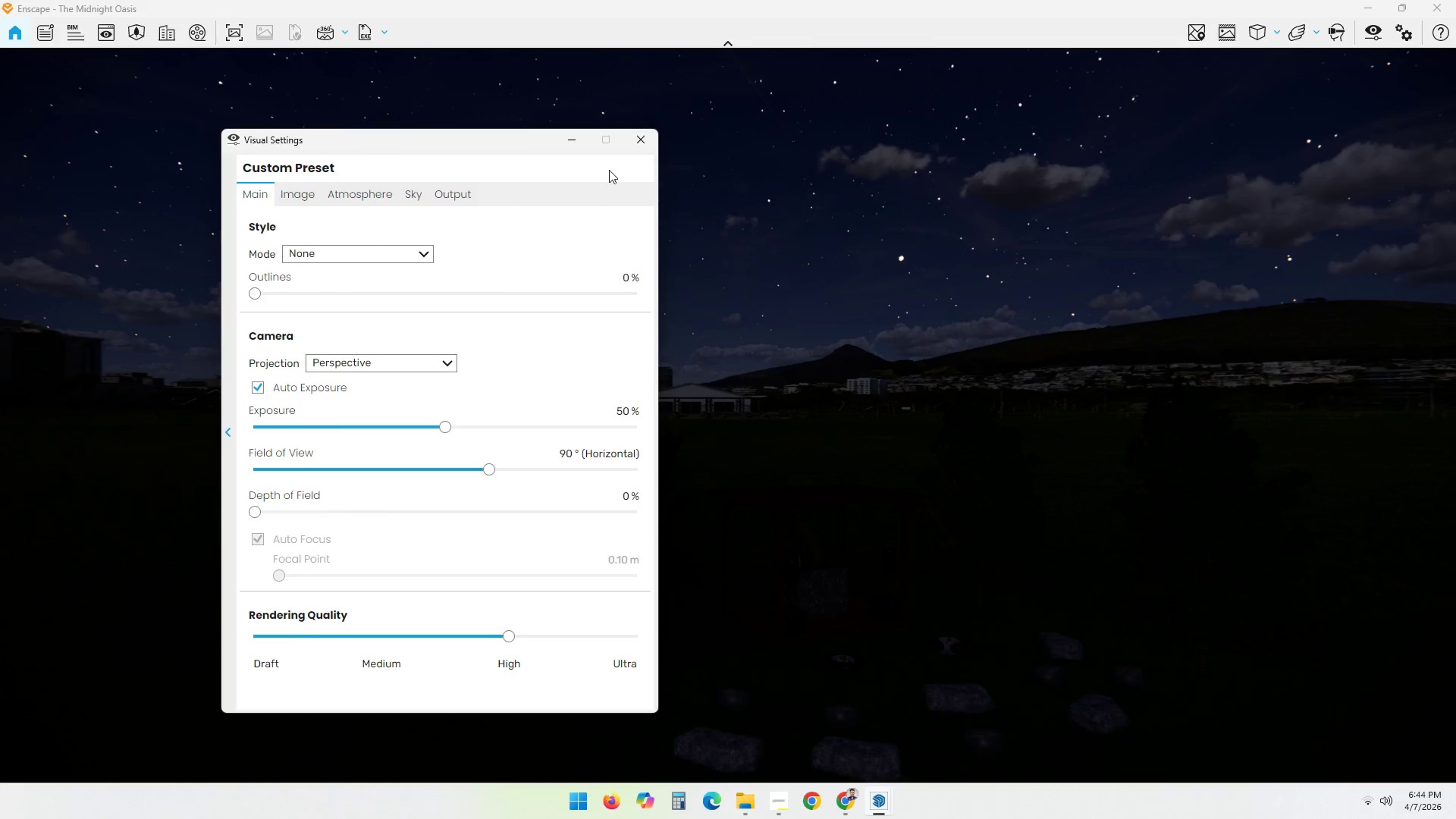 
left_click([645, 137])
 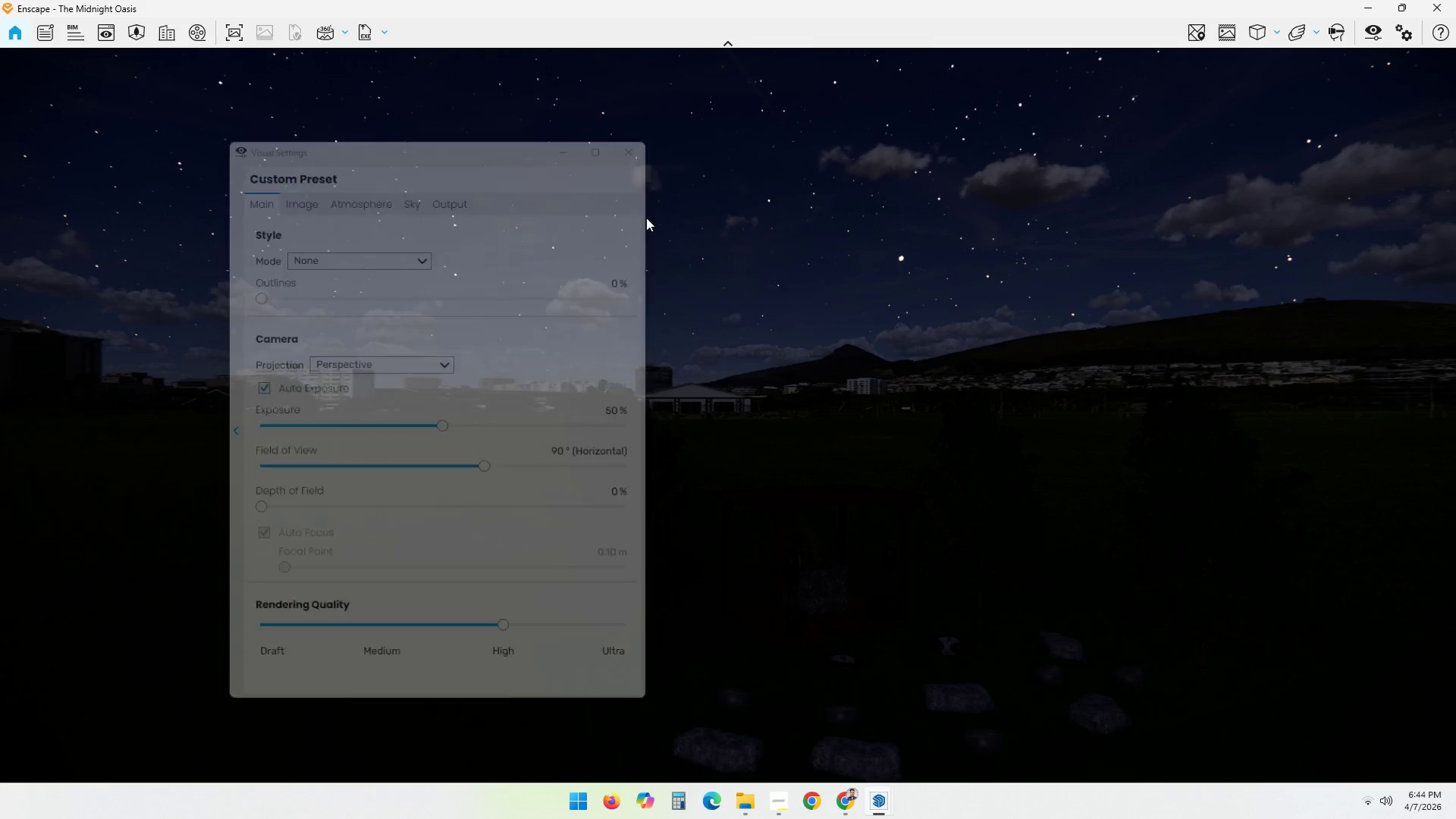 
left_click_drag(start_coordinate=[693, 284], to_coordinate=[1265, 389])
 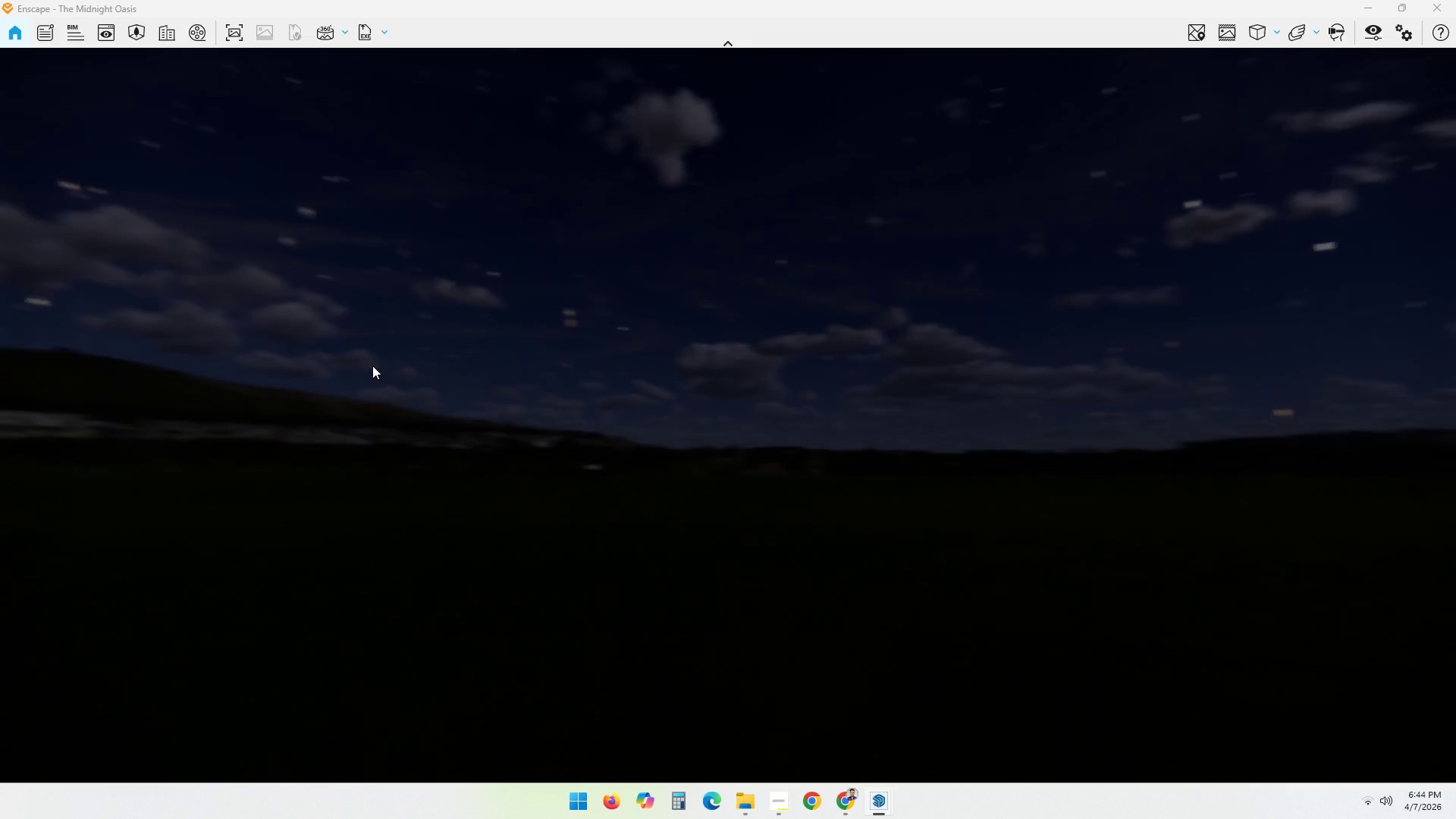 
left_click_drag(start_coordinate=[340, 359], to_coordinate=[955, 224])
 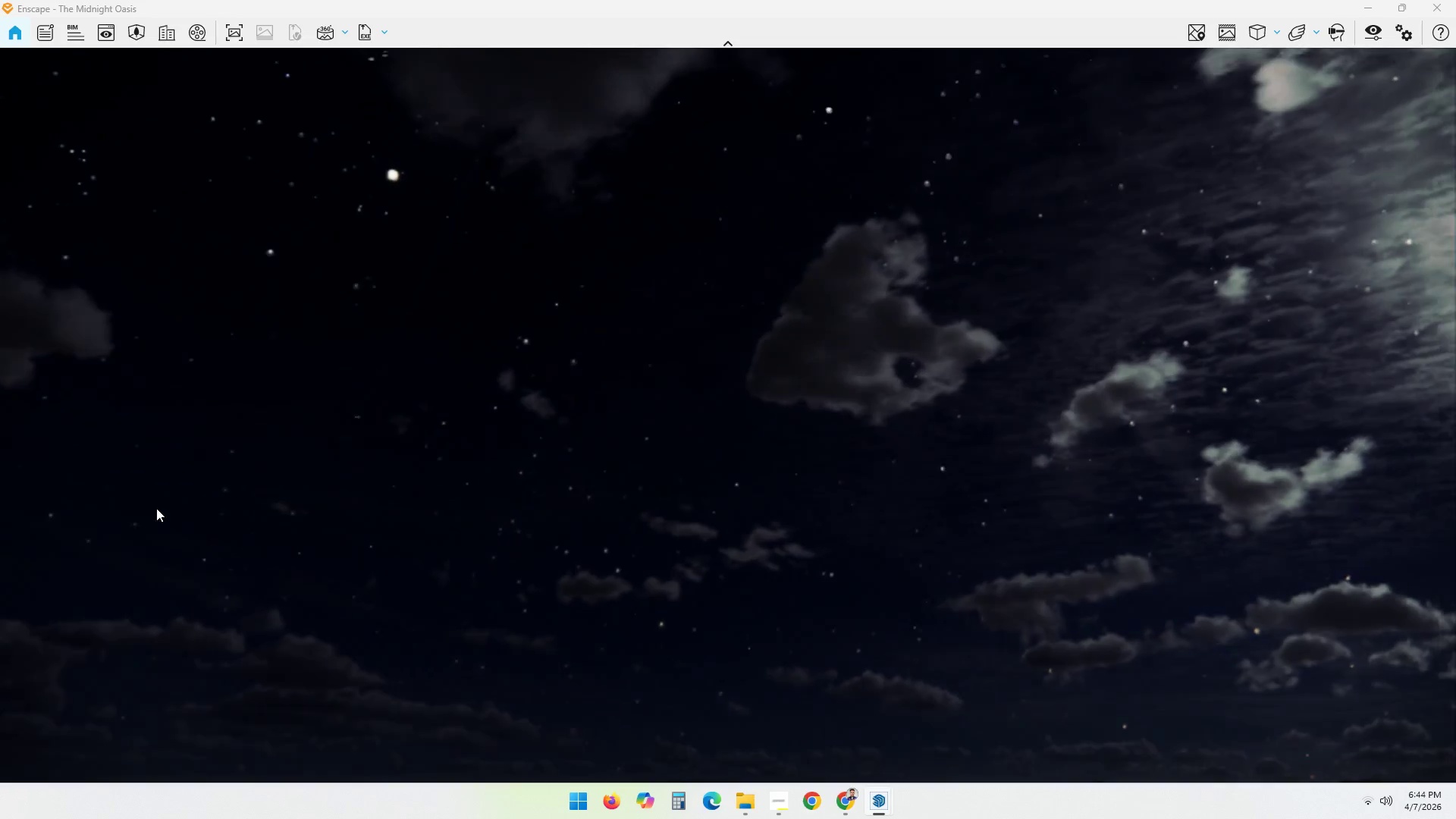 
left_click_drag(start_coordinate=[315, 464], to_coordinate=[1025, 398])
 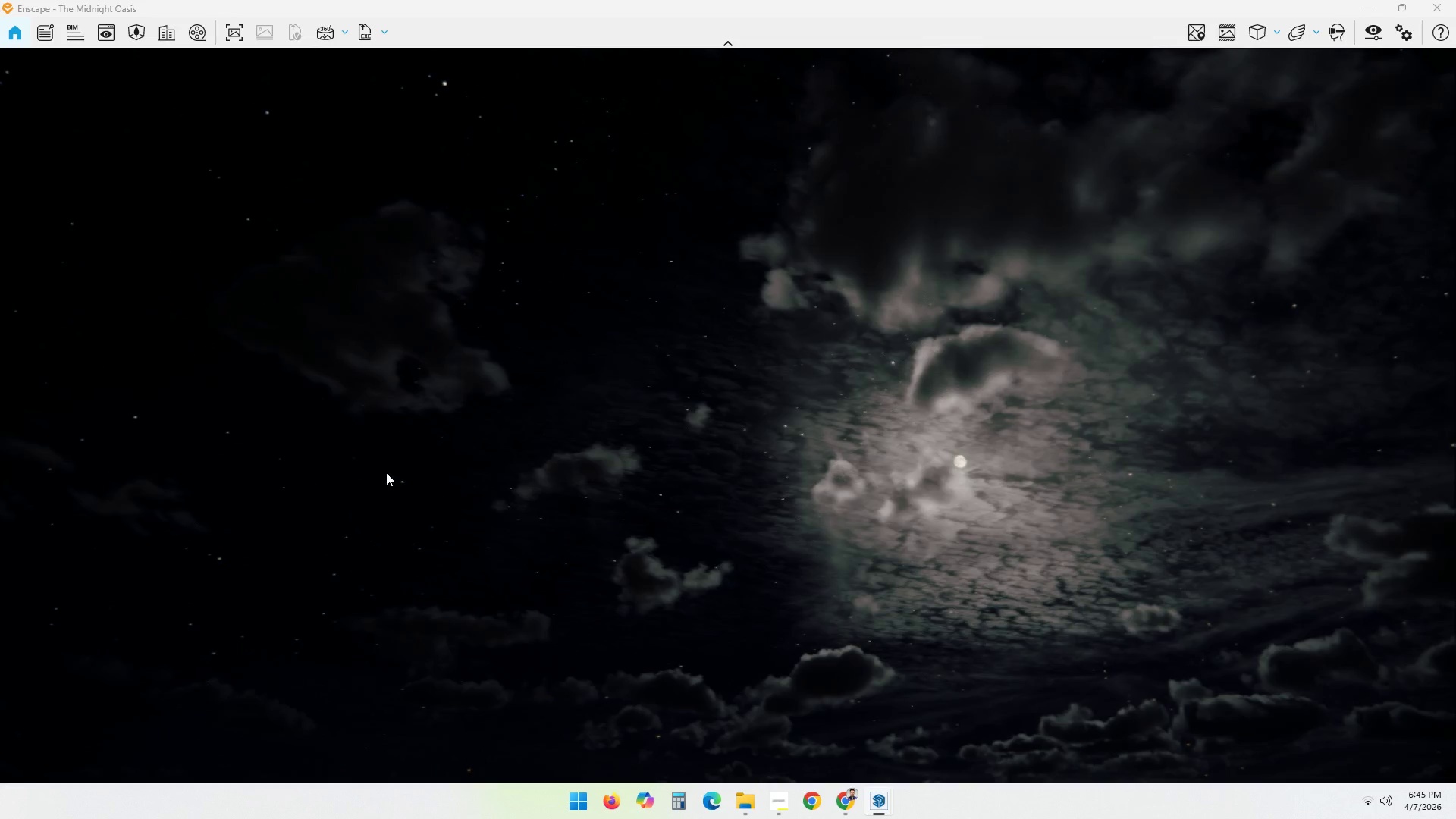 
left_click_drag(start_coordinate=[375, 472], to_coordinate=[760, 488])
 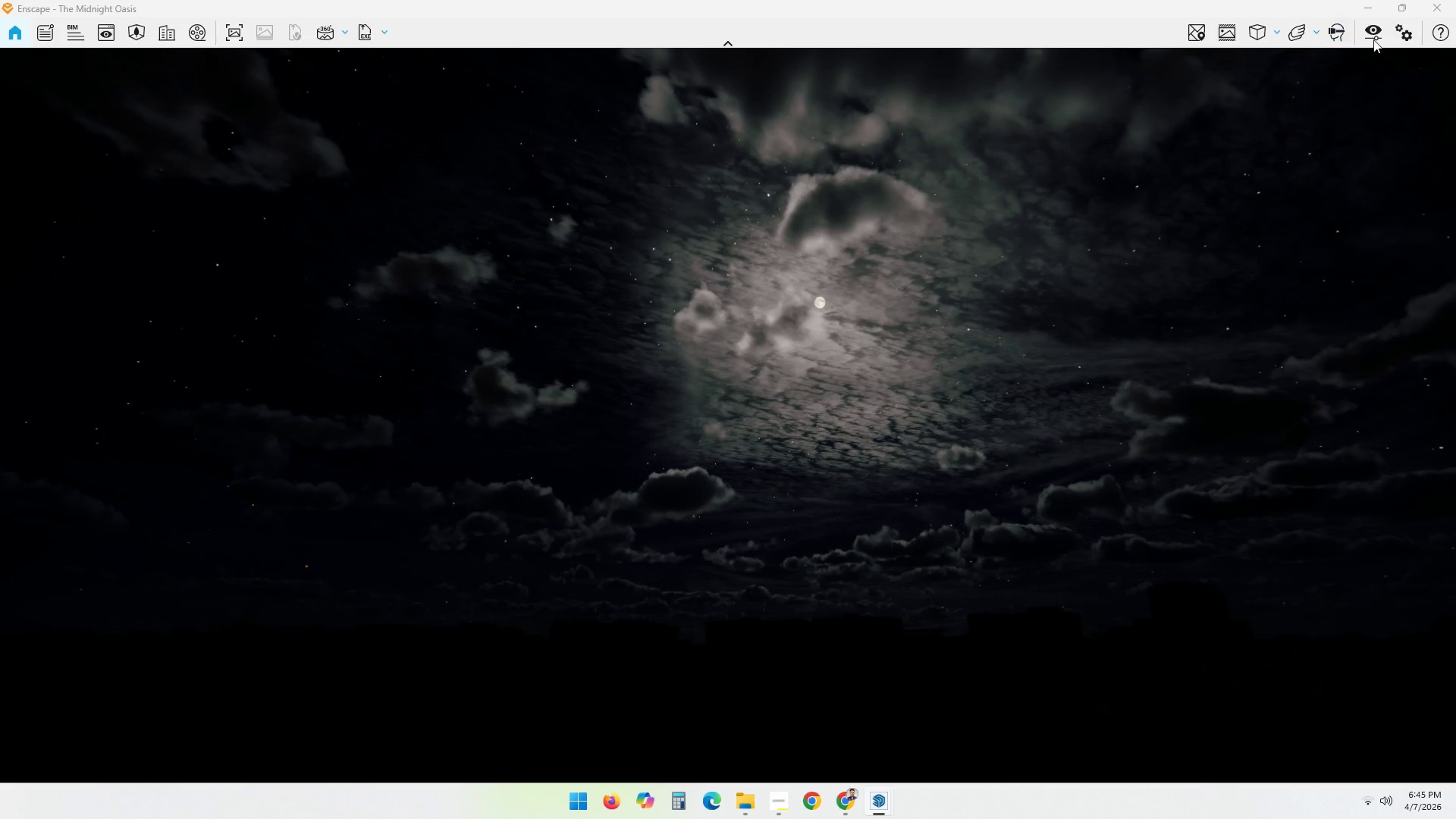 
left_click([1379, 30])
 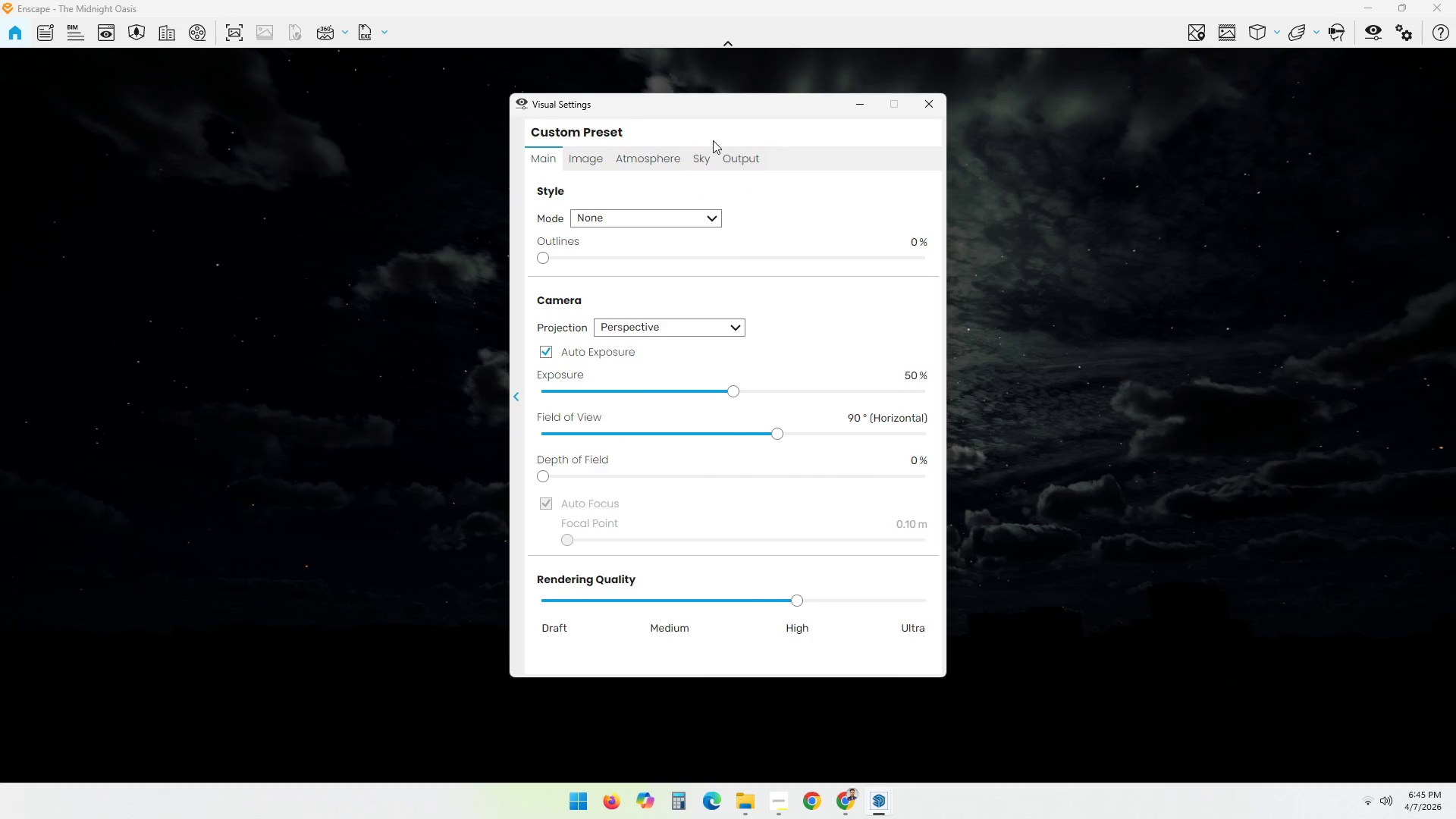 
left_click_drag(start_coordinate=[754, 106], to_coordinate=[1334, 100])
 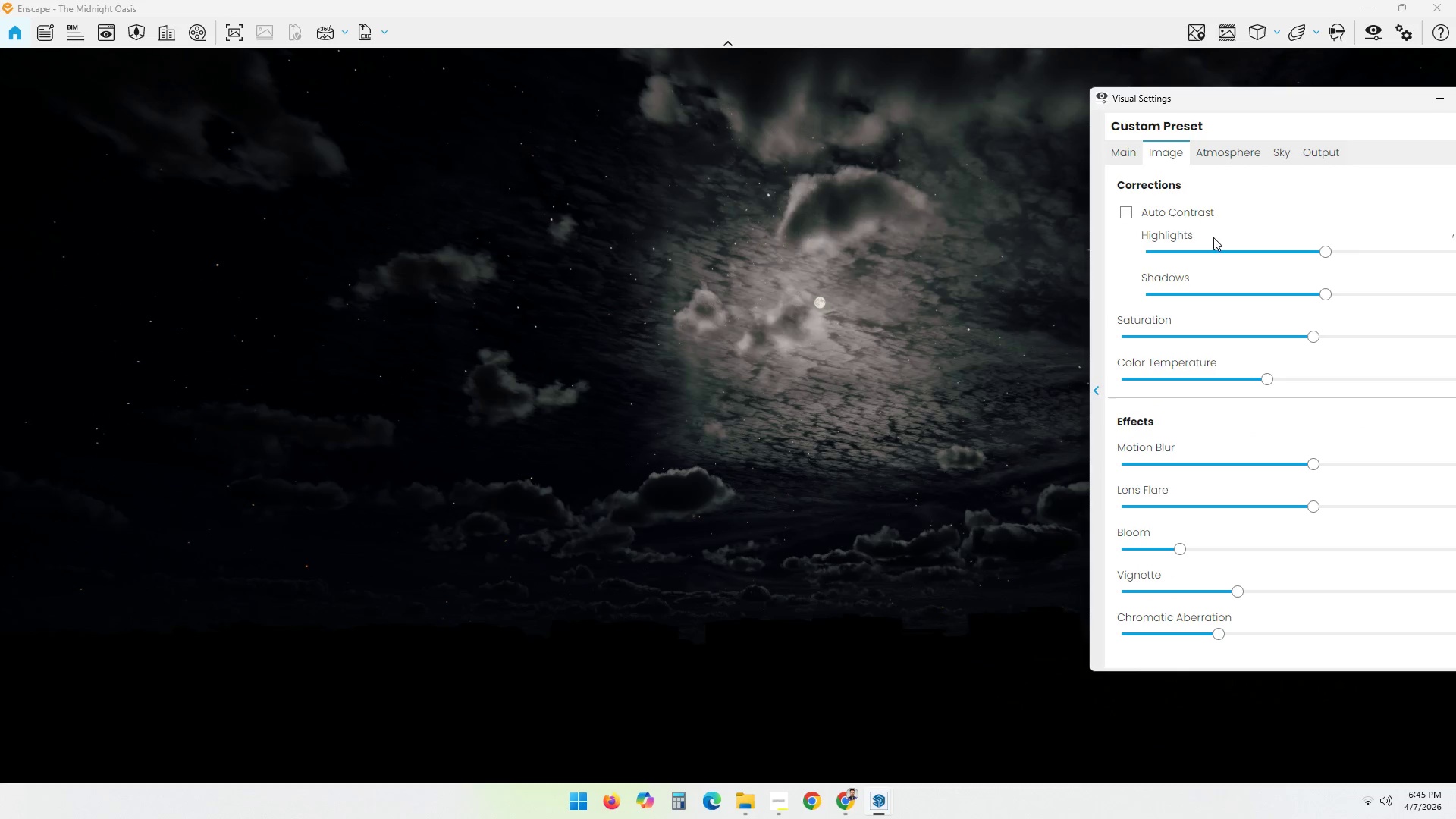 
left_click([1185, 211])
 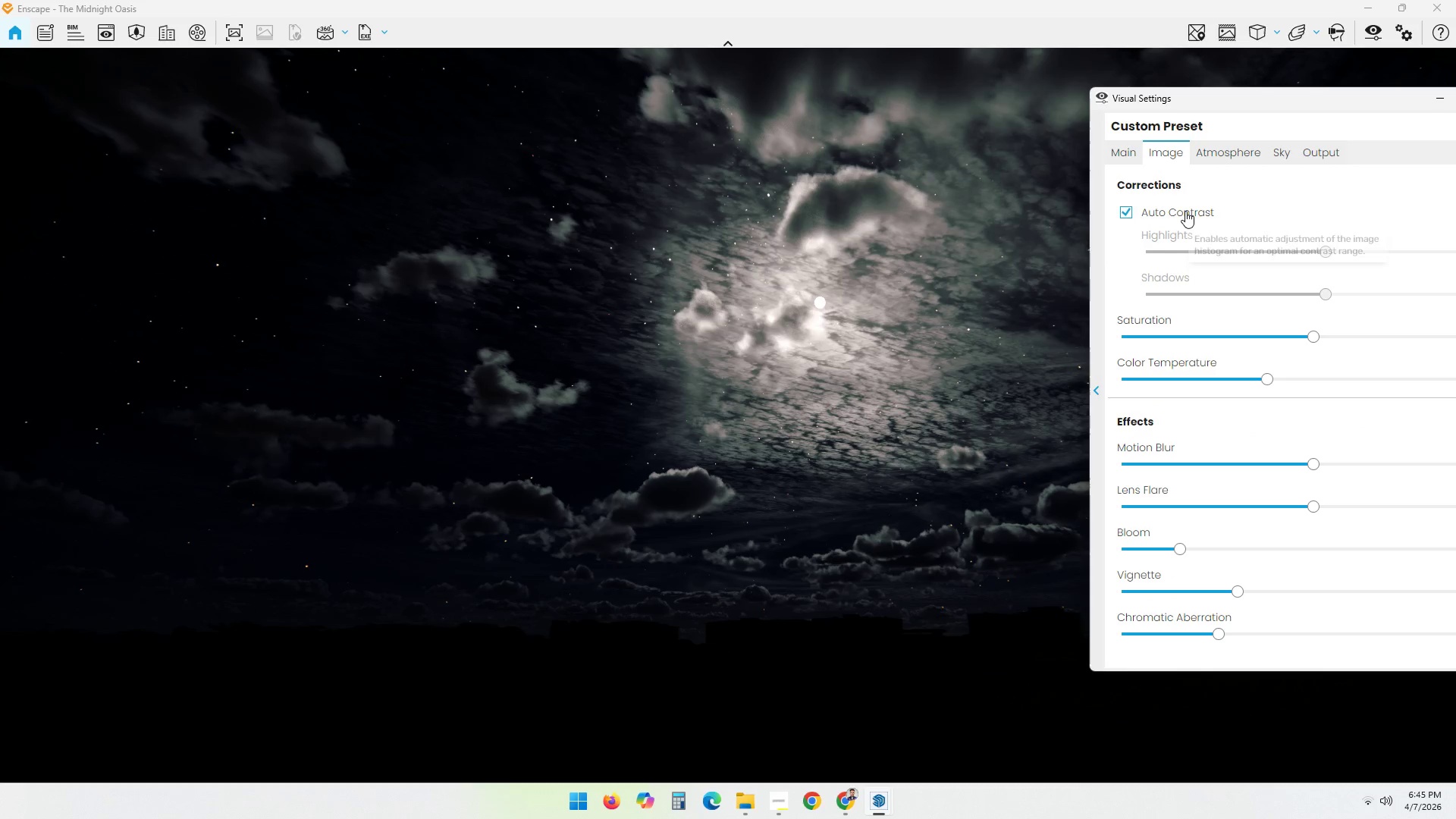 
left_click([1185, 211])
 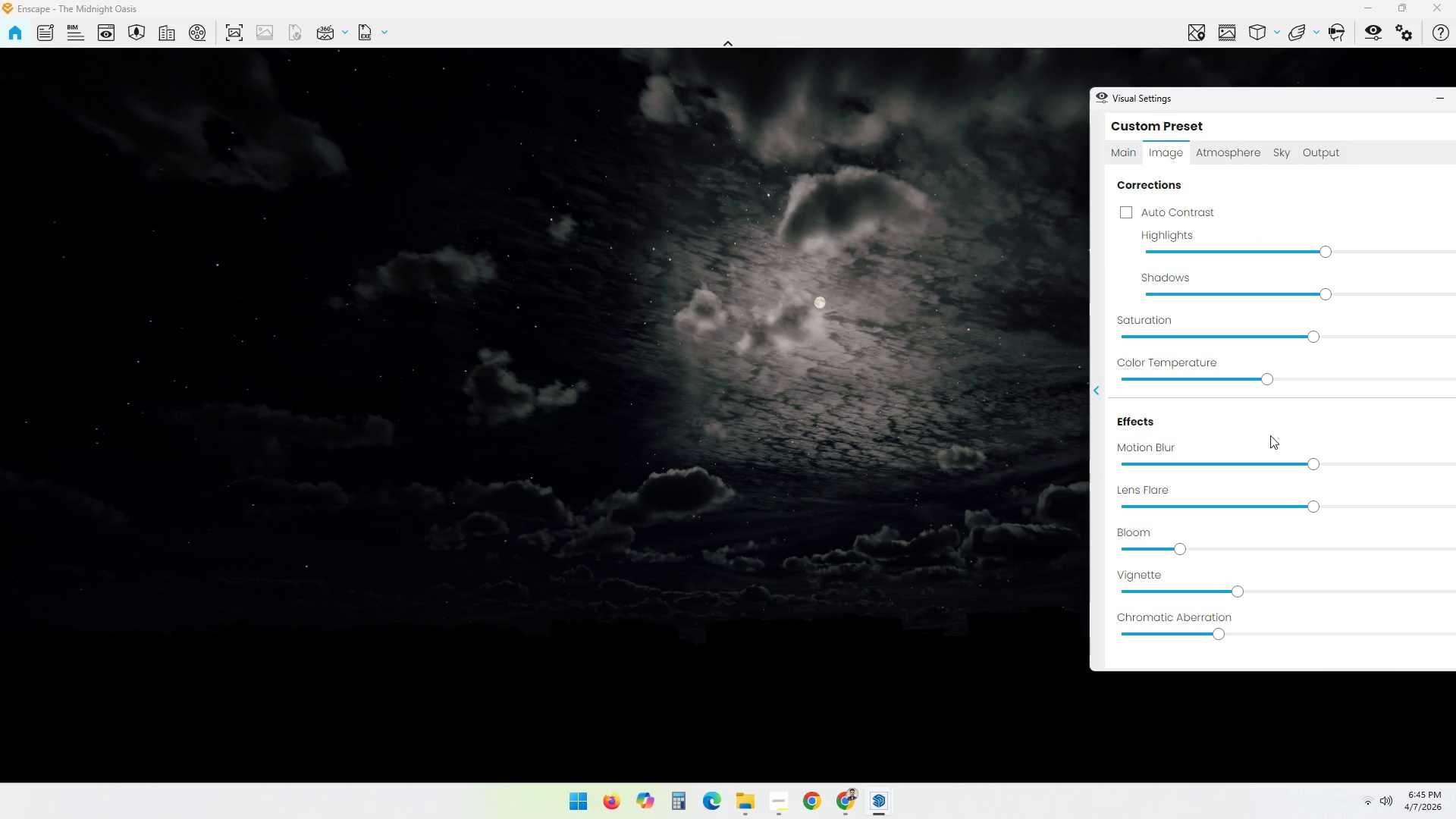 
mouse_move([1220, 167])
 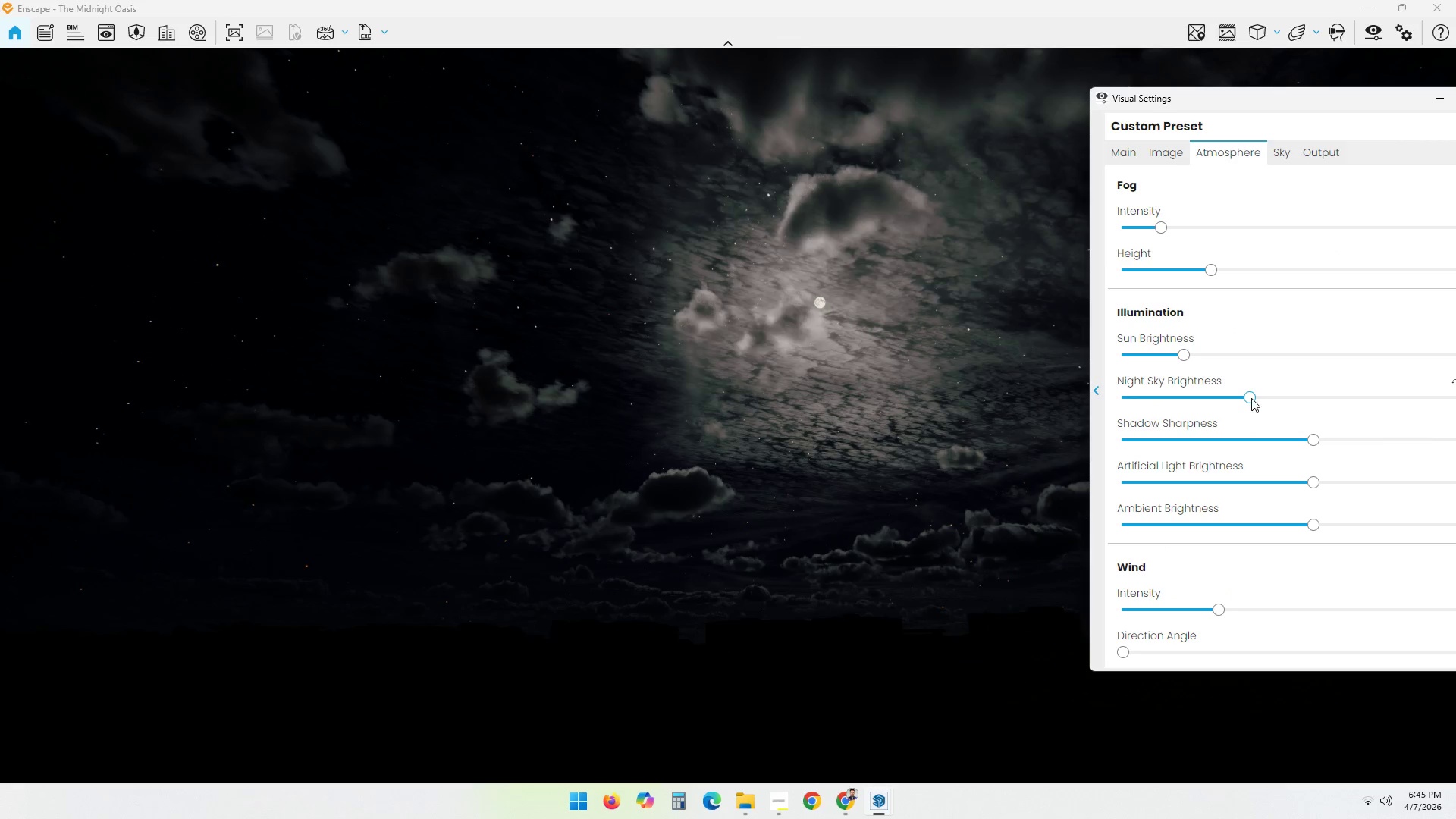 
left_click_drag(start_coordinate=[1250, 398], to_coordinate=[1145, 399])
 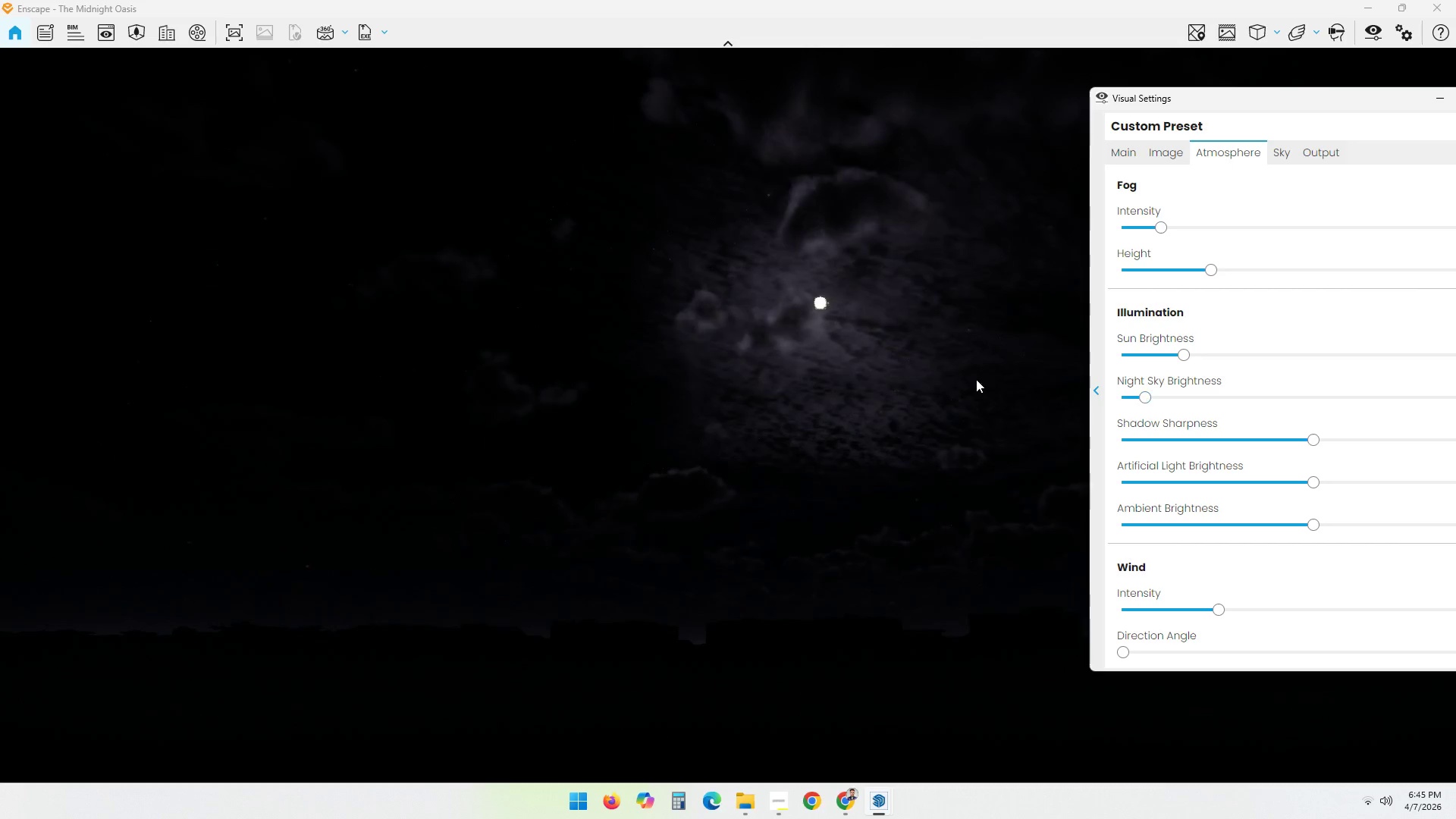 
scroll: coordinate [836, 384], scroll_direction: down, amount: 5.0
 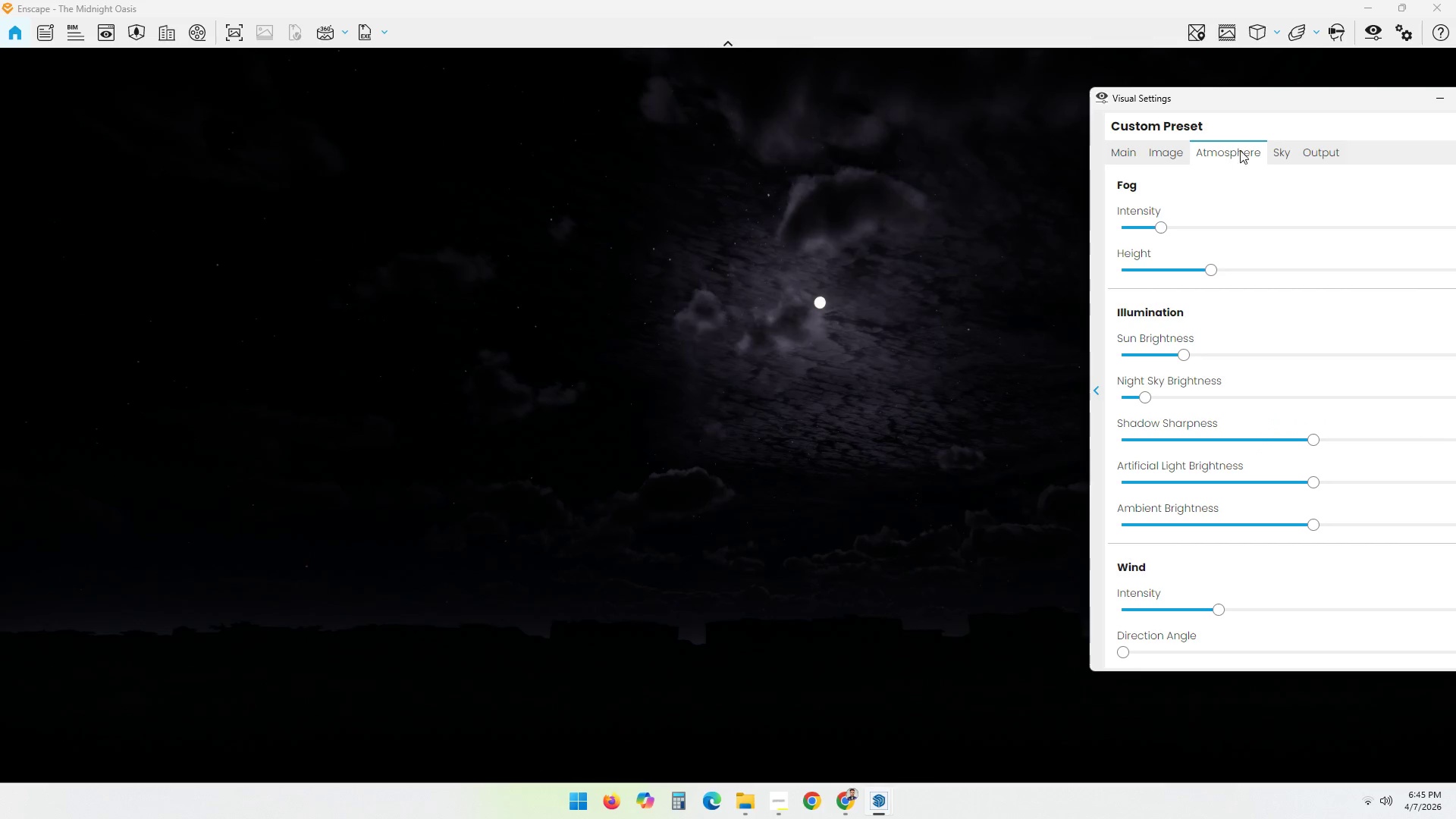 
left_click_drag(start_coordinate=[1261, 114], to_coordinate=[1128, 105])
 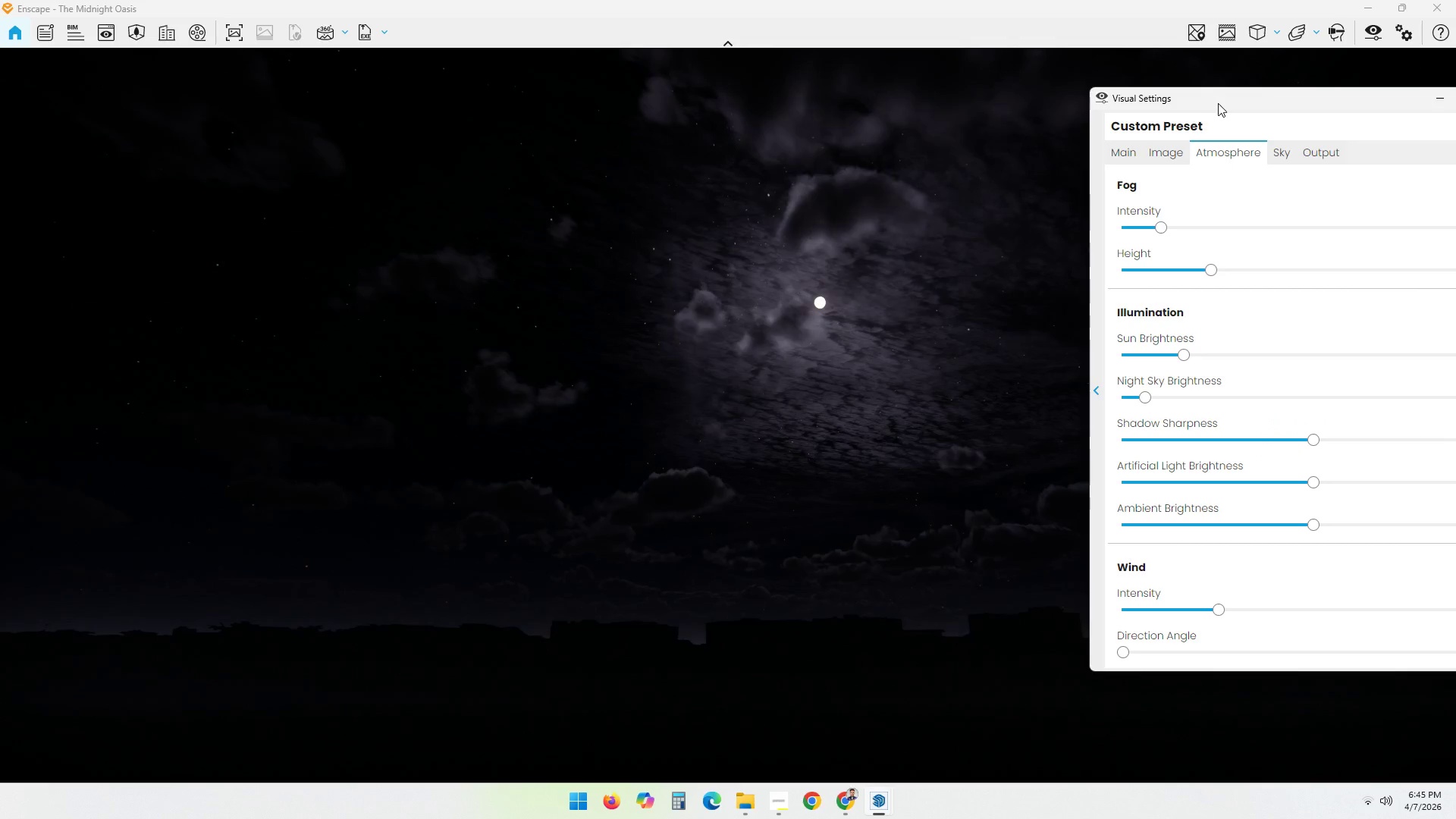 
left_click_drag(start_coordinate=[1222, 100], to_coordinate=[908, 74])
 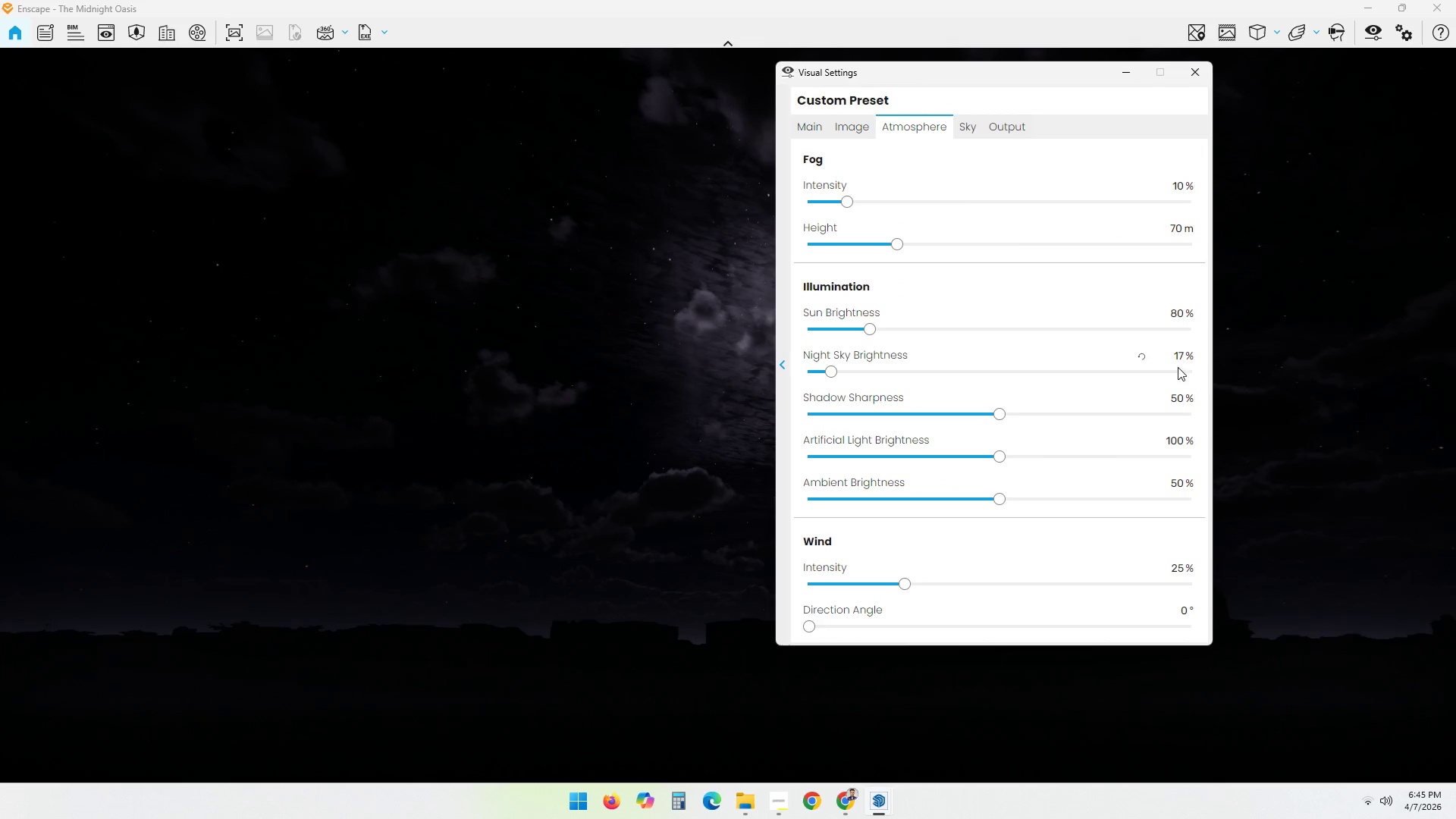 
double_click([1178, 359])
 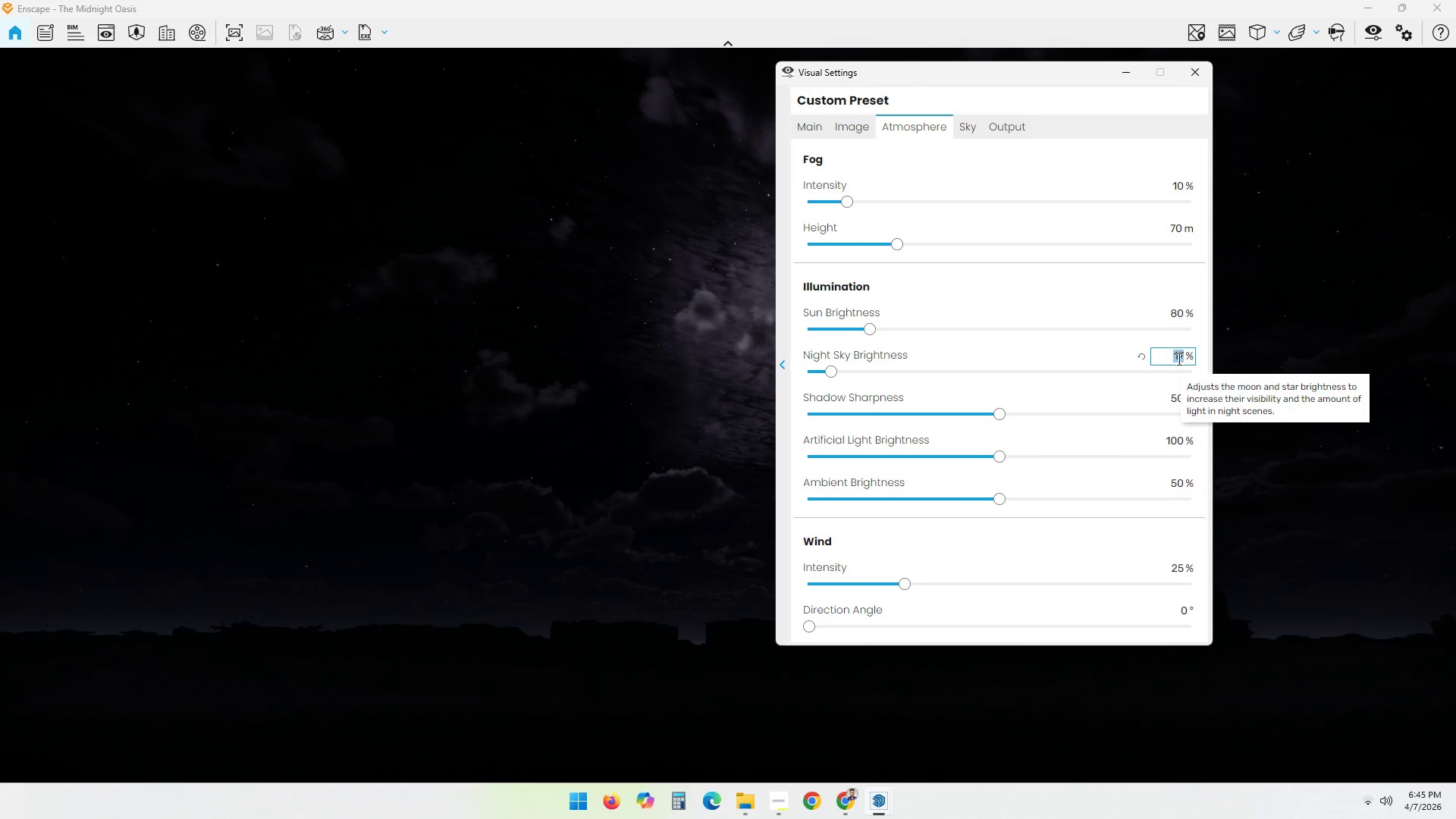 
key(Numpad2)
 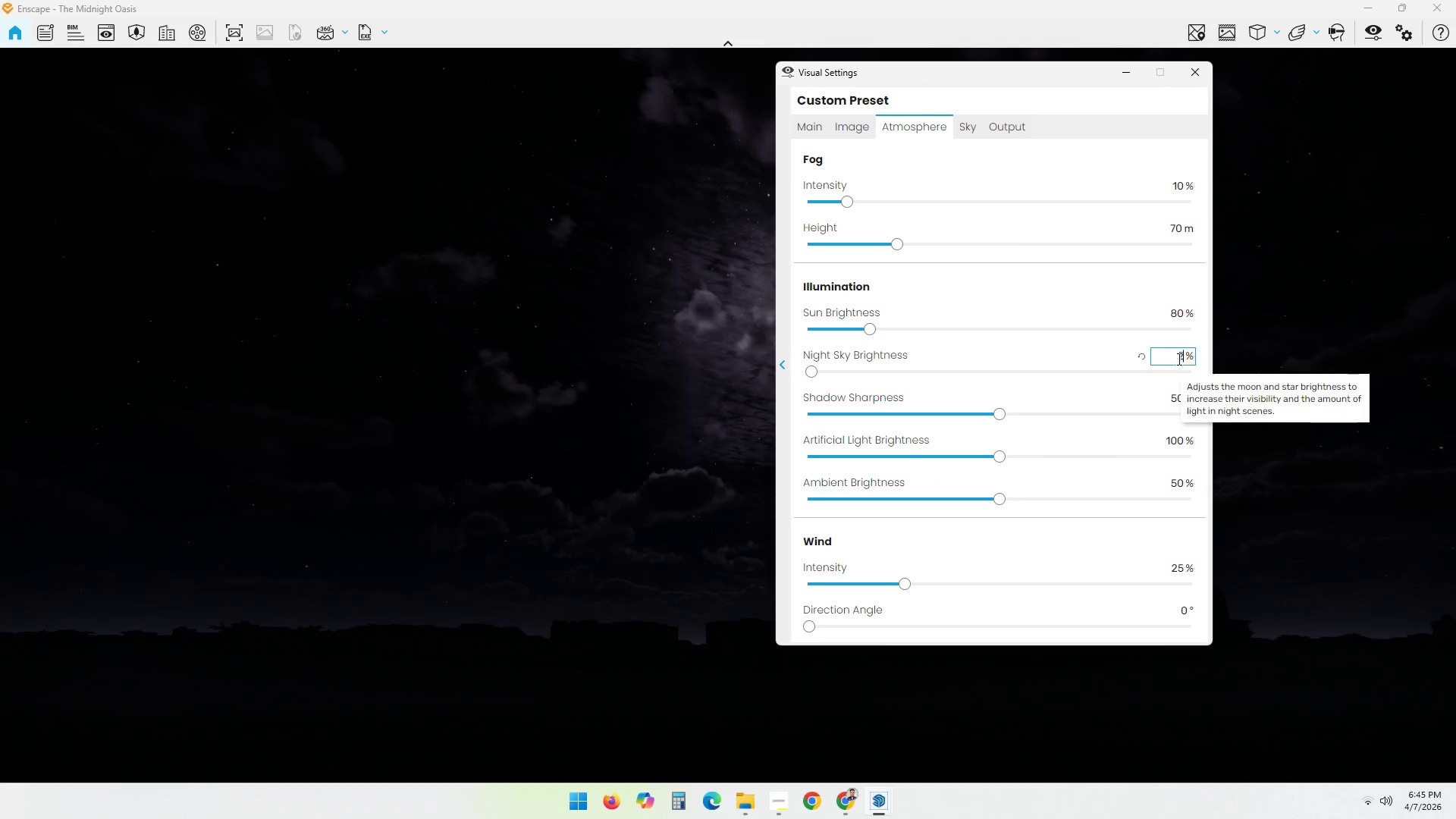 
key(Numpad0)
 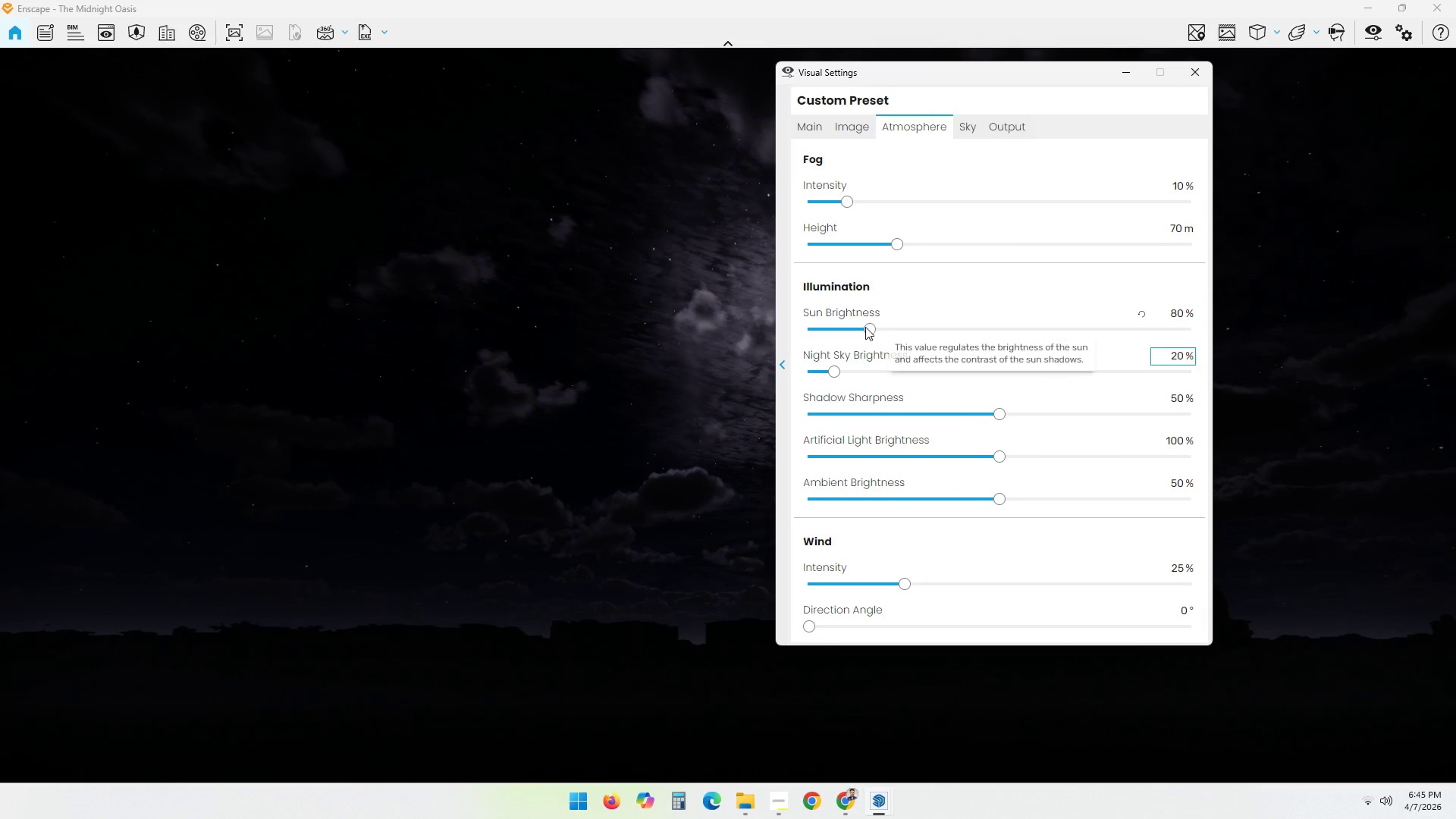 
left_click_drag(start_coordinate=[860, 328], to_coordinate=[701, 328])
 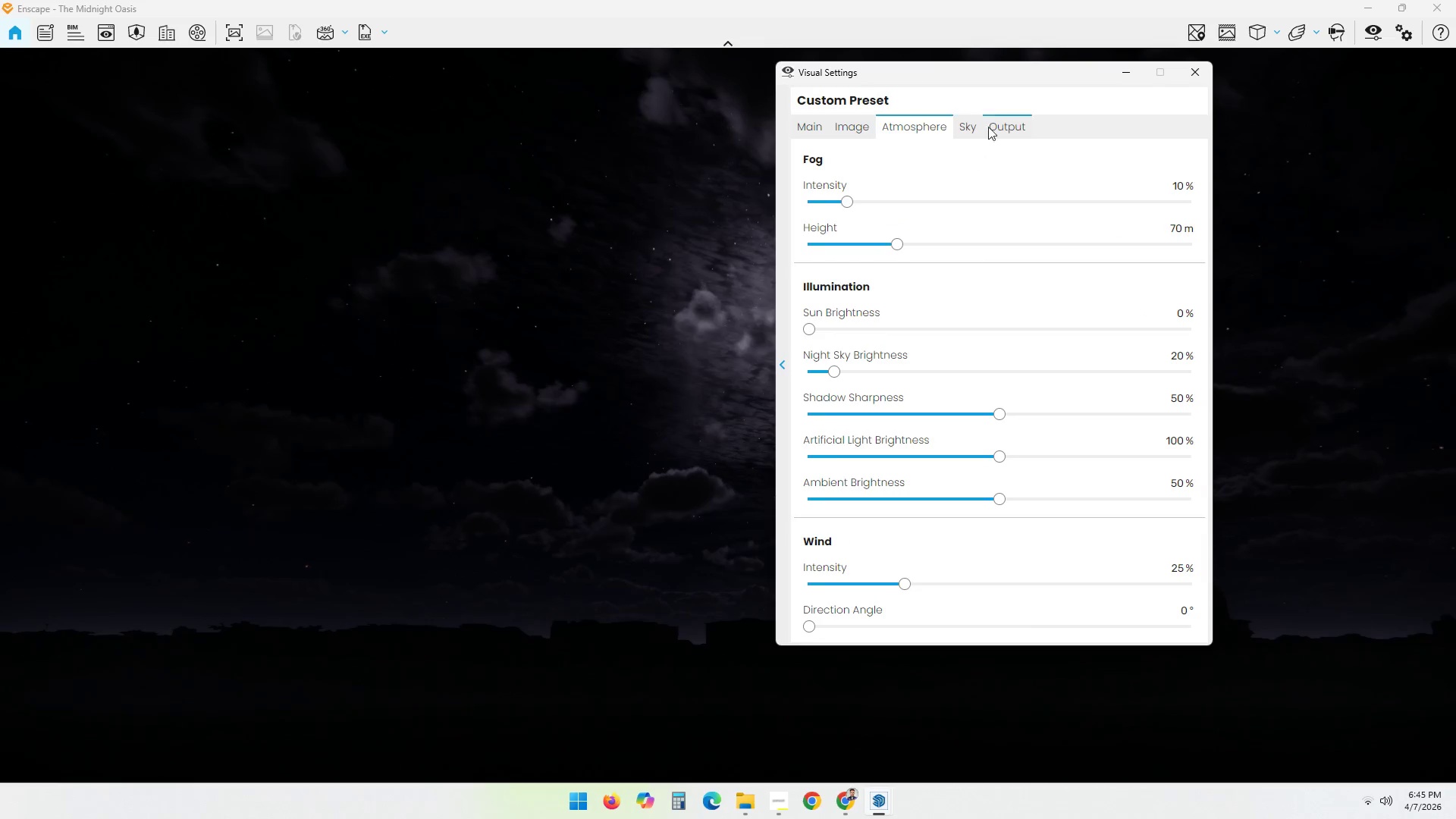 
left_click_drag(start_coordinate=[1015, 72], to_coordinate=[1235, 52])
 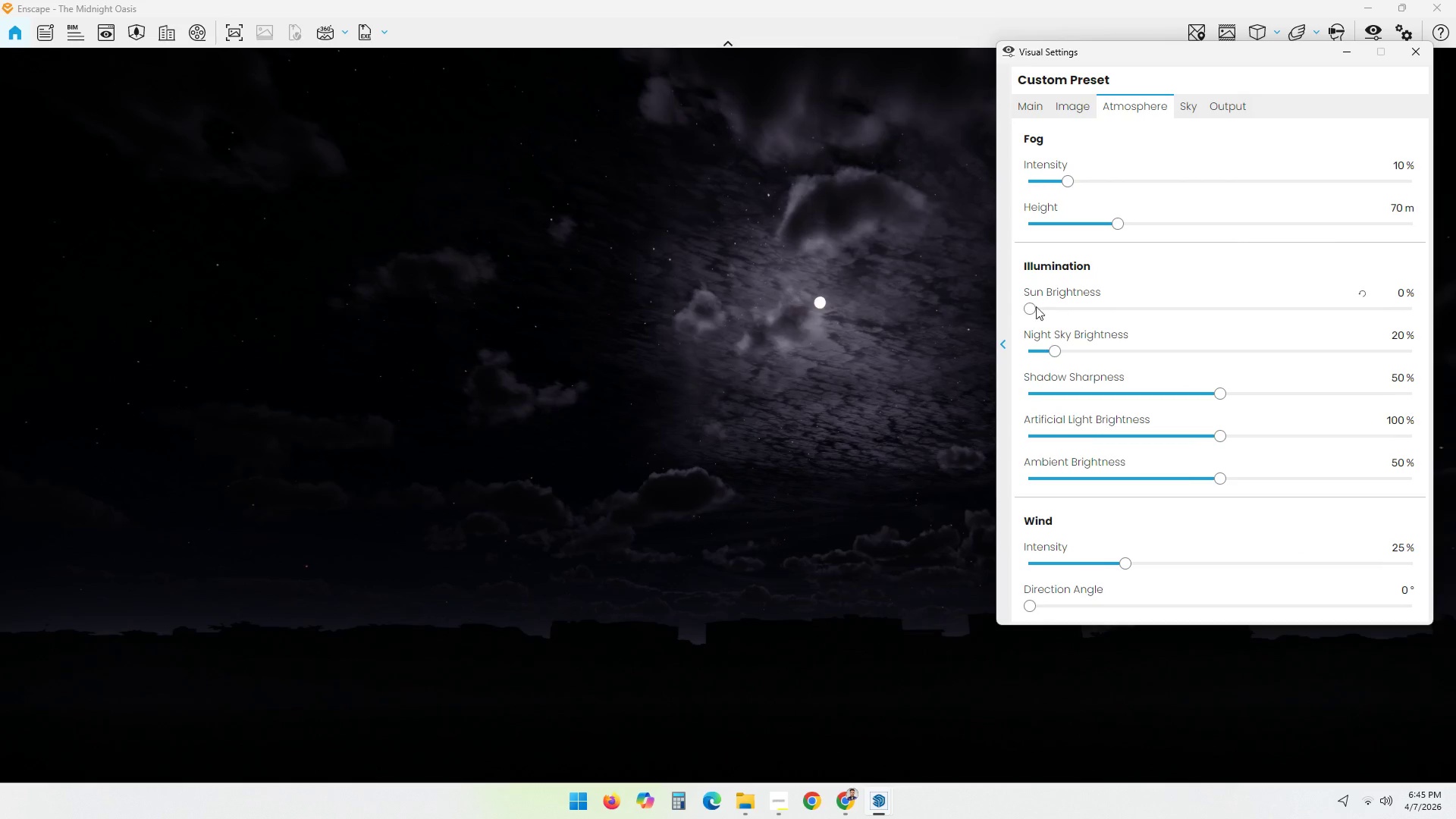 
left_click_drag(start_coordinate=[1031, 310], to_coordinate=[776, 324])
 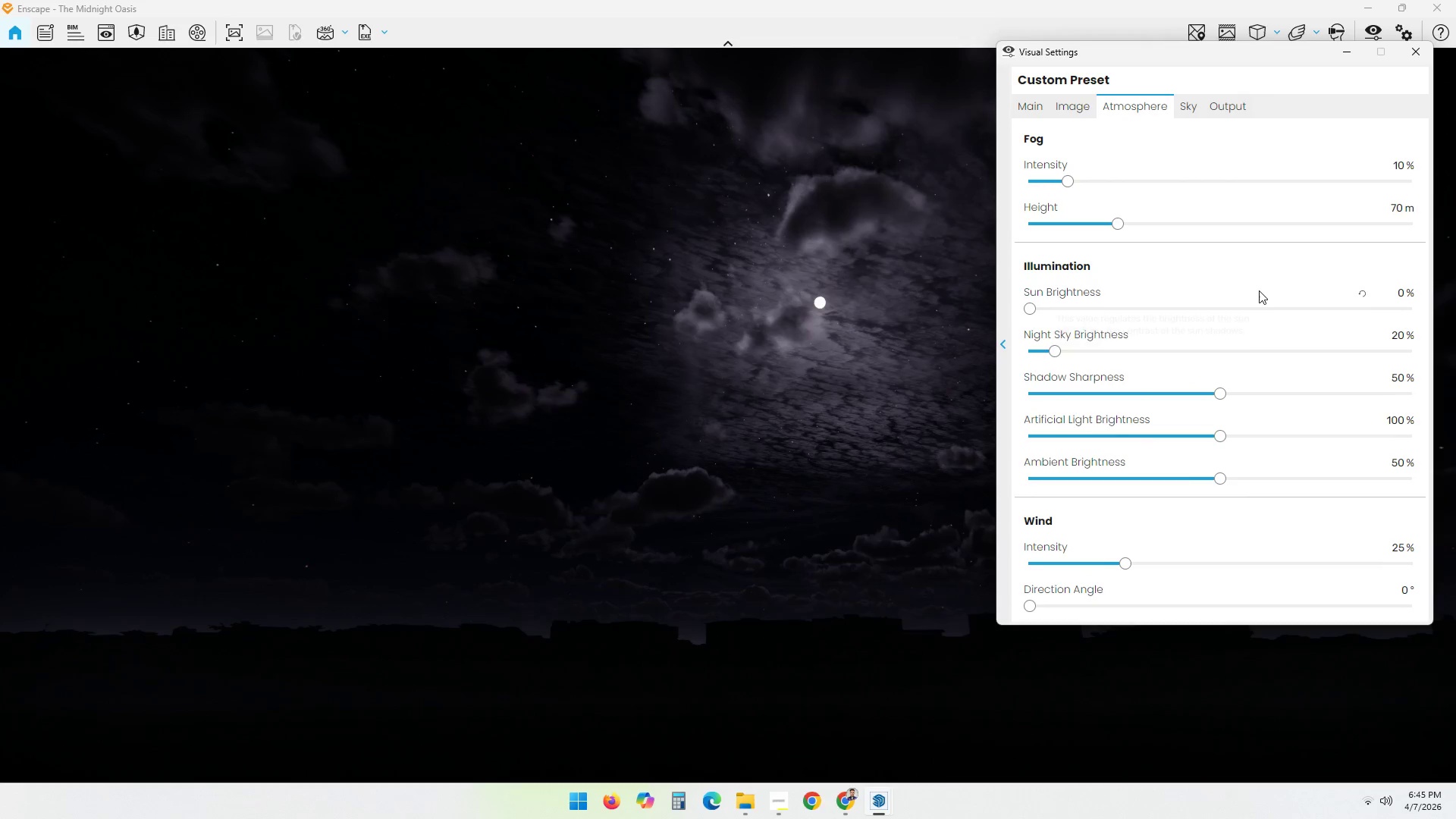 
left_click([1185, 108])
 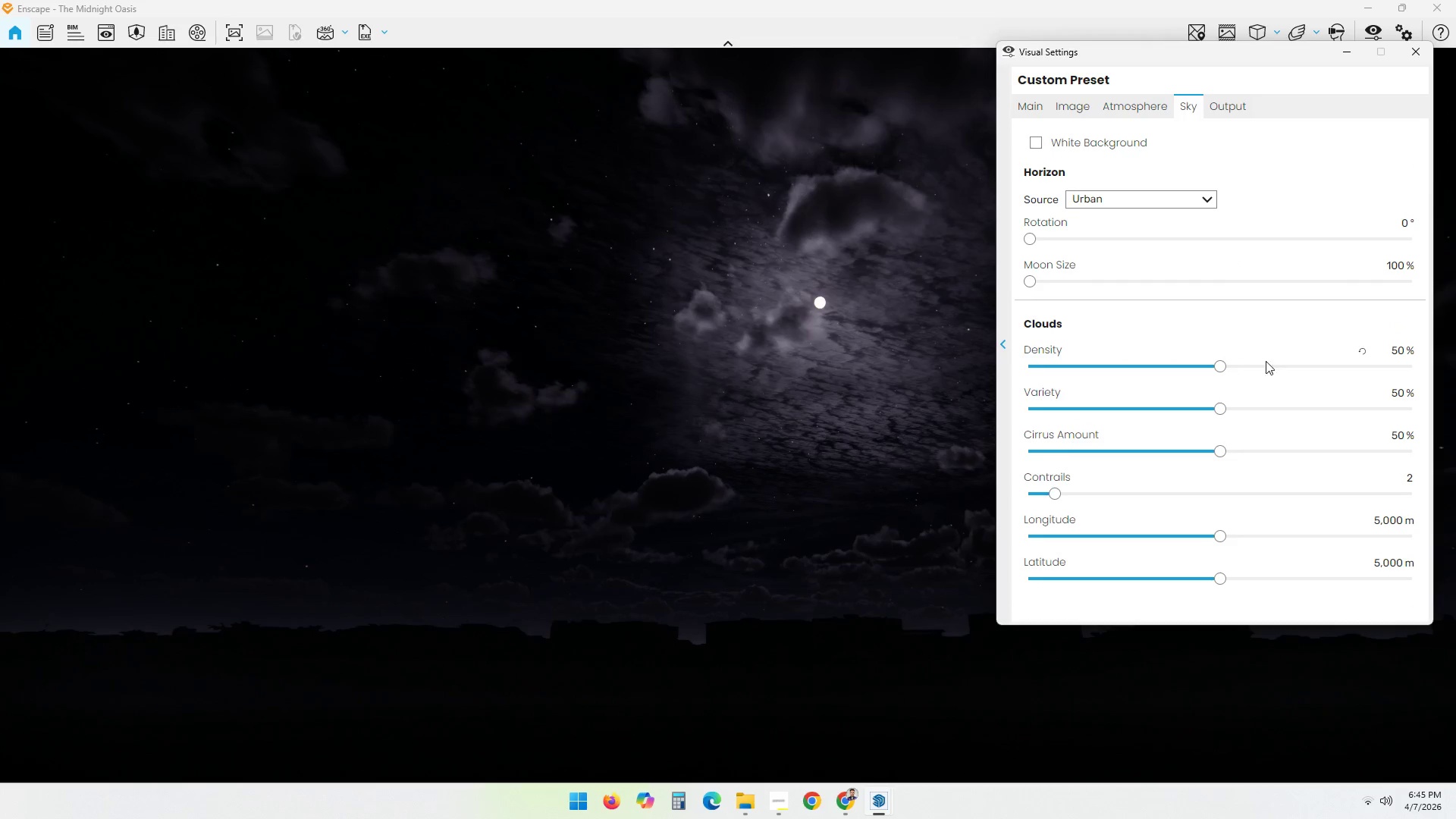 
left_click_drag(start_coordinate=[1222, 366], to_coordinate=[1454, 388])
 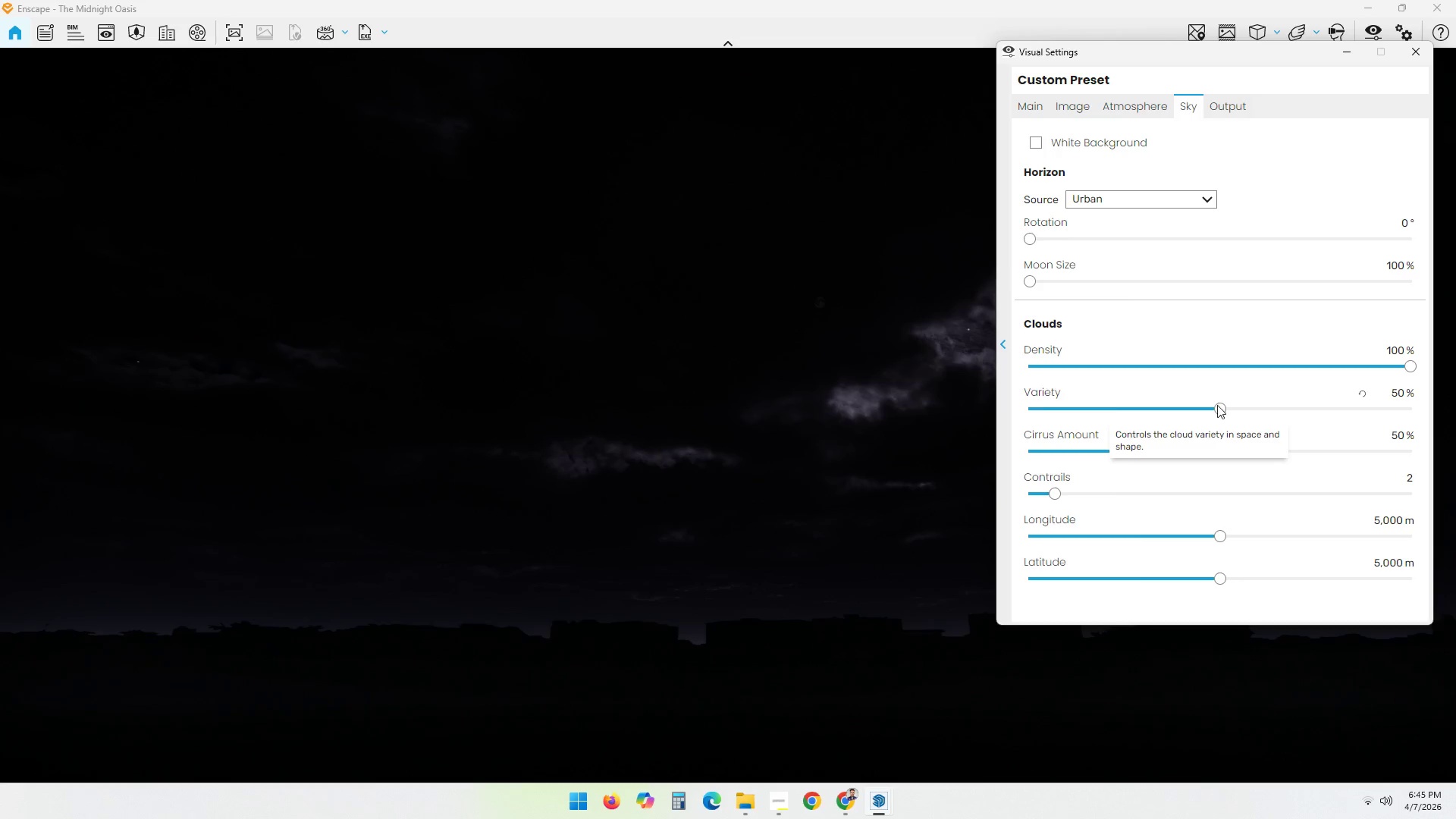 
left_click_drag(start_coordinate=[1221, 407], to_coordinate=[1455, 438])
 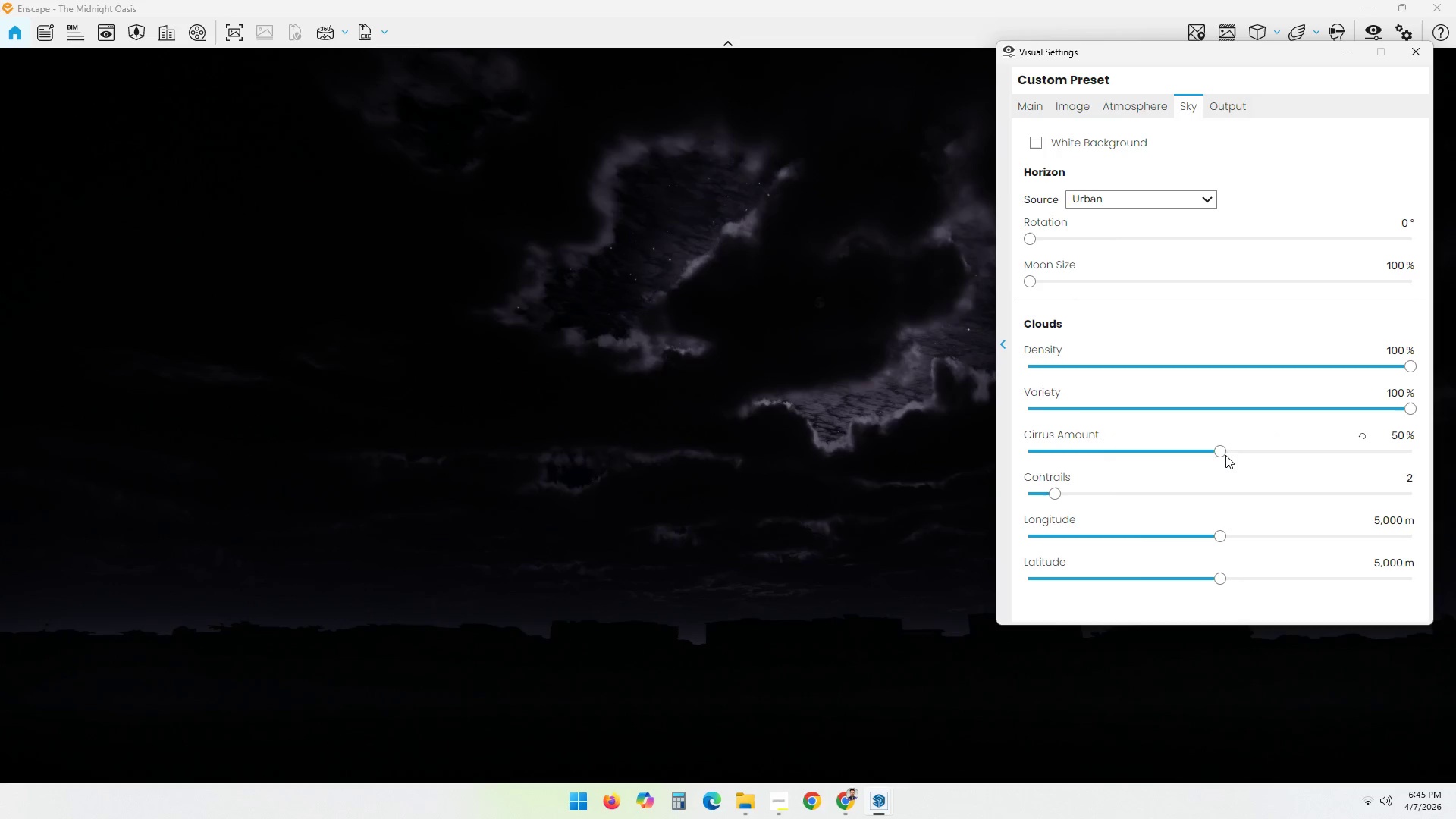 
left_click_drag(start_coordinate=[1223, 453], to_coordinate=[1159, 447])
 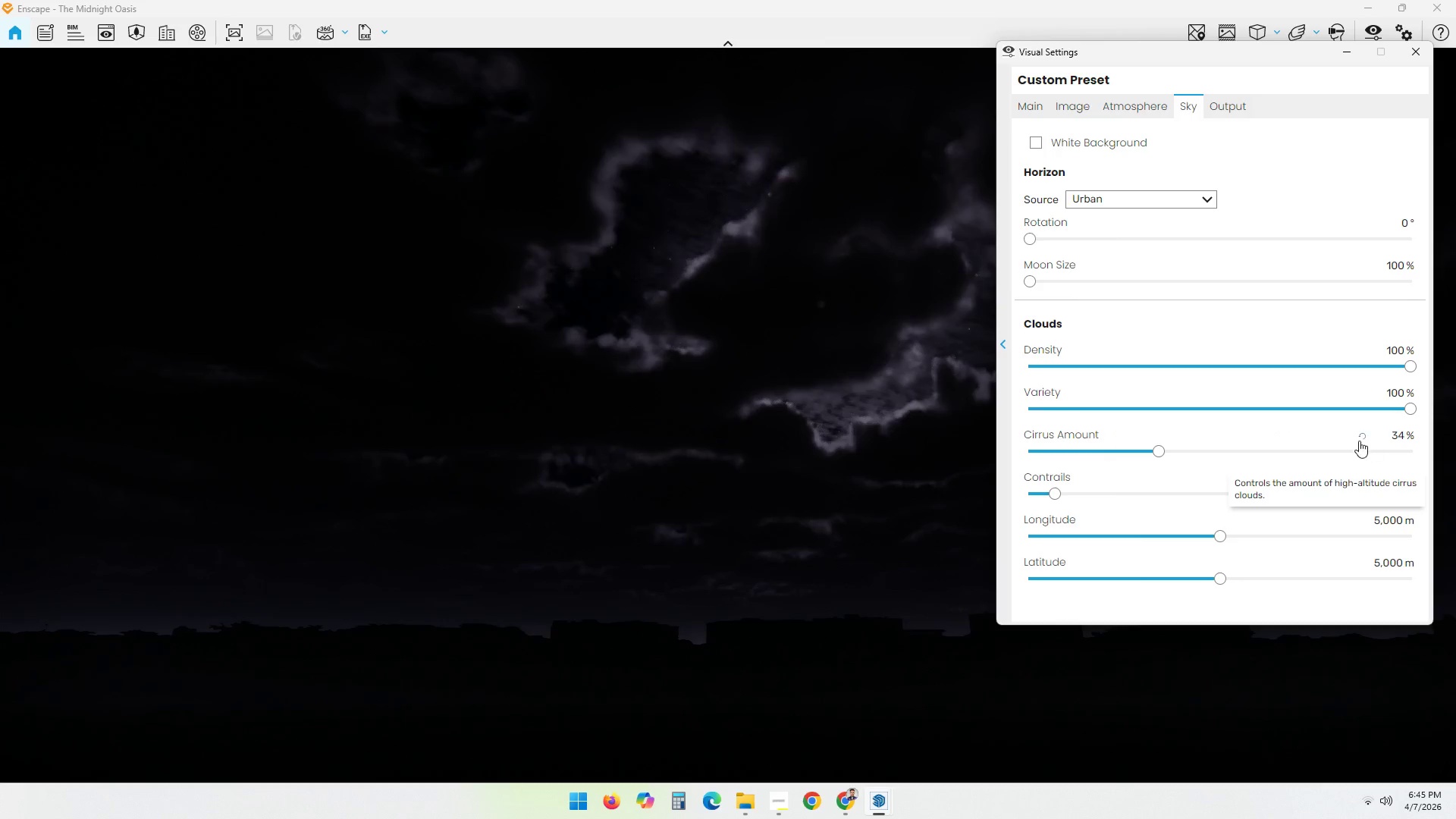 
left_click([1358, 439])
 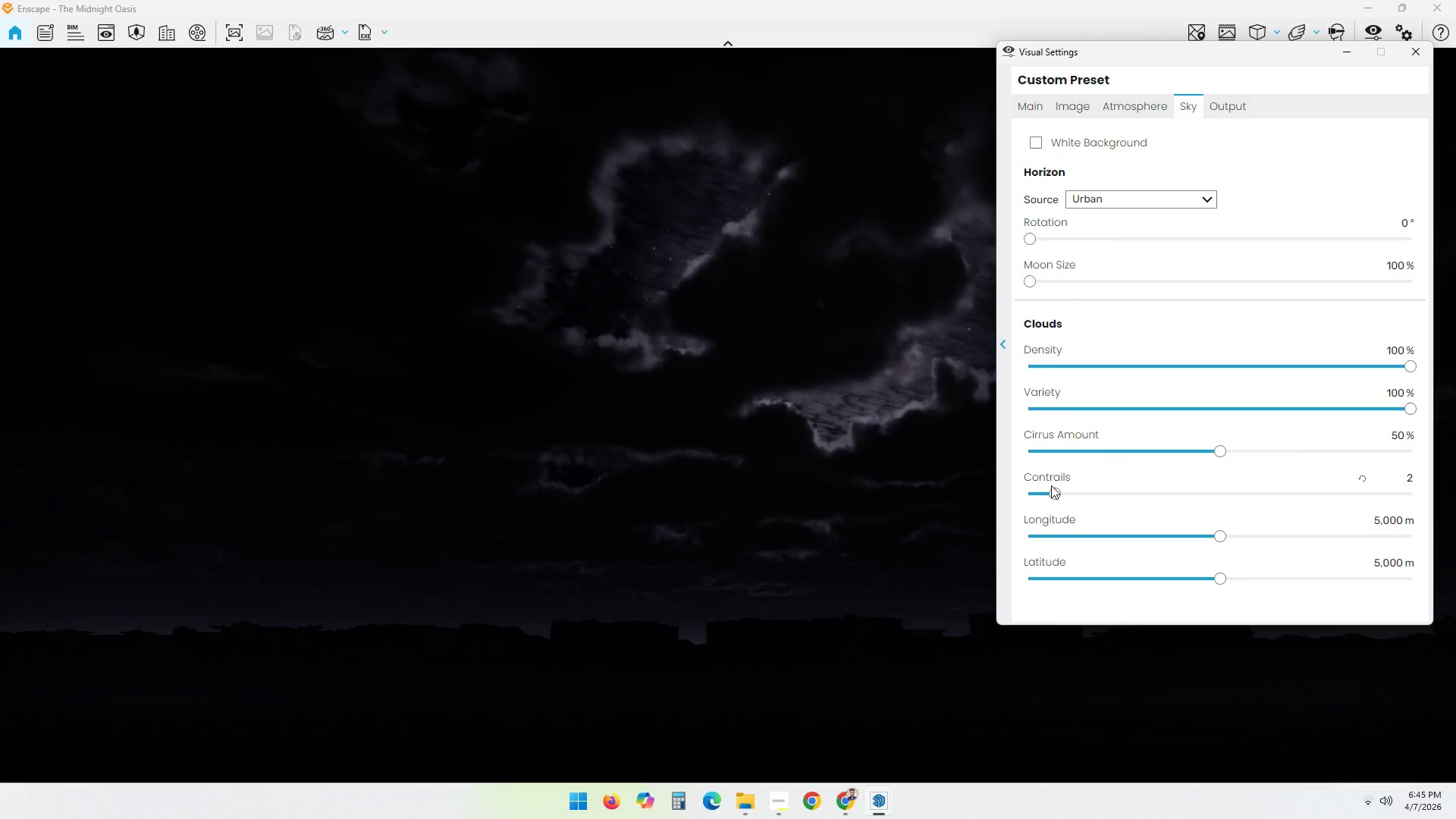 
left_click_drag(start_coordinate=[1054, 494], to_coordinate=[1455, 501])
 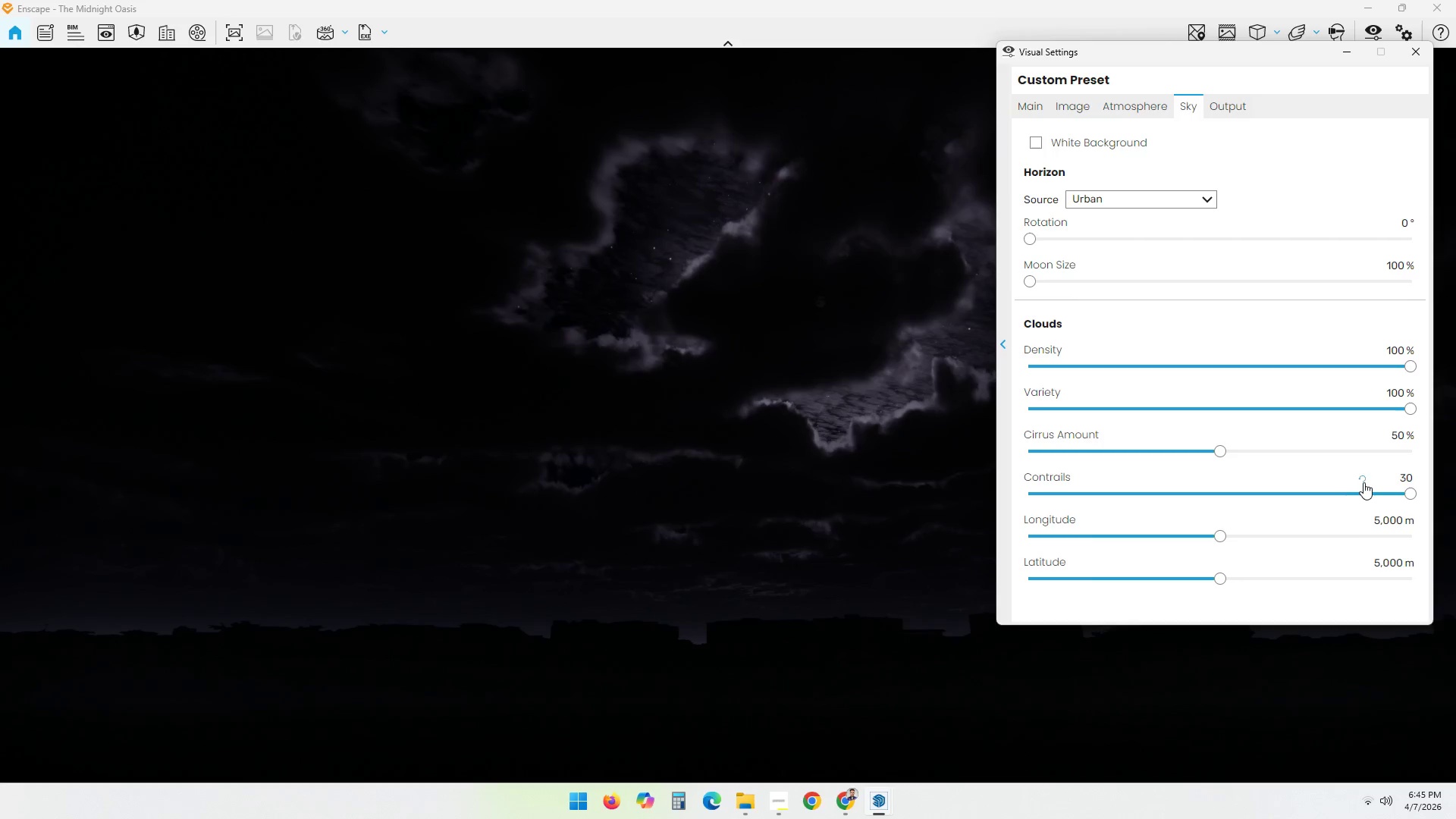 
left_click([1365, 482])
 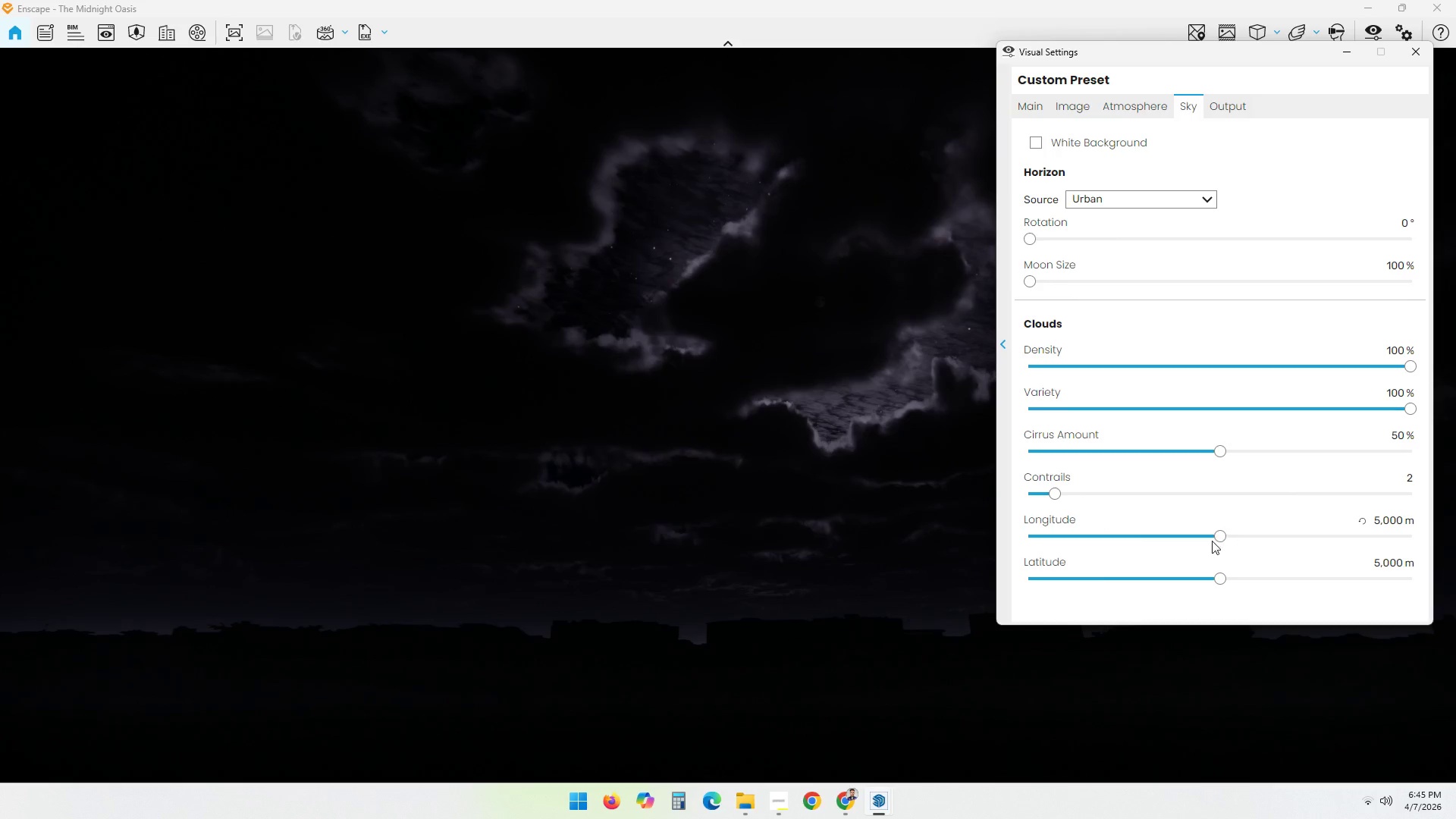 
left_click_drag(start_coordinate=[1220, 535], to_coordinate=[1426, 539])
 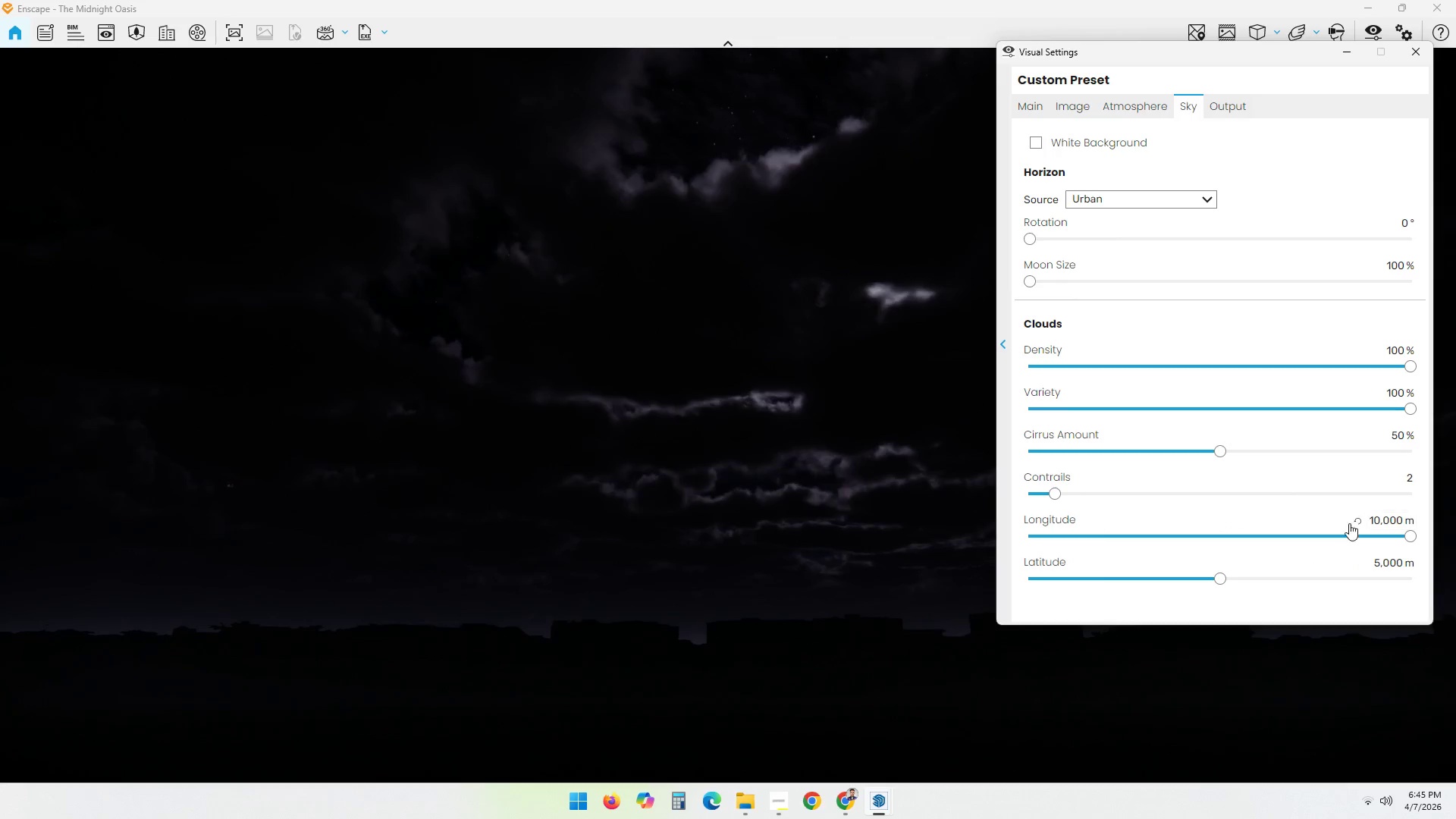 
left_click([1357, 522])
 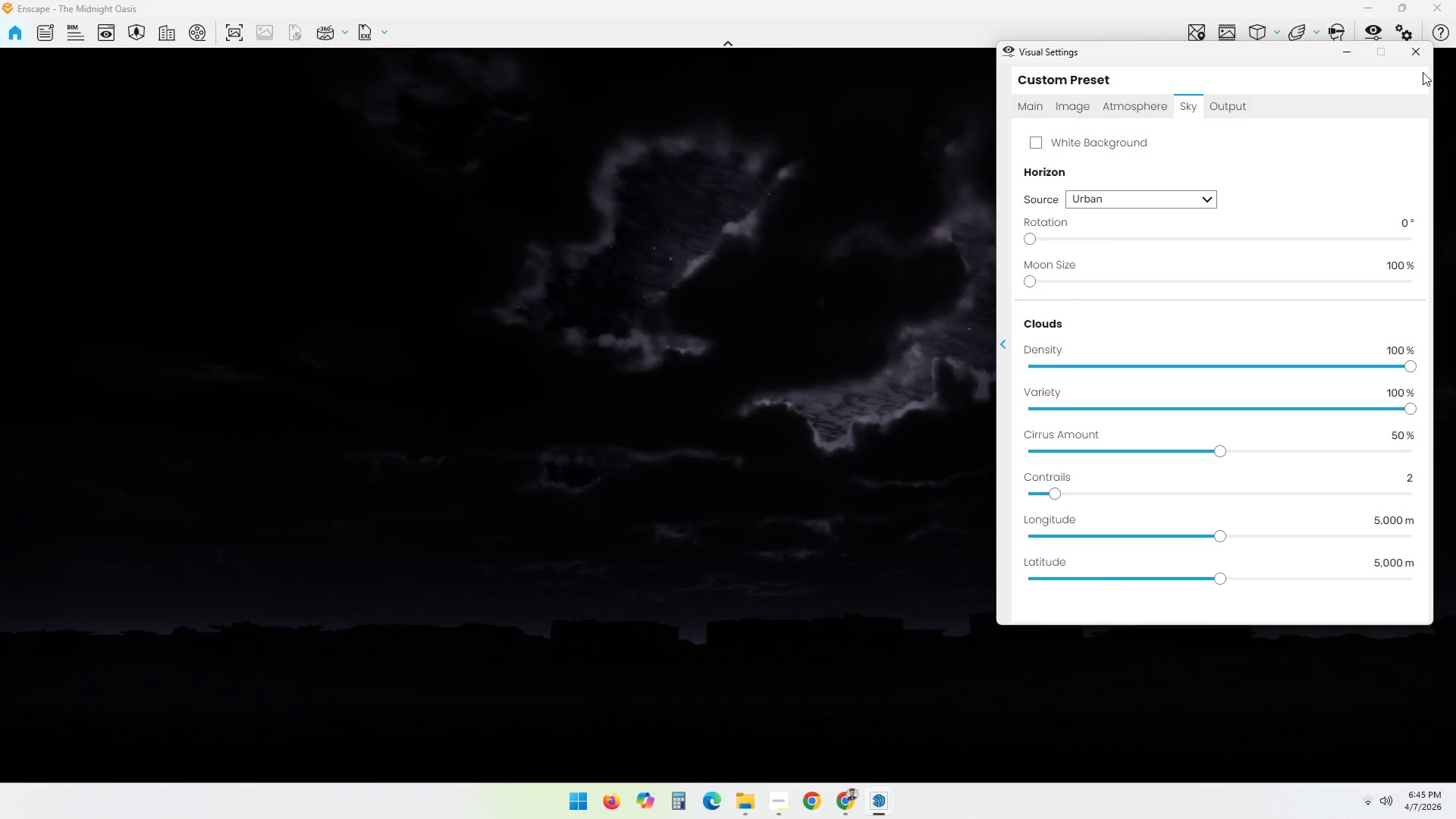 
left_click([1420, 63])
 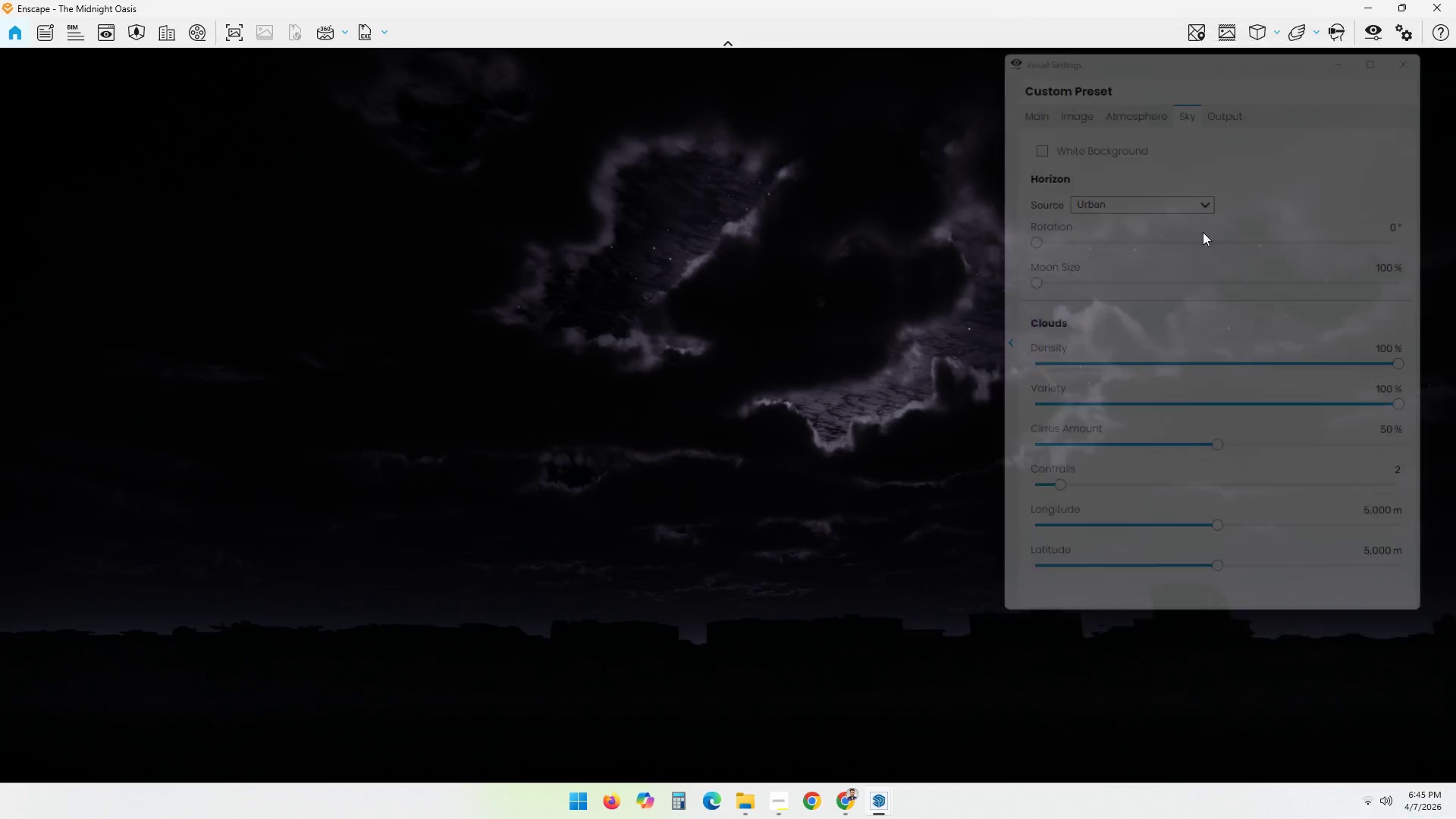 
scroll: coordinate [1000, 421], scroll_direction: down, amount: 8.0
 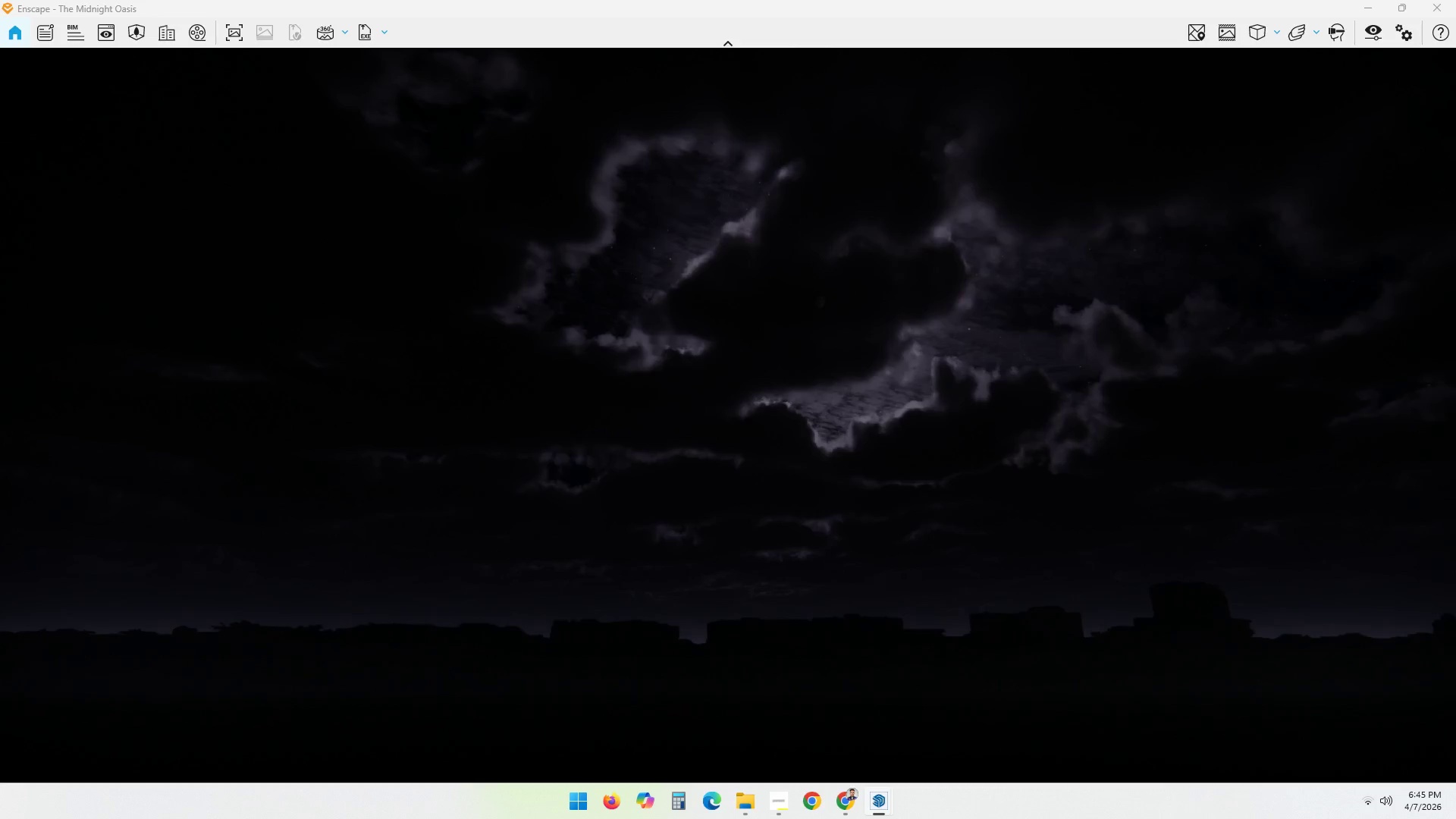 
left_click_drag(start_coordinate=[889, 509], to_coordinate=[0, 645])
 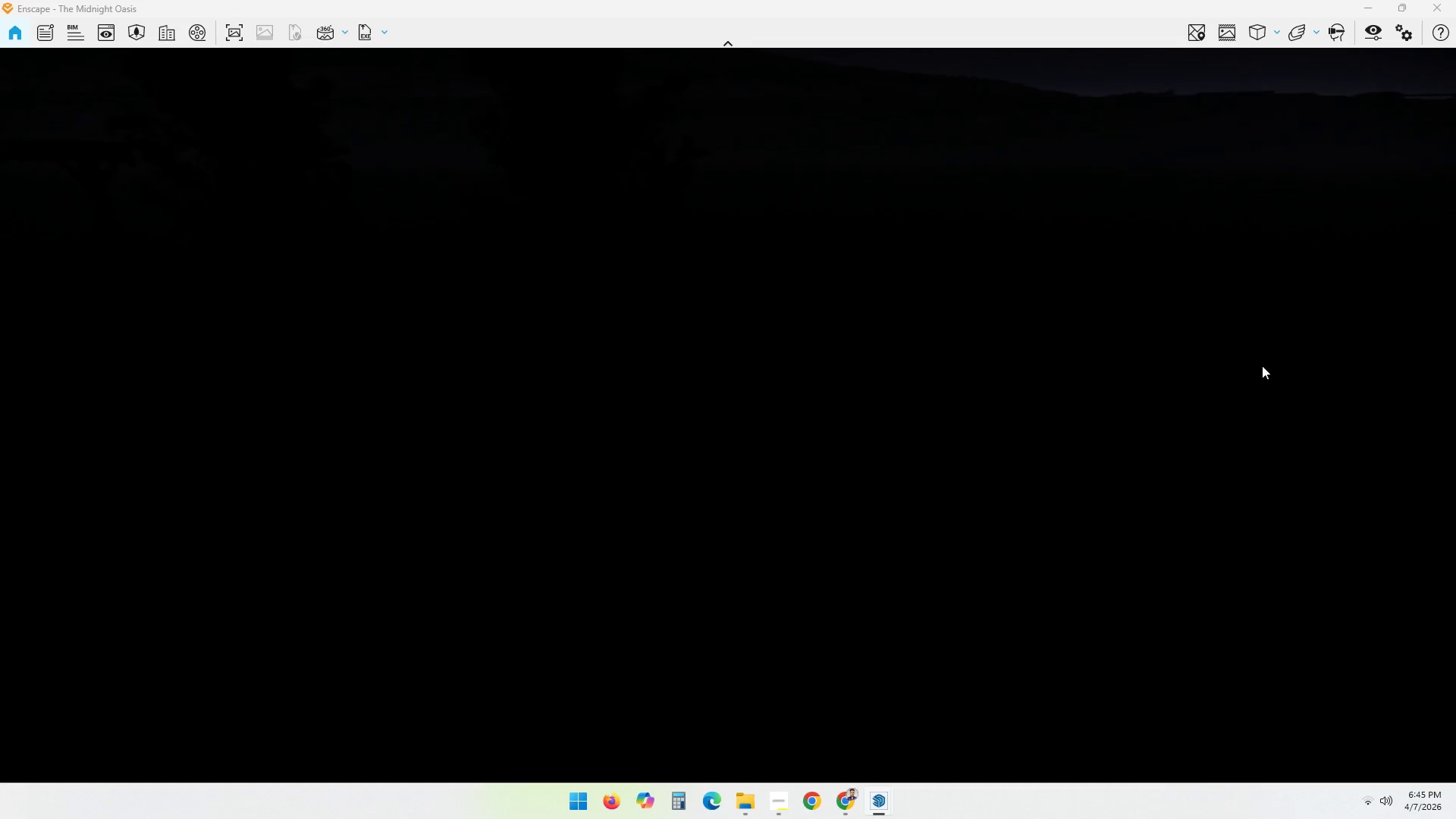 
left_click_drag(start_coordinate=[1198, 361], to_coordinate=[399, 343])
 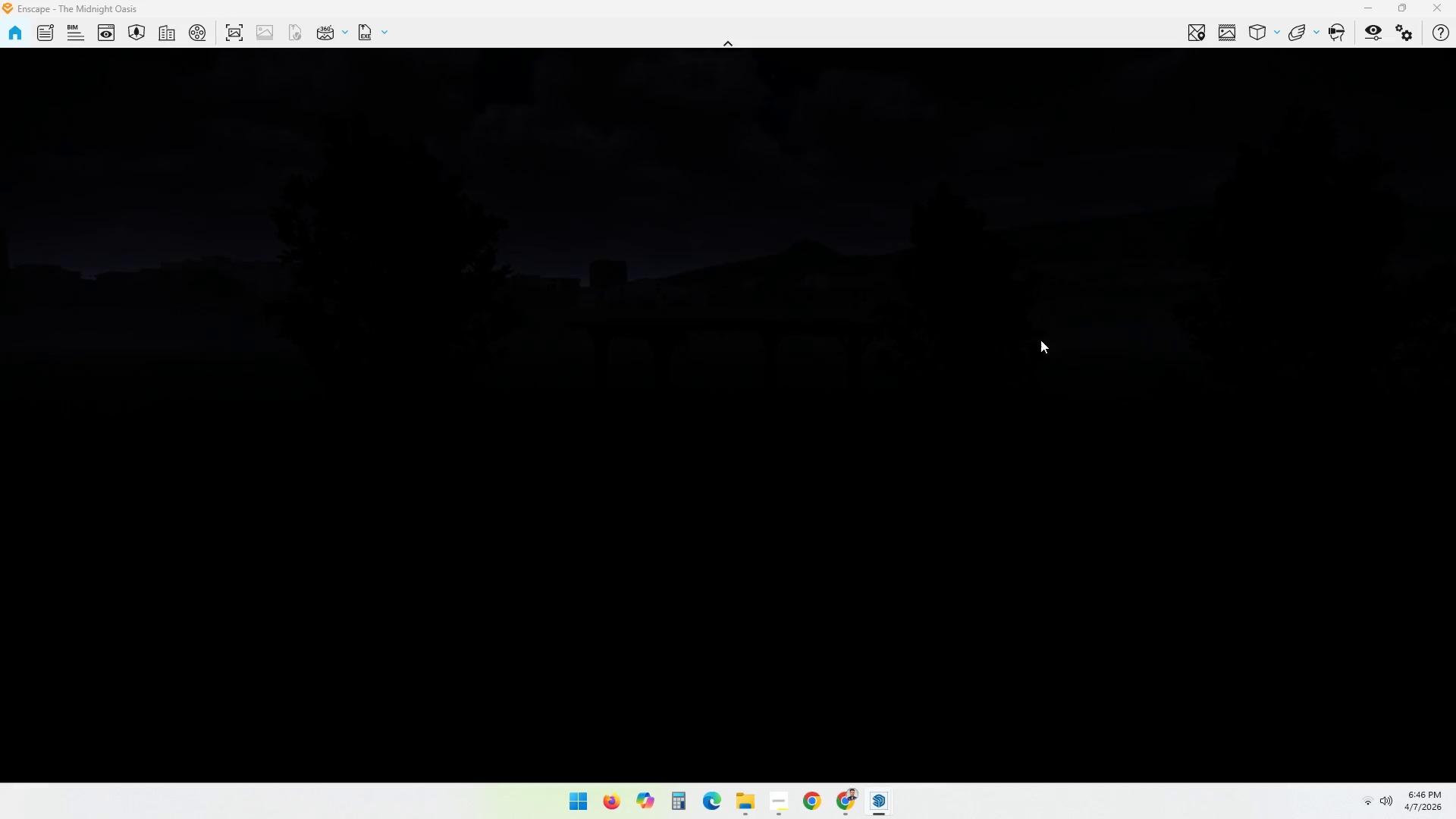 
scroll: coordinate [990, 344], scroll_direction: up, amount: 2.0
 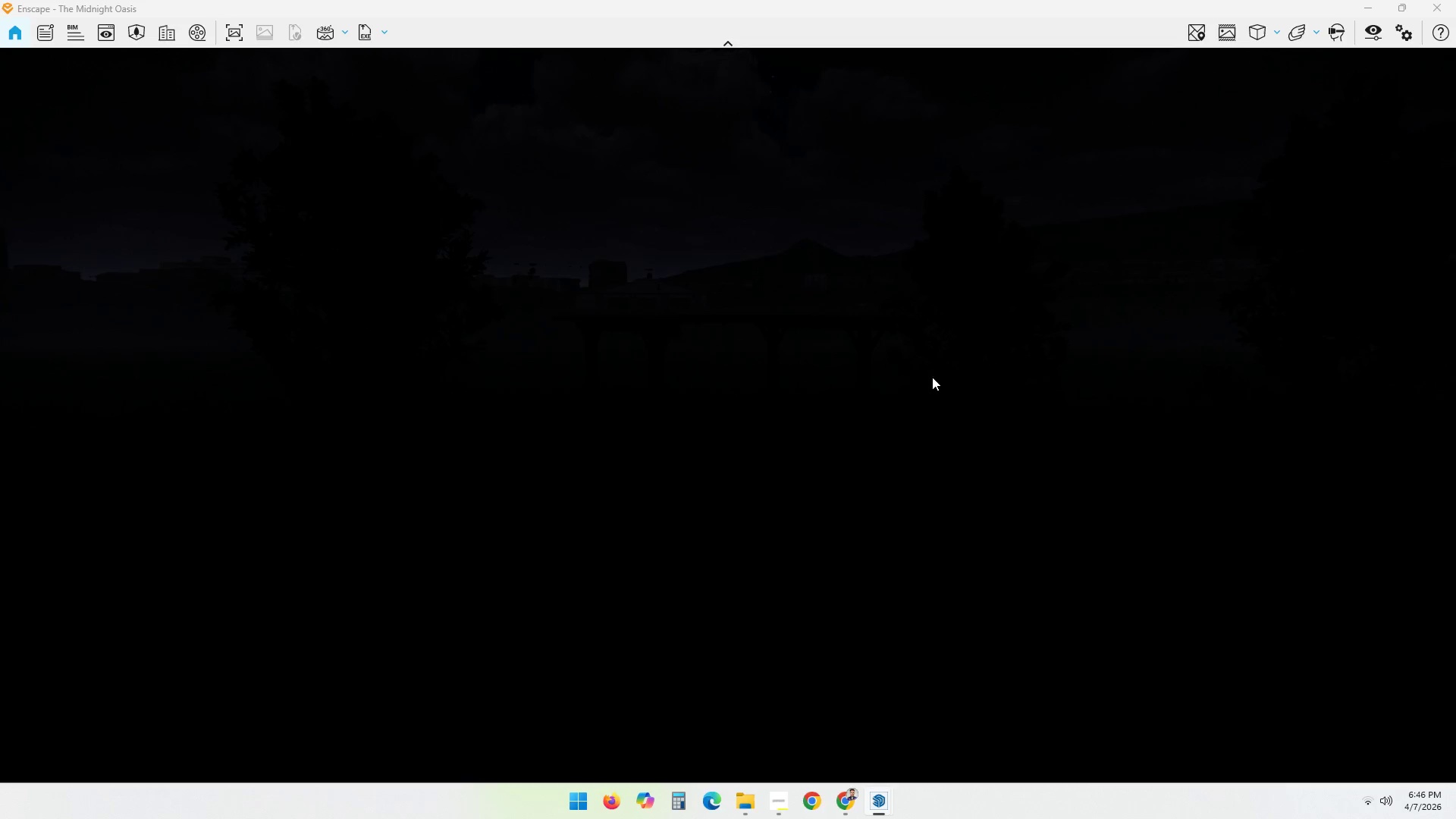 
left_click_drag(start_coordinate=[909, 425], to_coordinate=[717, 337])
 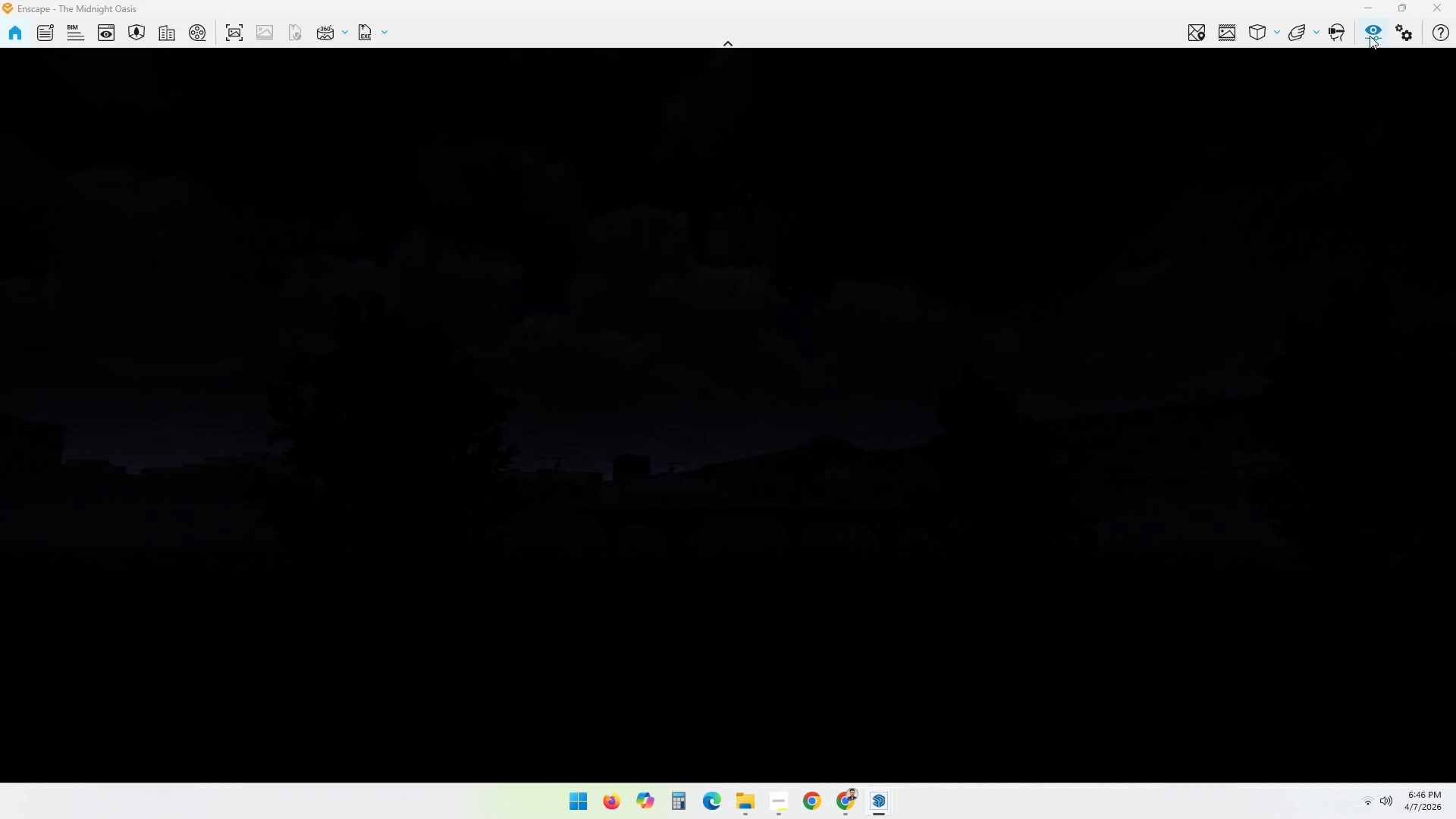 
left_click([1370, 36])
 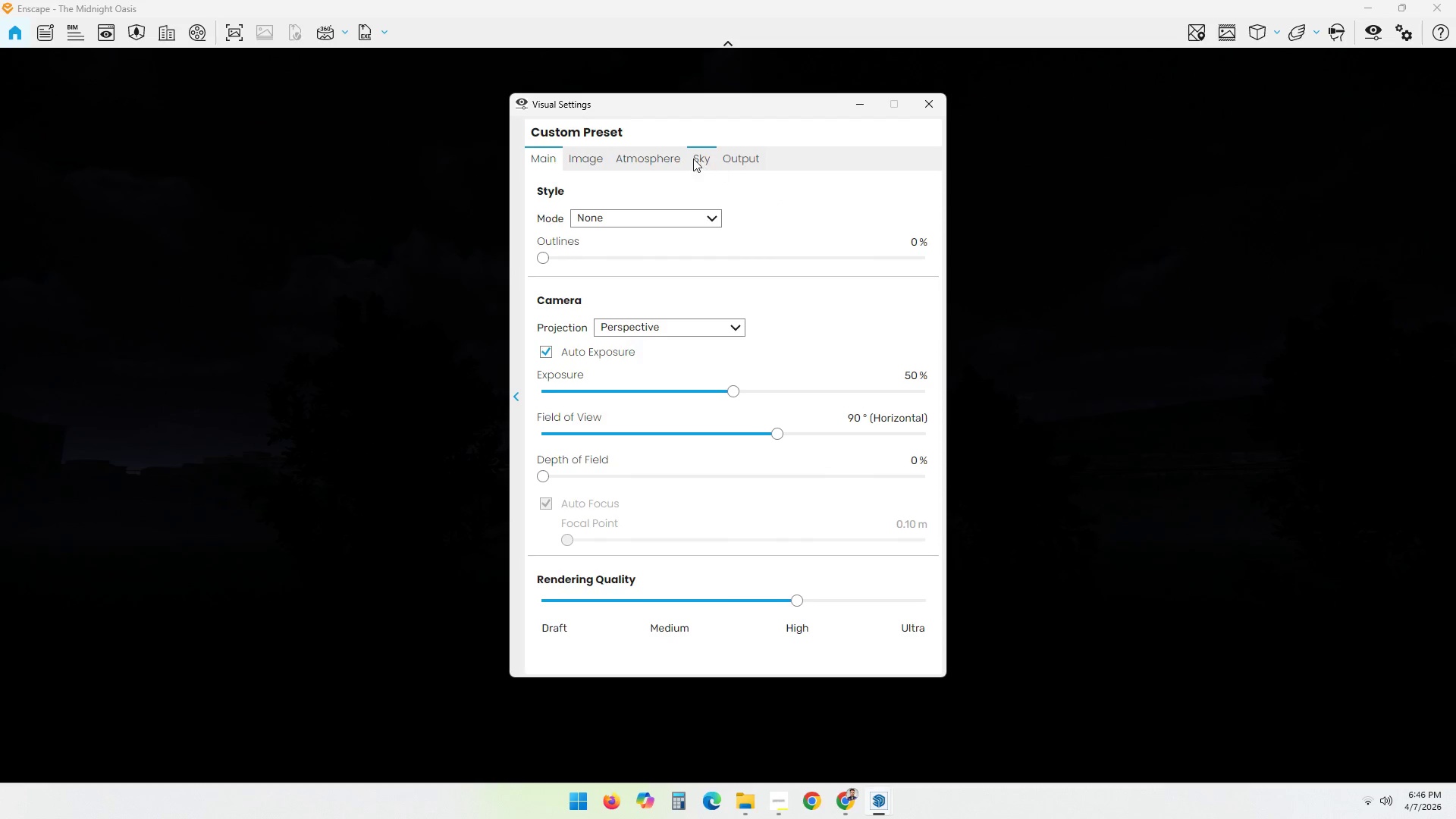 
left_click_drag(start_coordinate=[748, 113], to_coordinate=[1233, 107])
 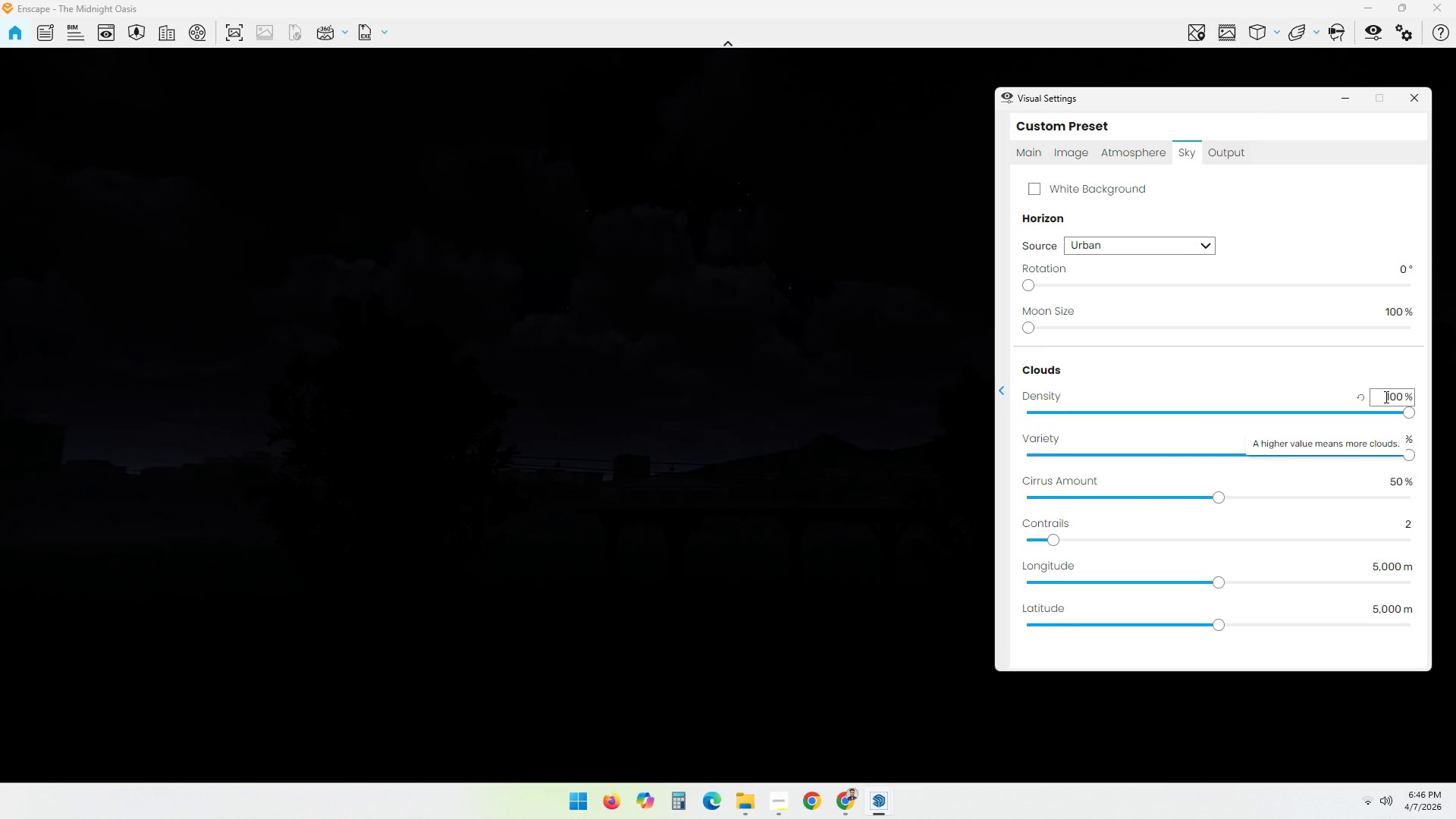 
double_click([1385, 397])
 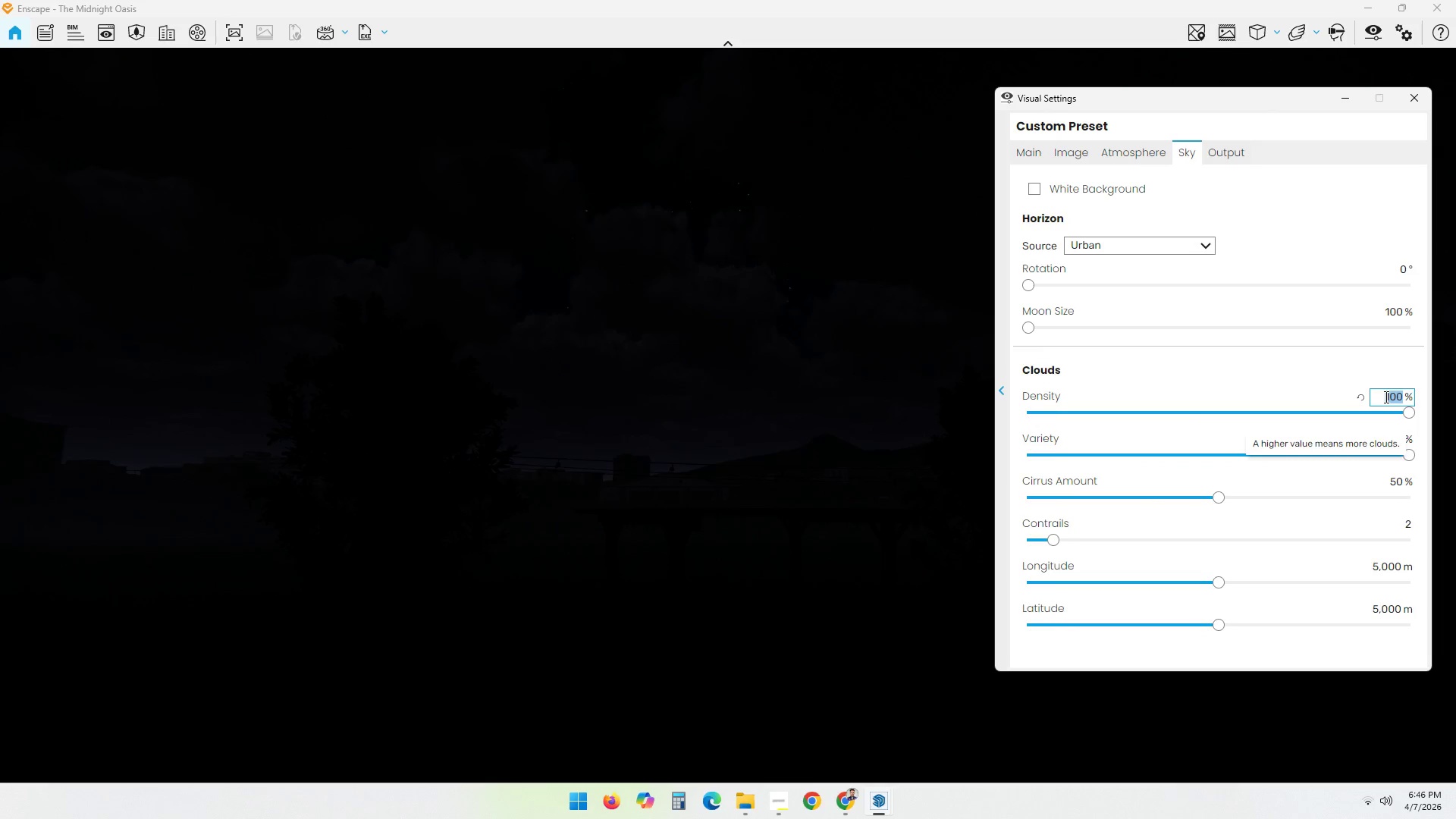 
key(Numpad8)
 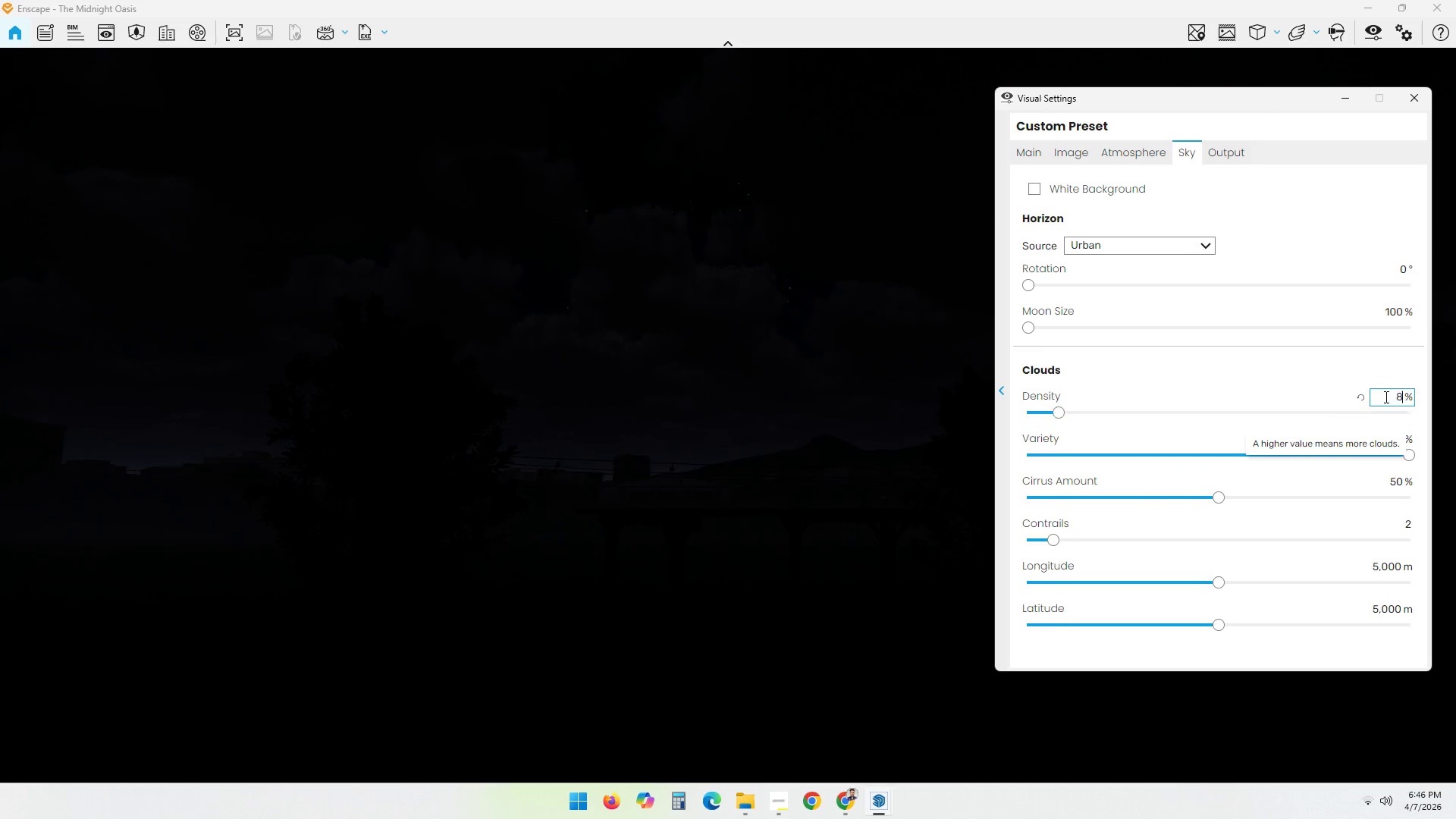 
key(Numpad0)
 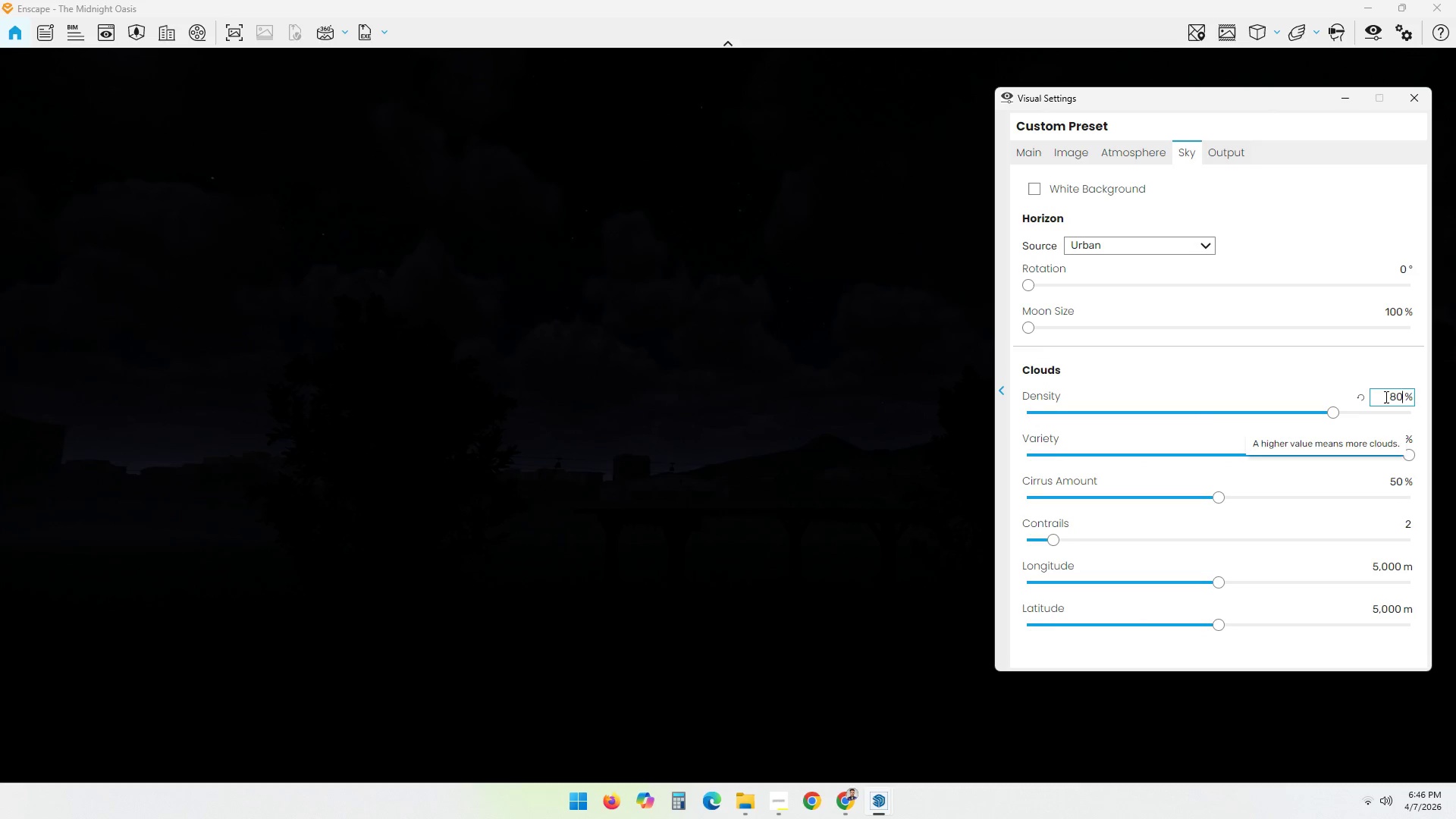 
double_click([1385, 397])
 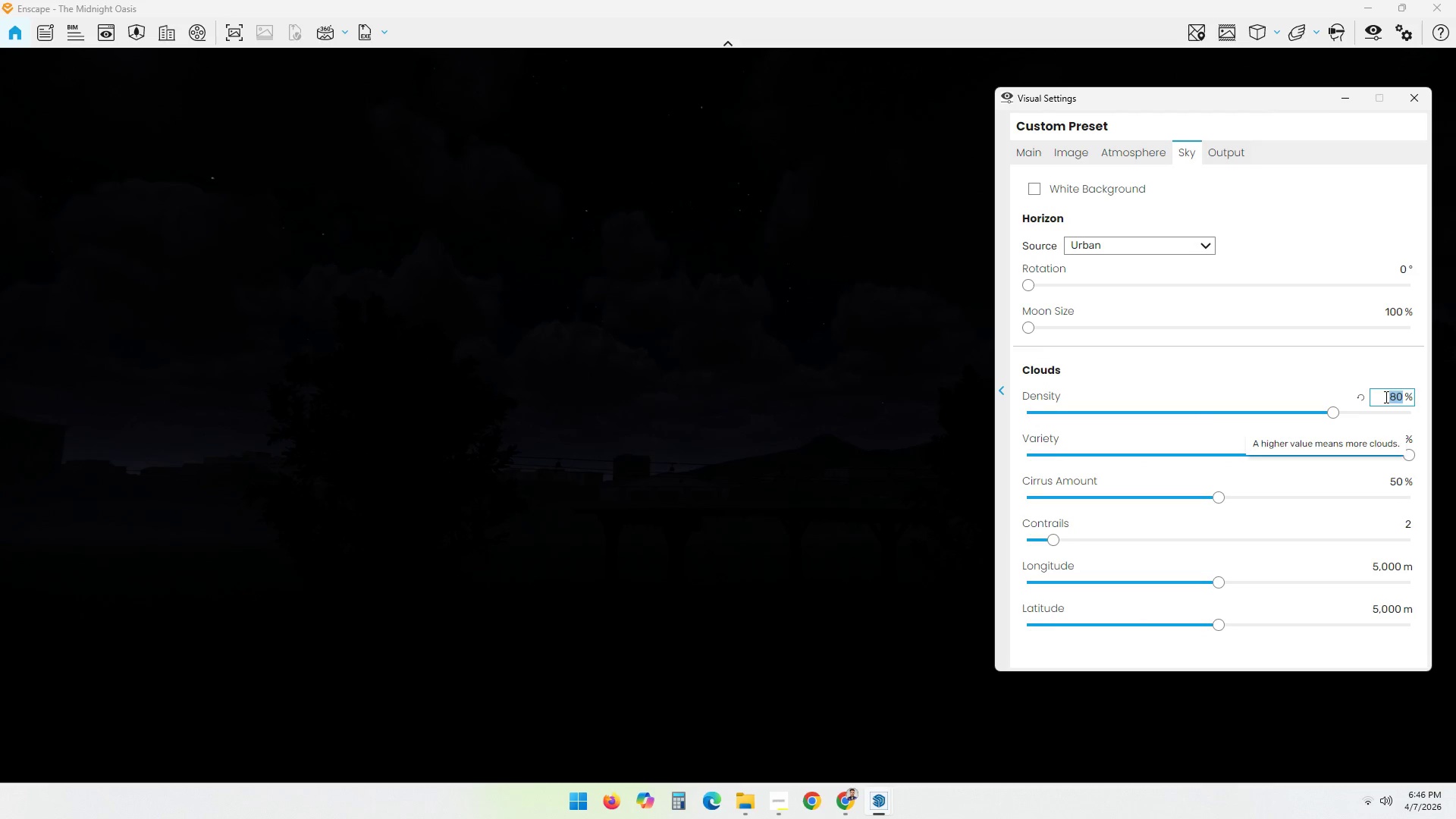 
key(Numpad5)
 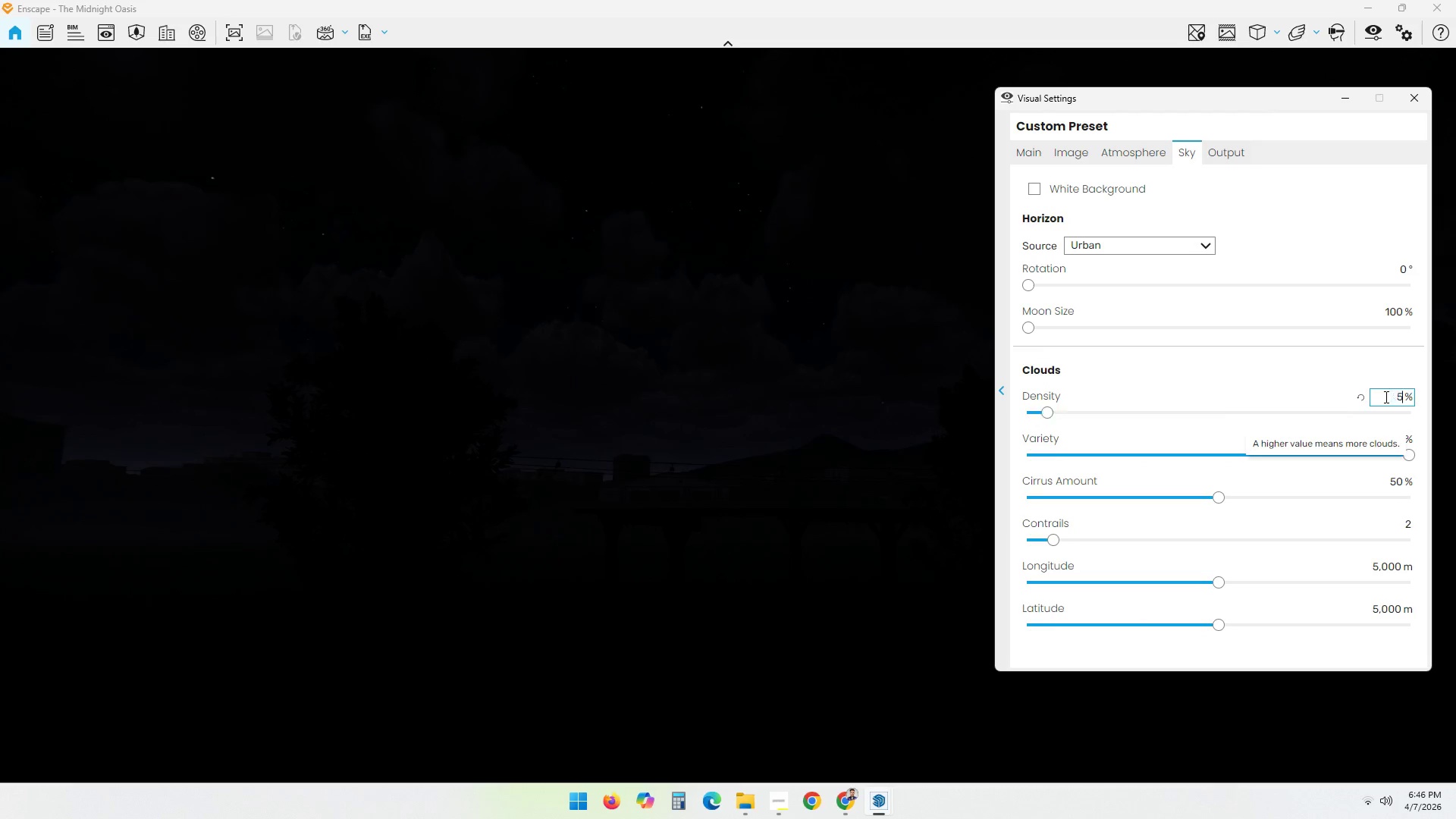 
key(Numpad0)
 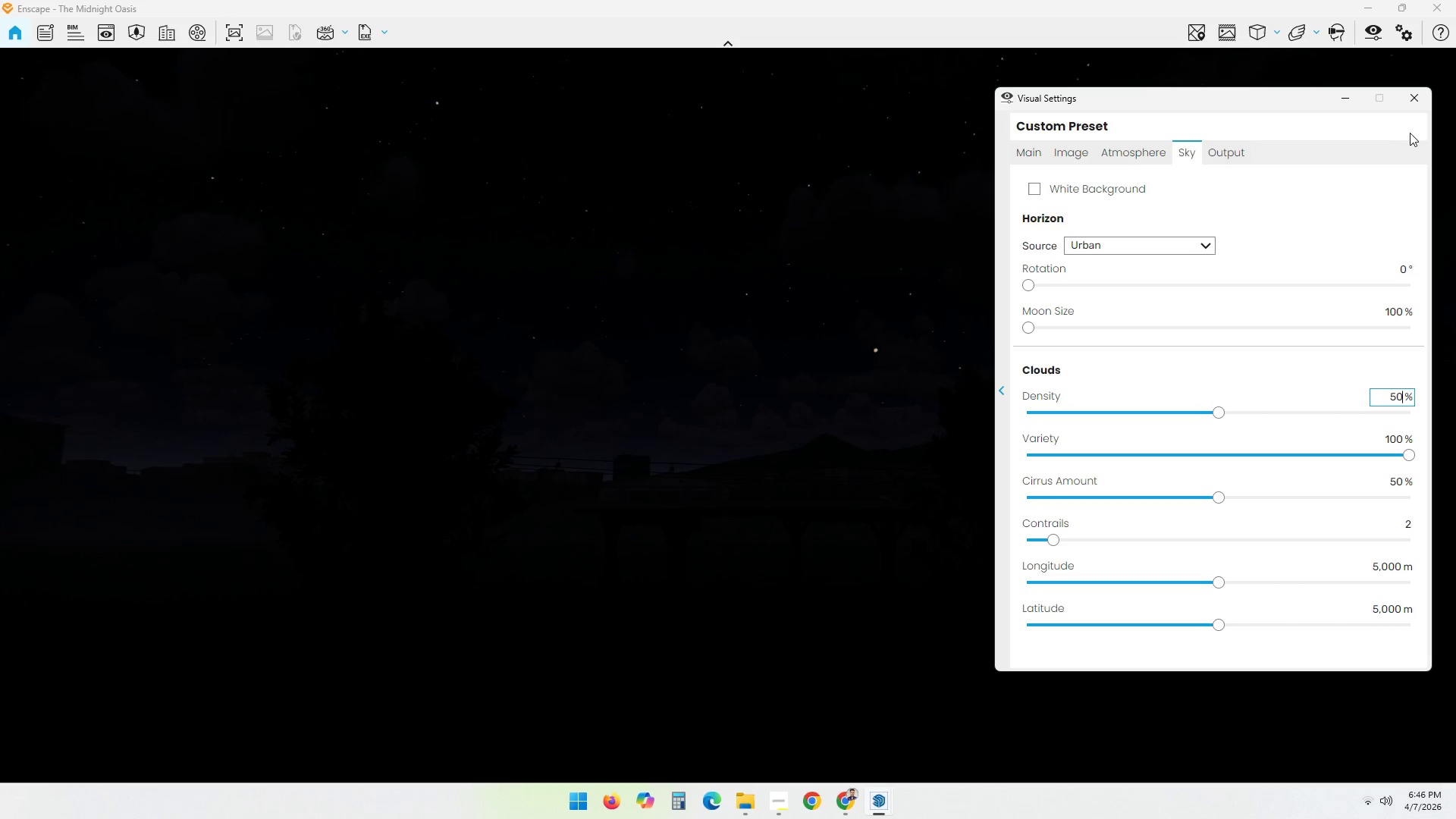 
wait(7.23)
 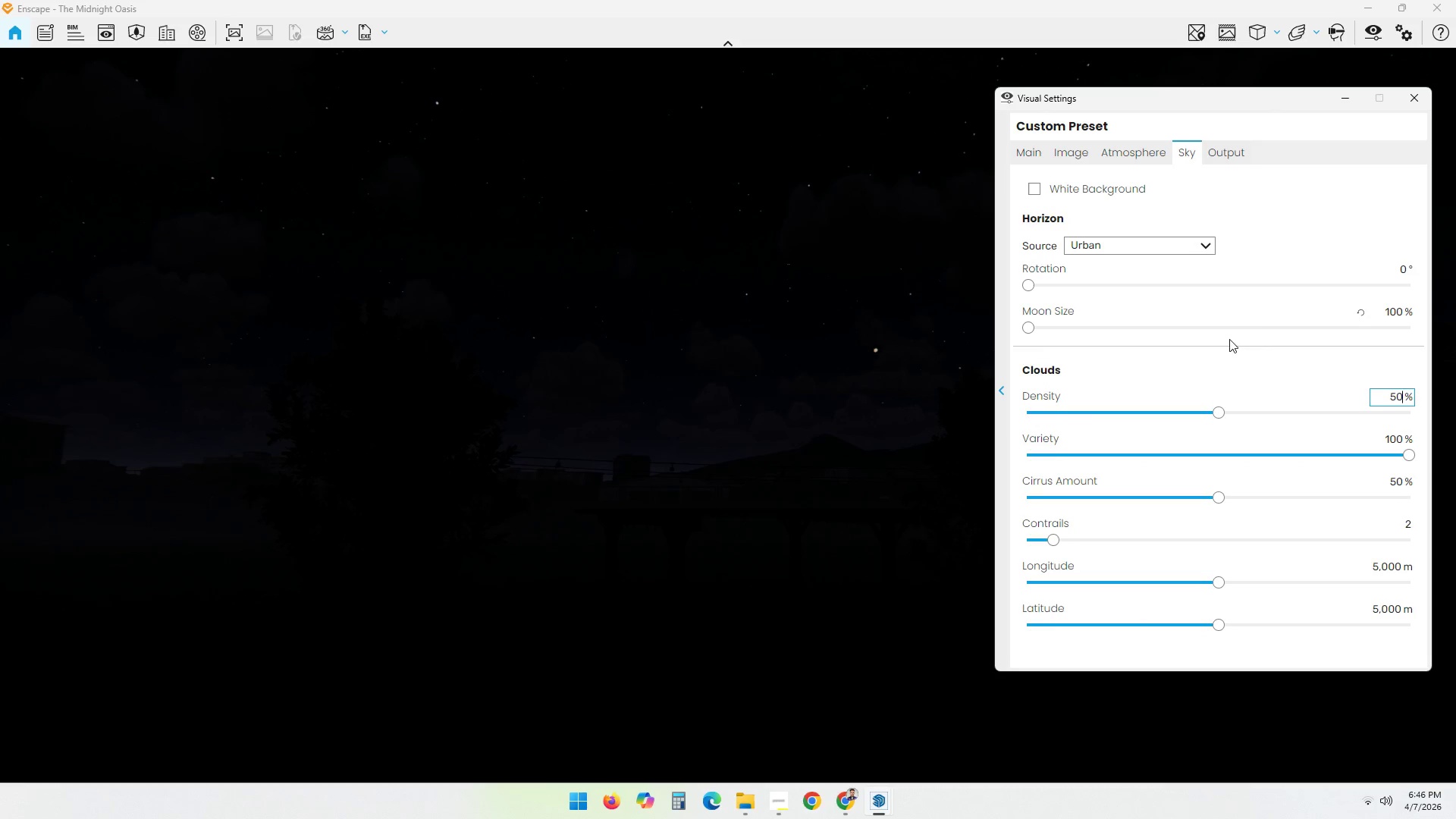 
scroll: coordinate [950, 505], scroll_direction: down, amount: 6.0
 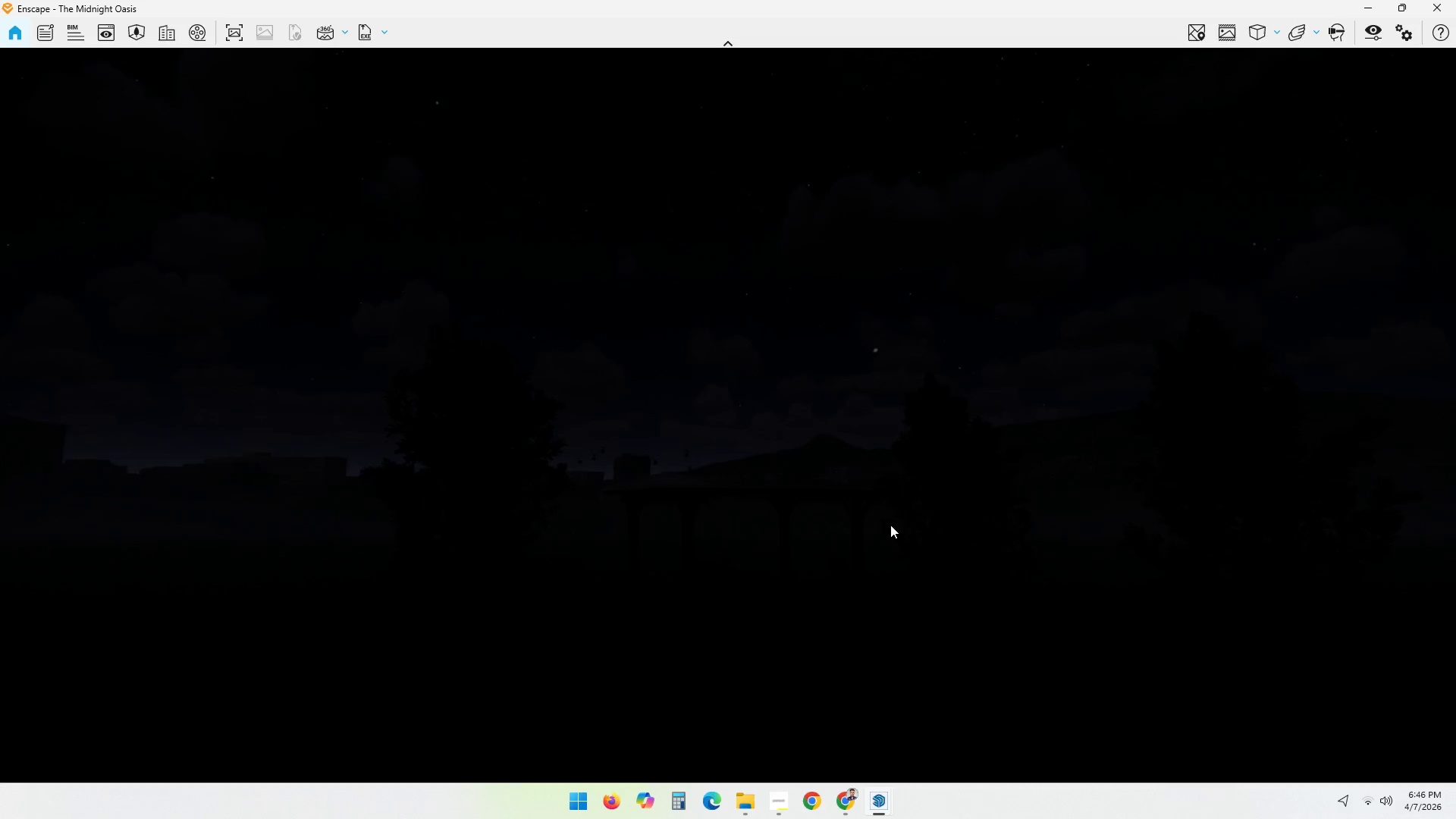 
scroll: coordinate [803, 573], scroll_direction: up, amount: 3.0
 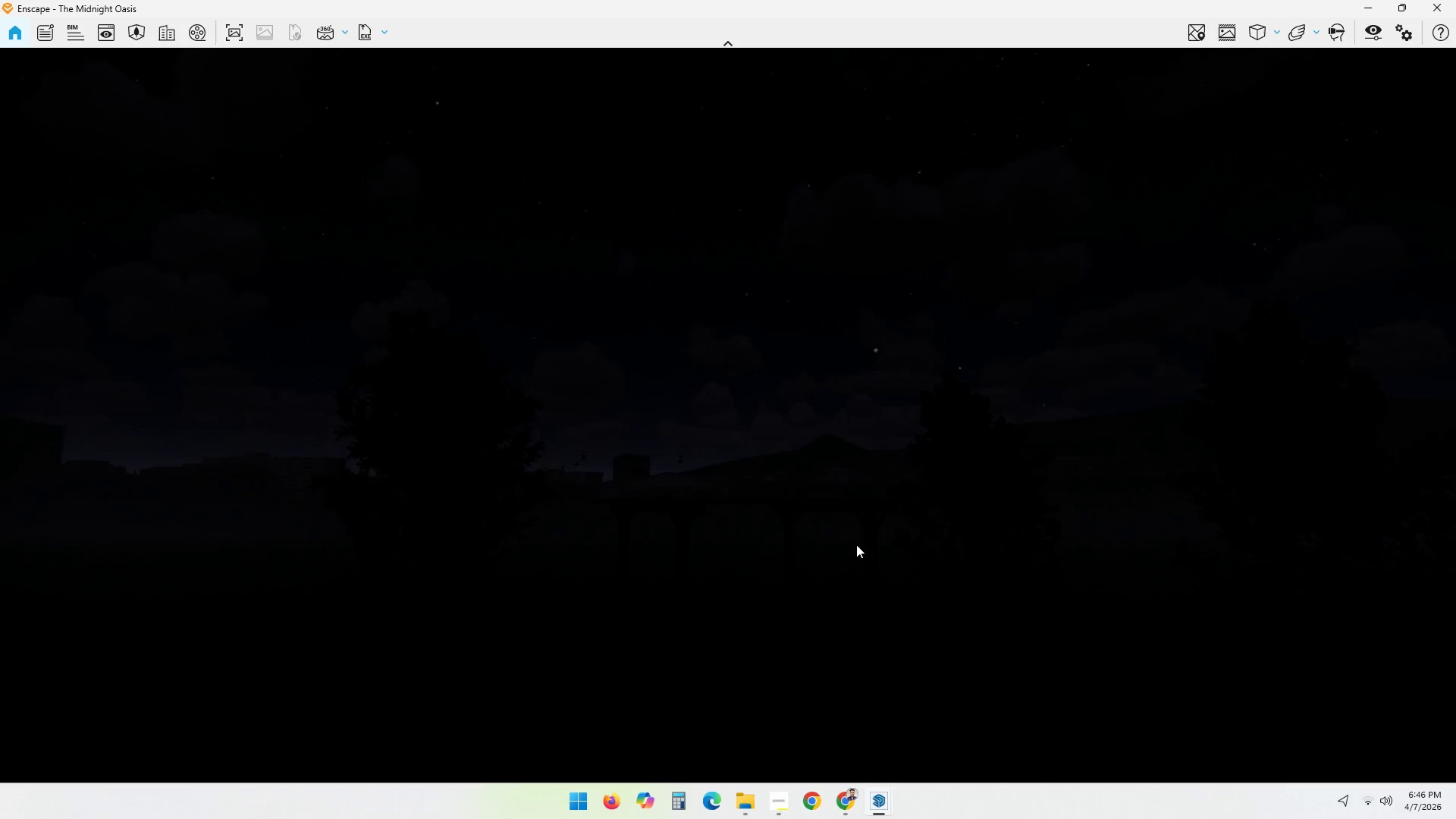 
left_click_drag(start_coordinate=[877, 591], to_coordinate=[1455, 262])
 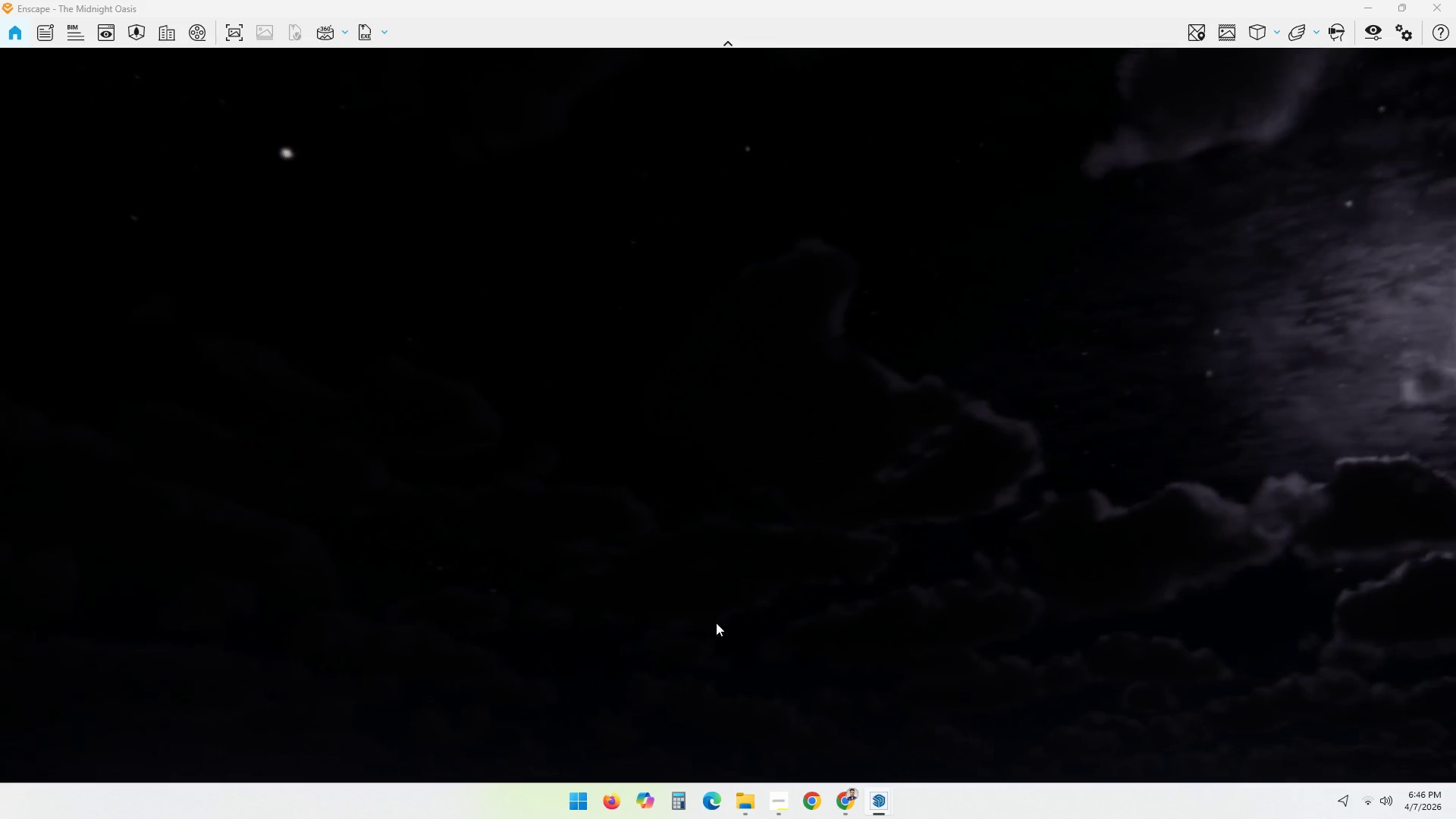 
left_click_drag(start_coordinate=[701, 621], to_coordinate=[888, 397])
 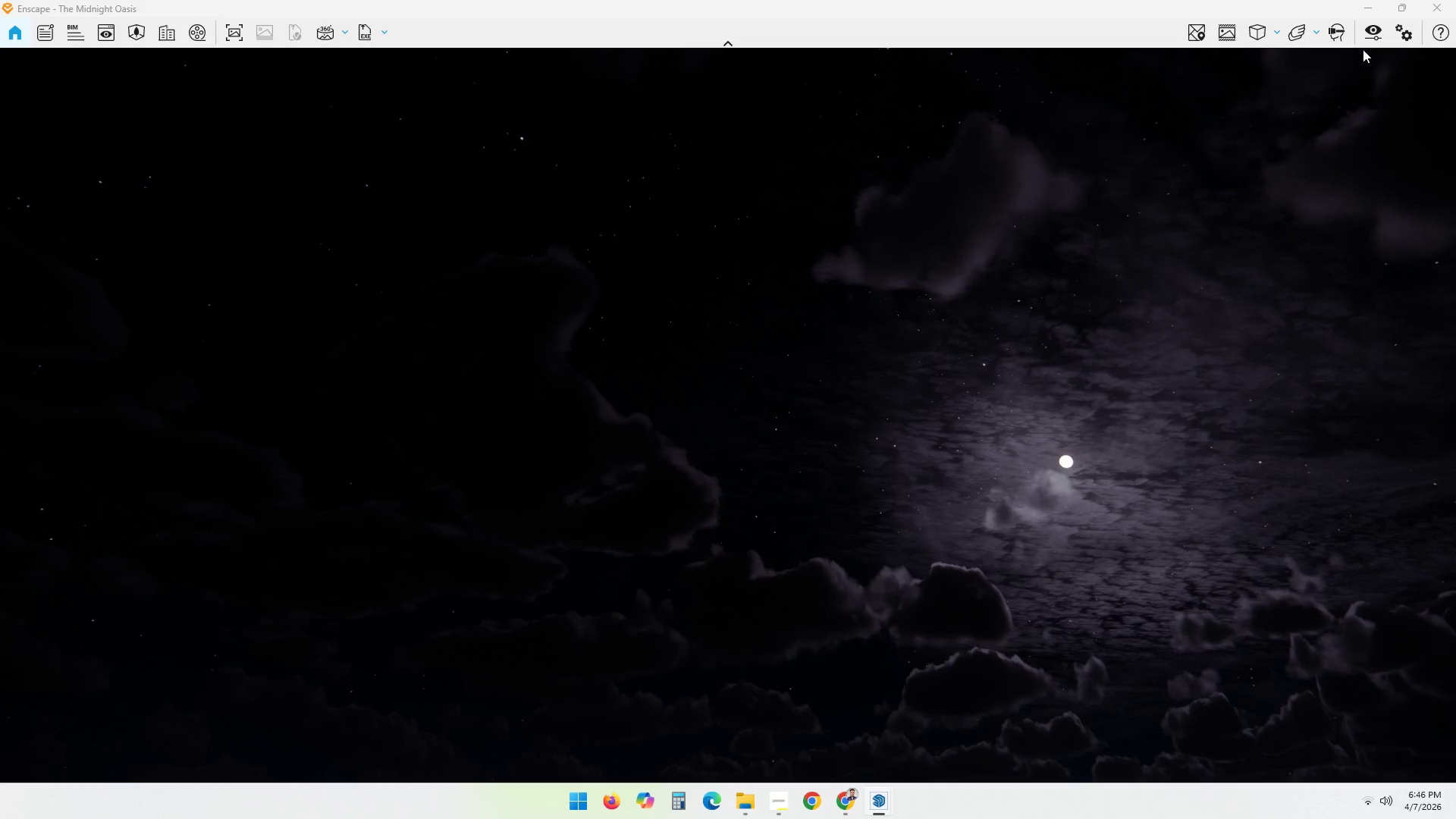 
left_click([1367, 33])
 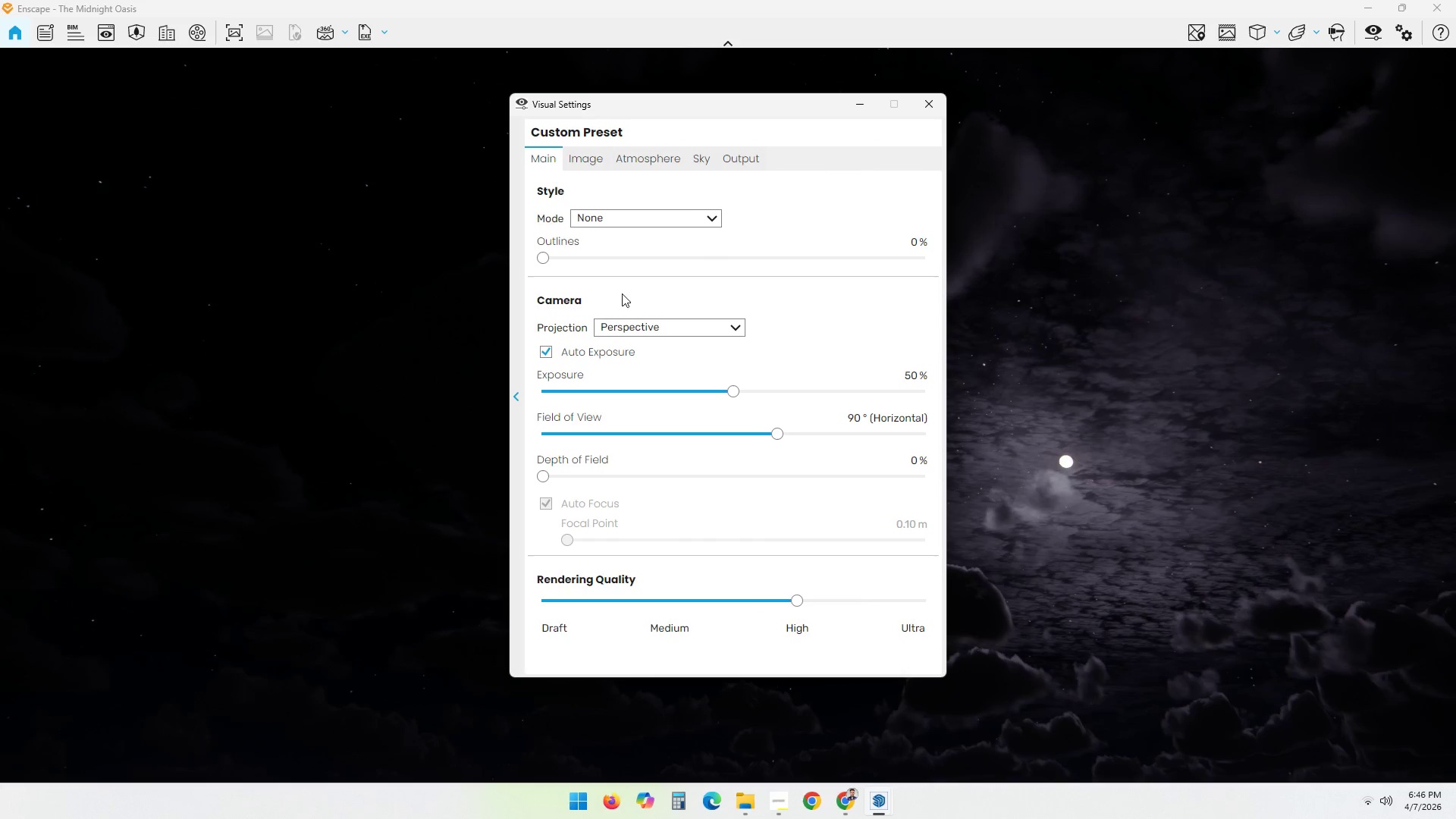 
left_click([734, 169])
 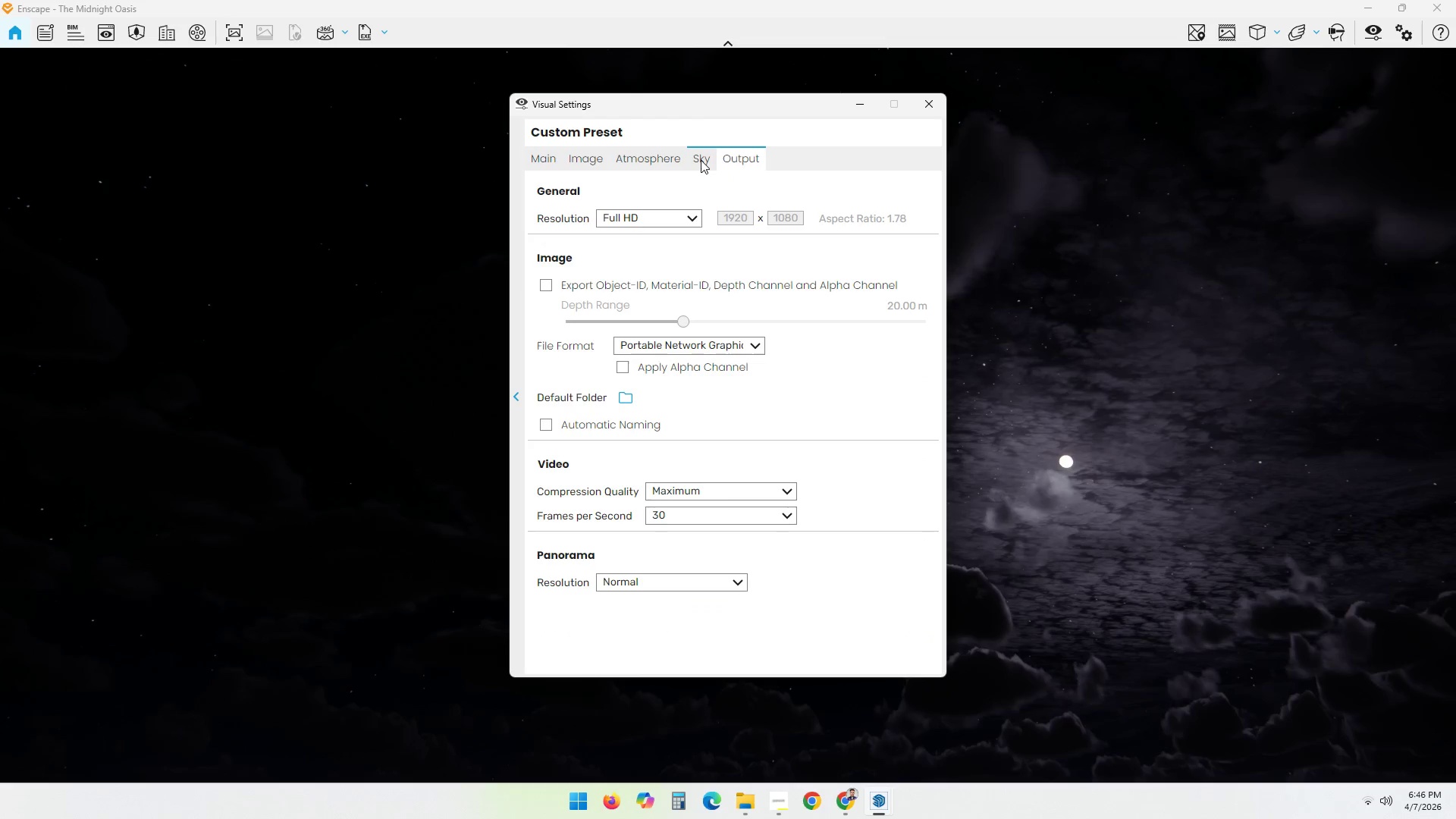 
left_click([701, 160])
 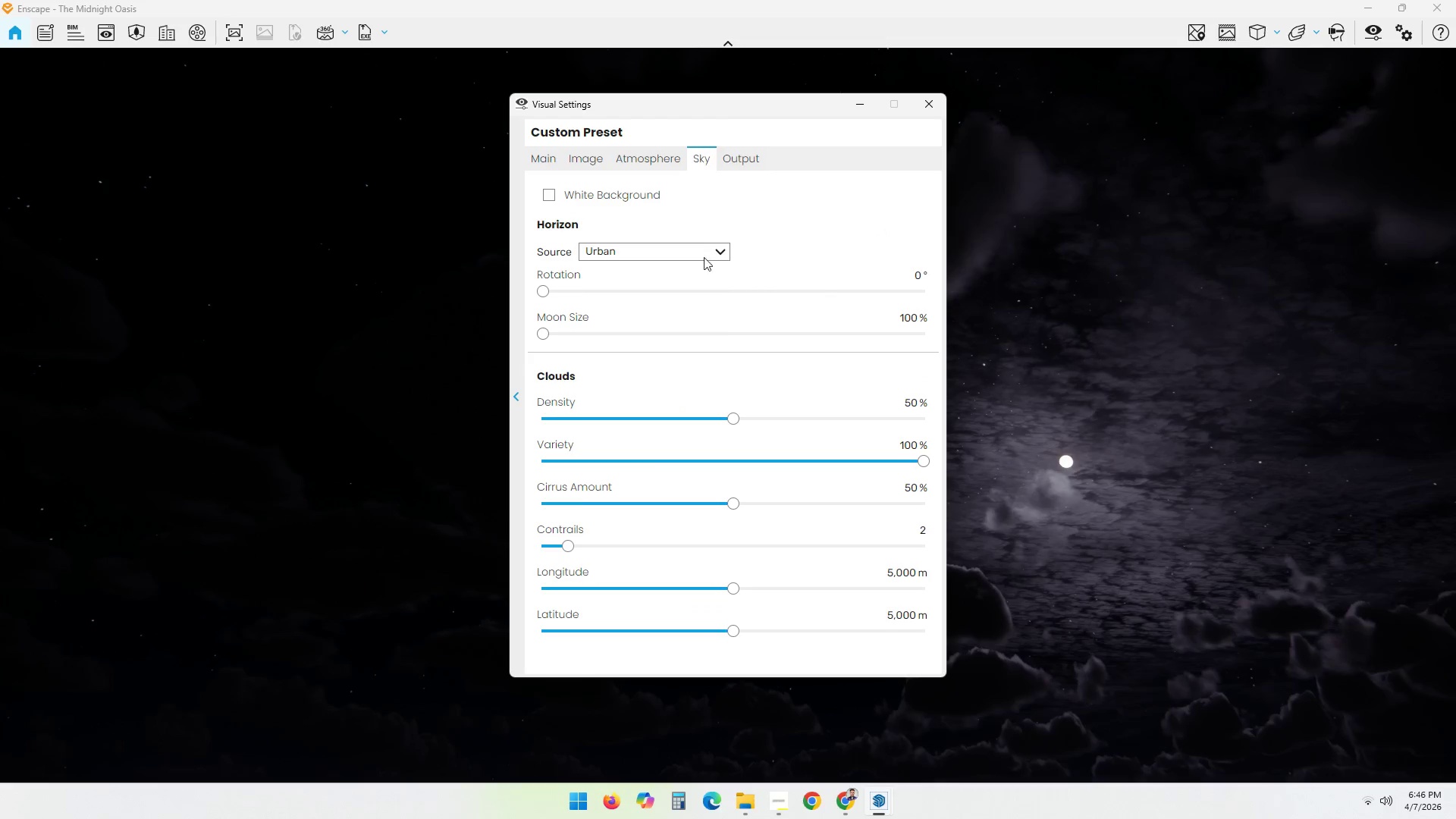 
scroll: coordinate [675, 361], scroll_direction: down, amount: 1.0
 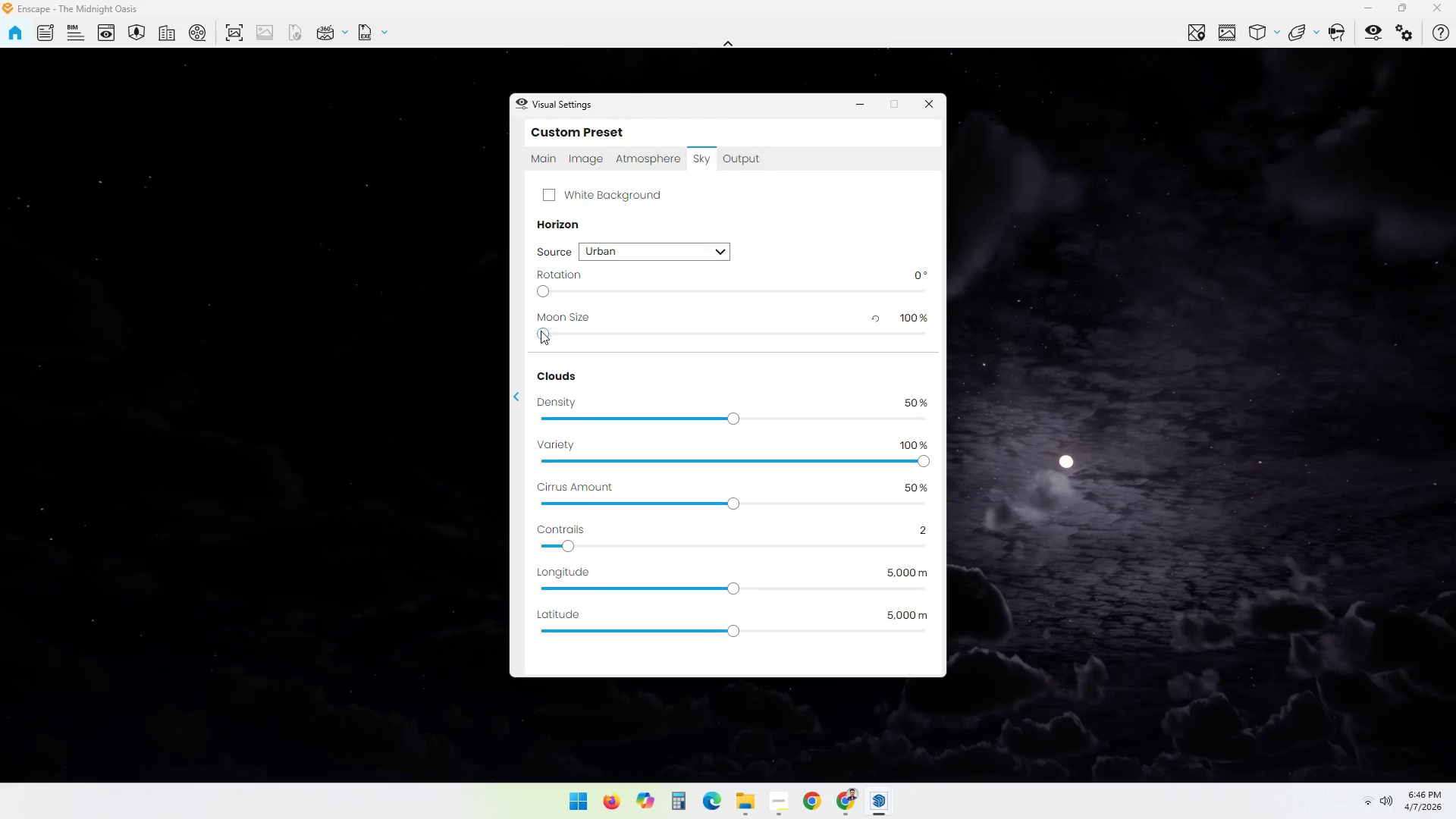 
left_click_drag(start_coordinate=[543, 331], to_coordinate=[1156, 340])
 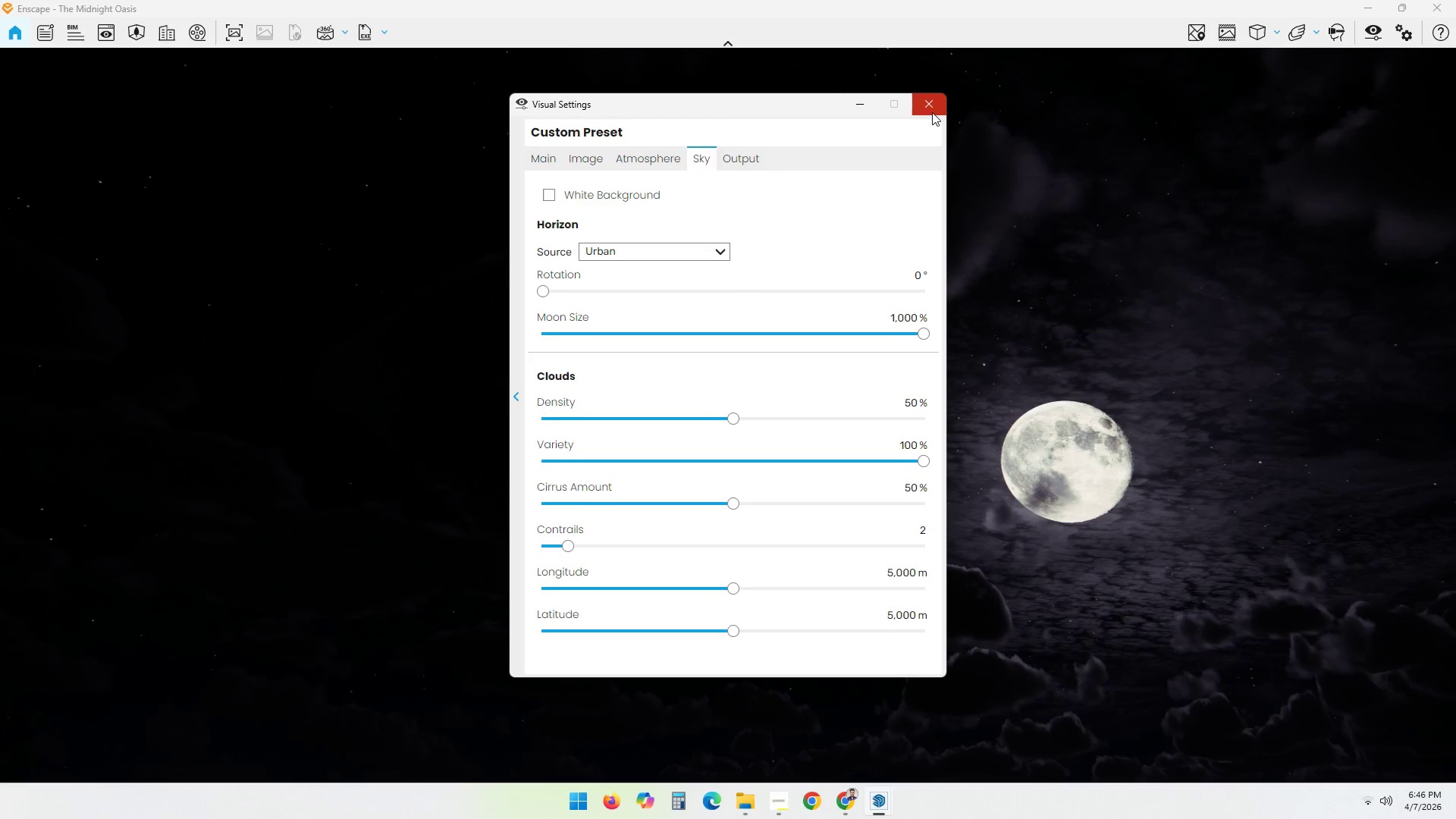 
left_click([936, 109])
 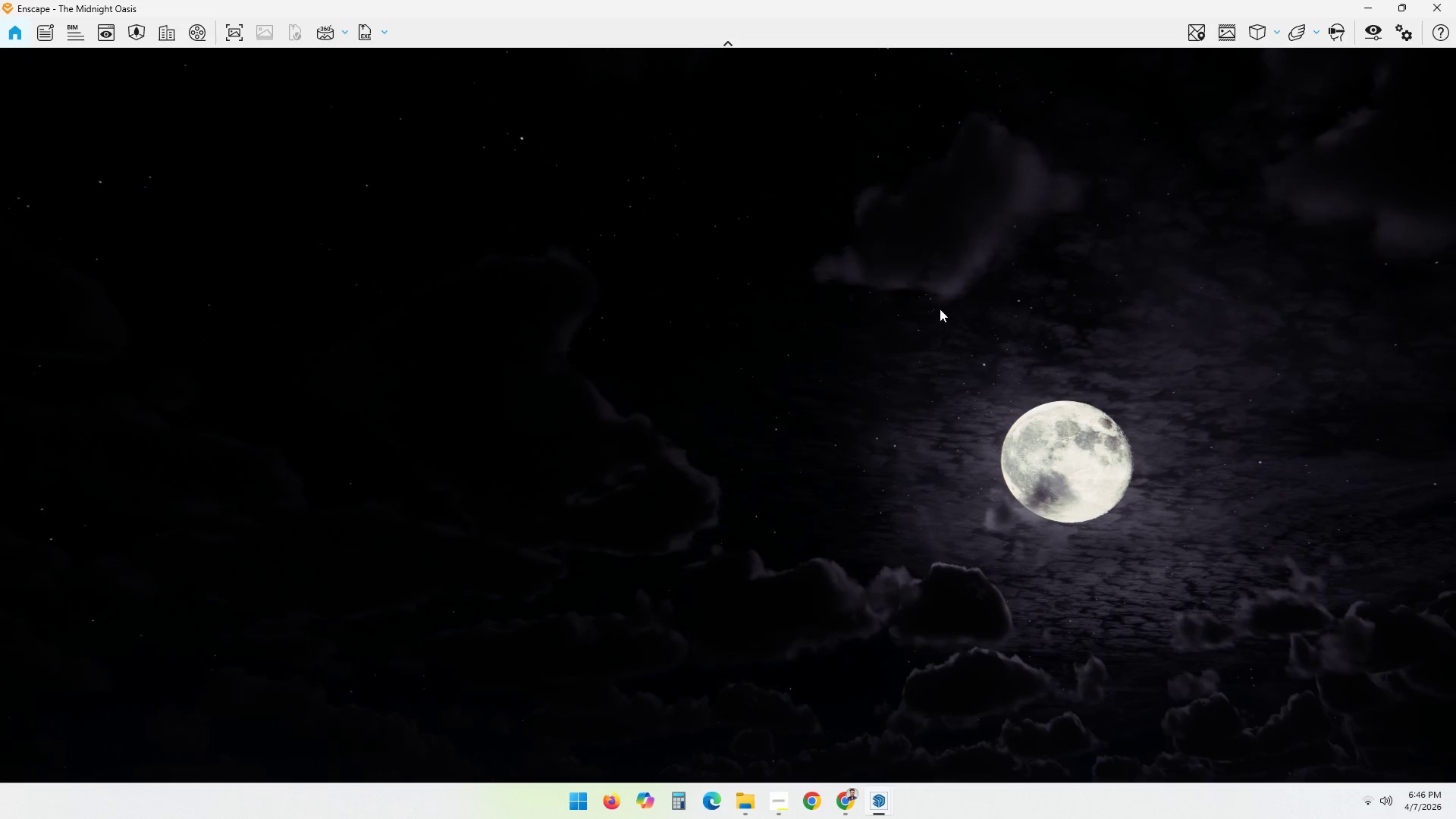 
scroll: coordinate [957, 404], scroll_direction: down, amount: 5.0
 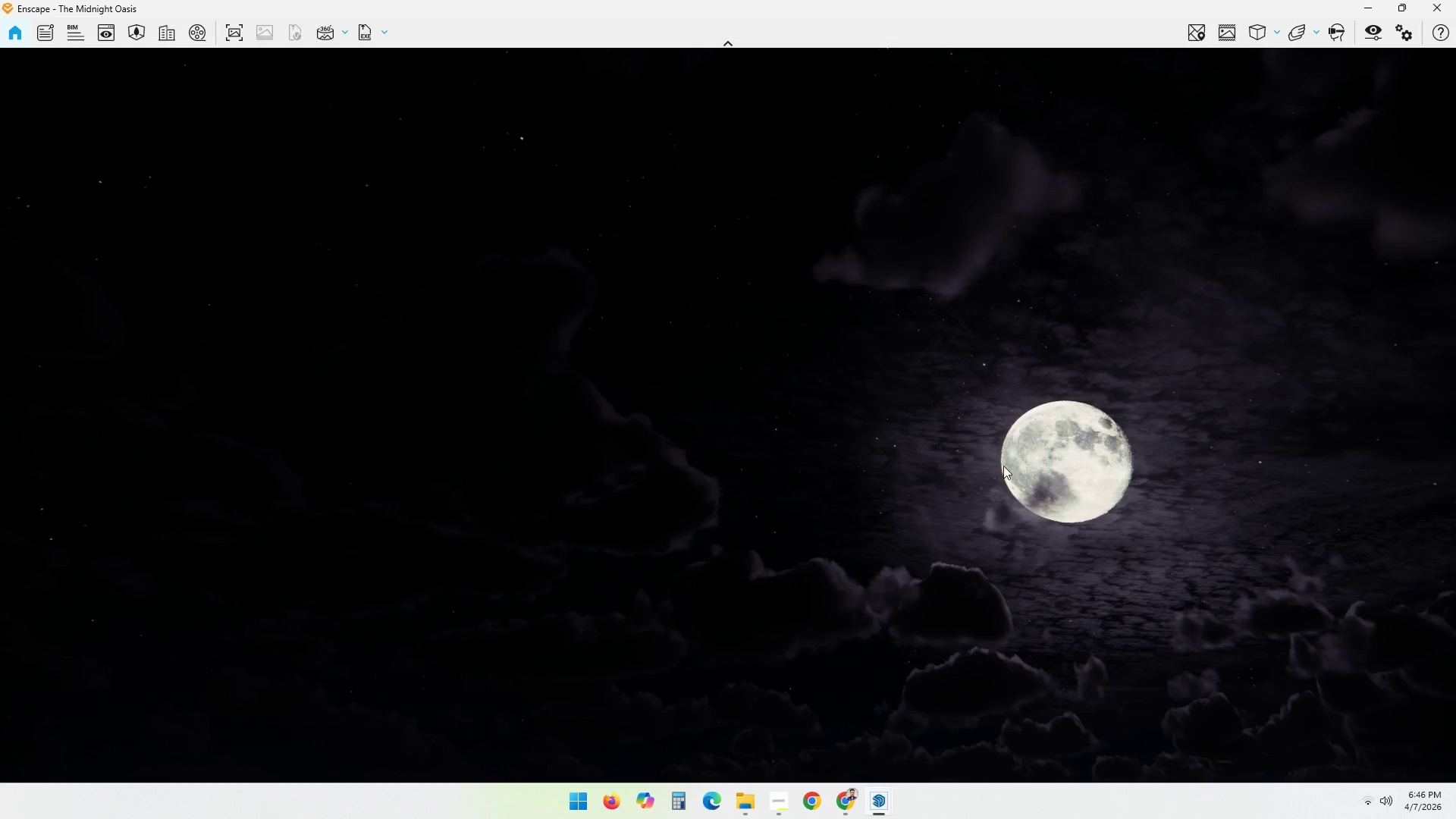 
left_click_drag(start_coordinate=[1081, 483], to_coordinate=[588, 438])
 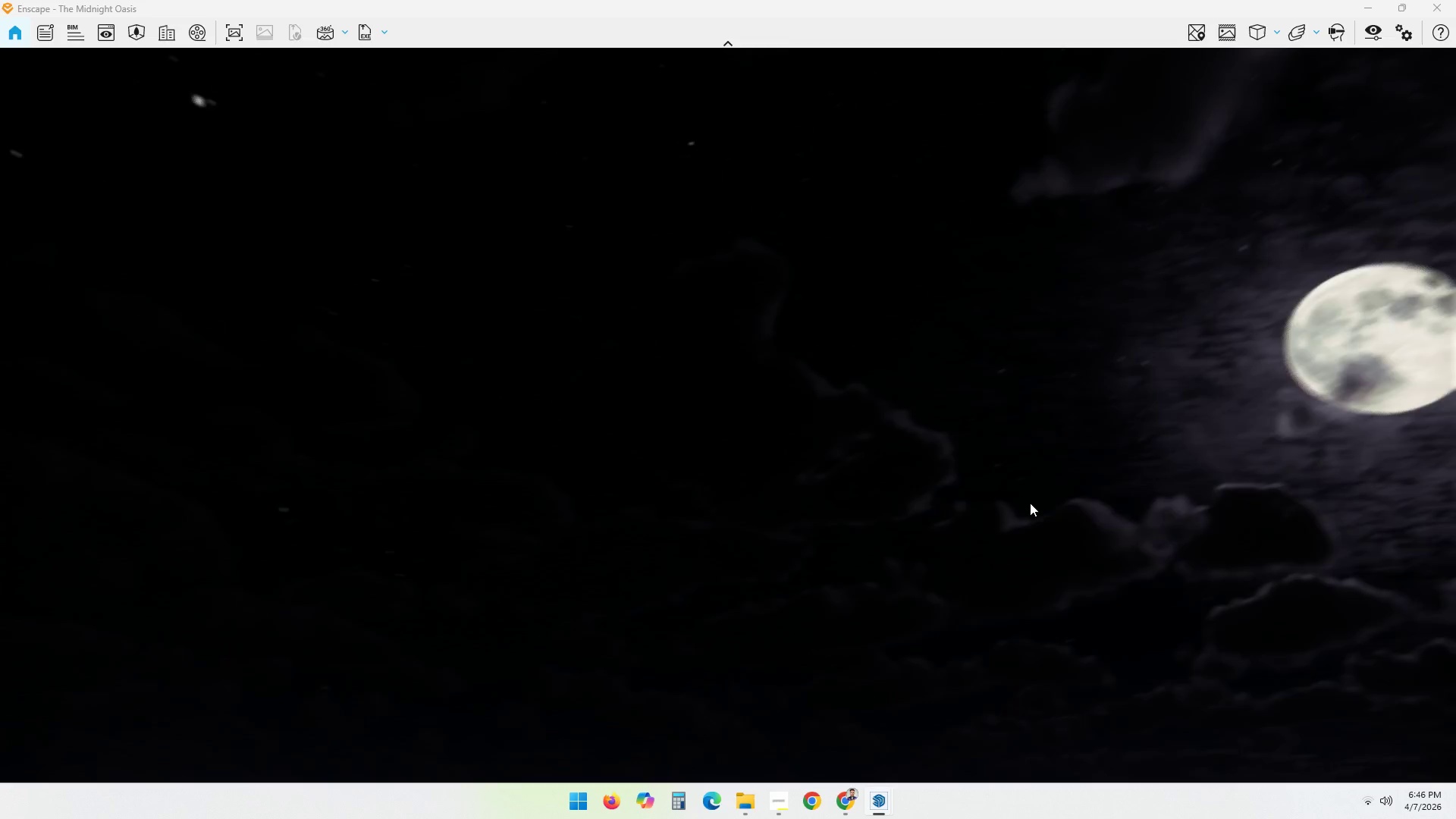 
left_click_drag(start_coordinate=[1000, 518], to_coordinate=[727, 416])
 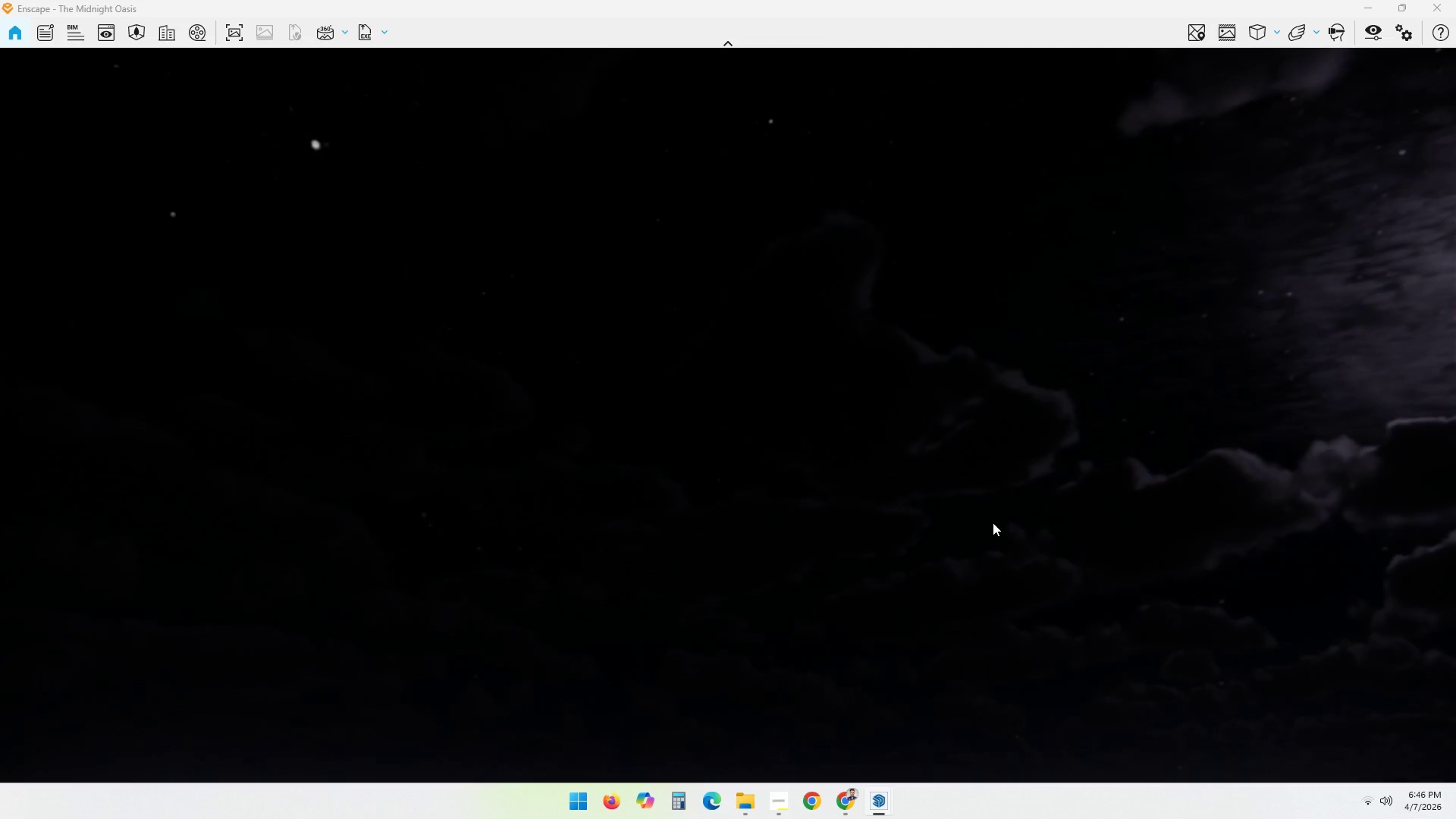 
left_click_drag(start_coordinate=[993, 522], to_coordinate=[34, 702])
 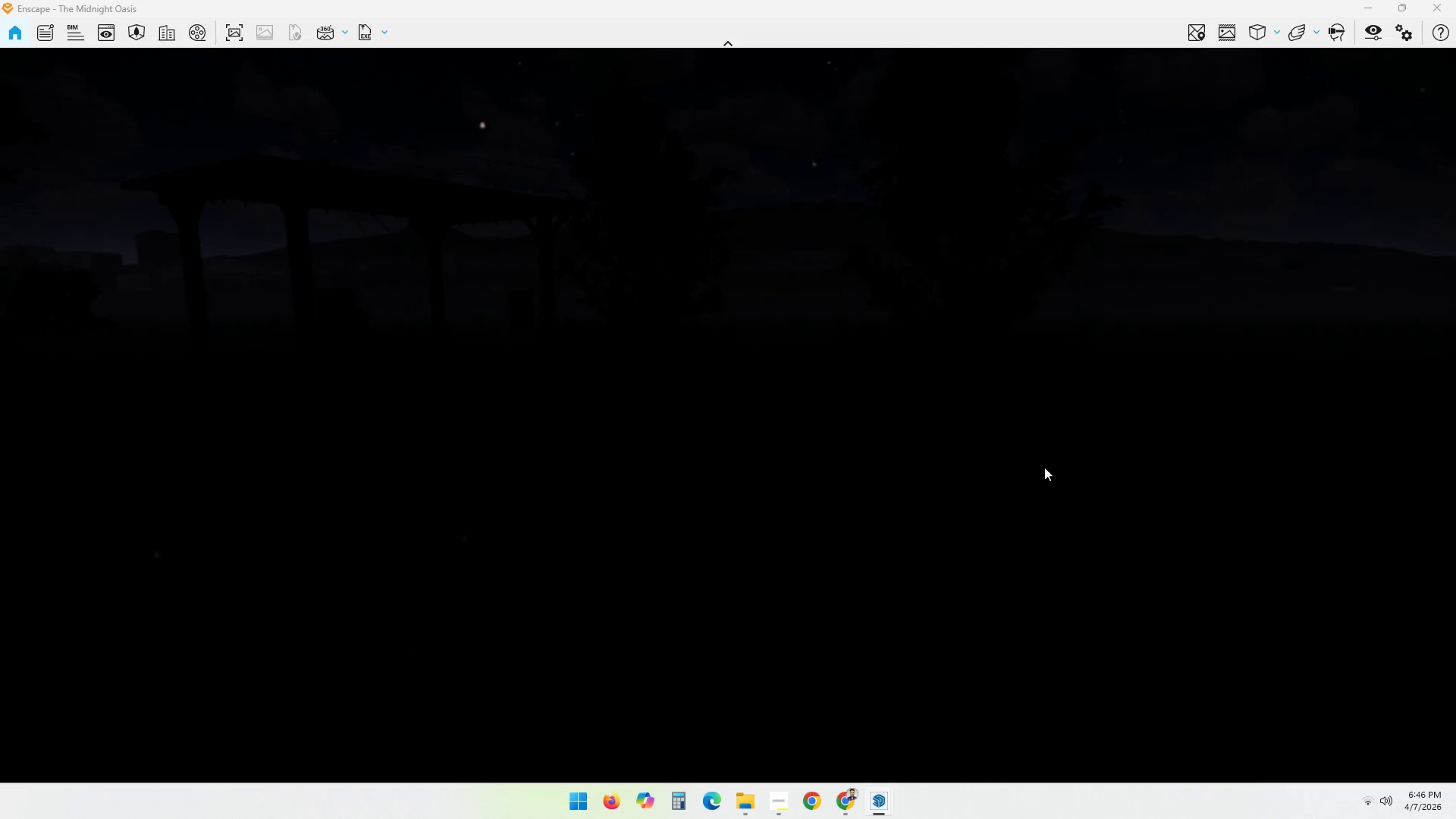 
left_click_drag(start_coordinate=[1047, 457], to_coordinate=[504, 445])
 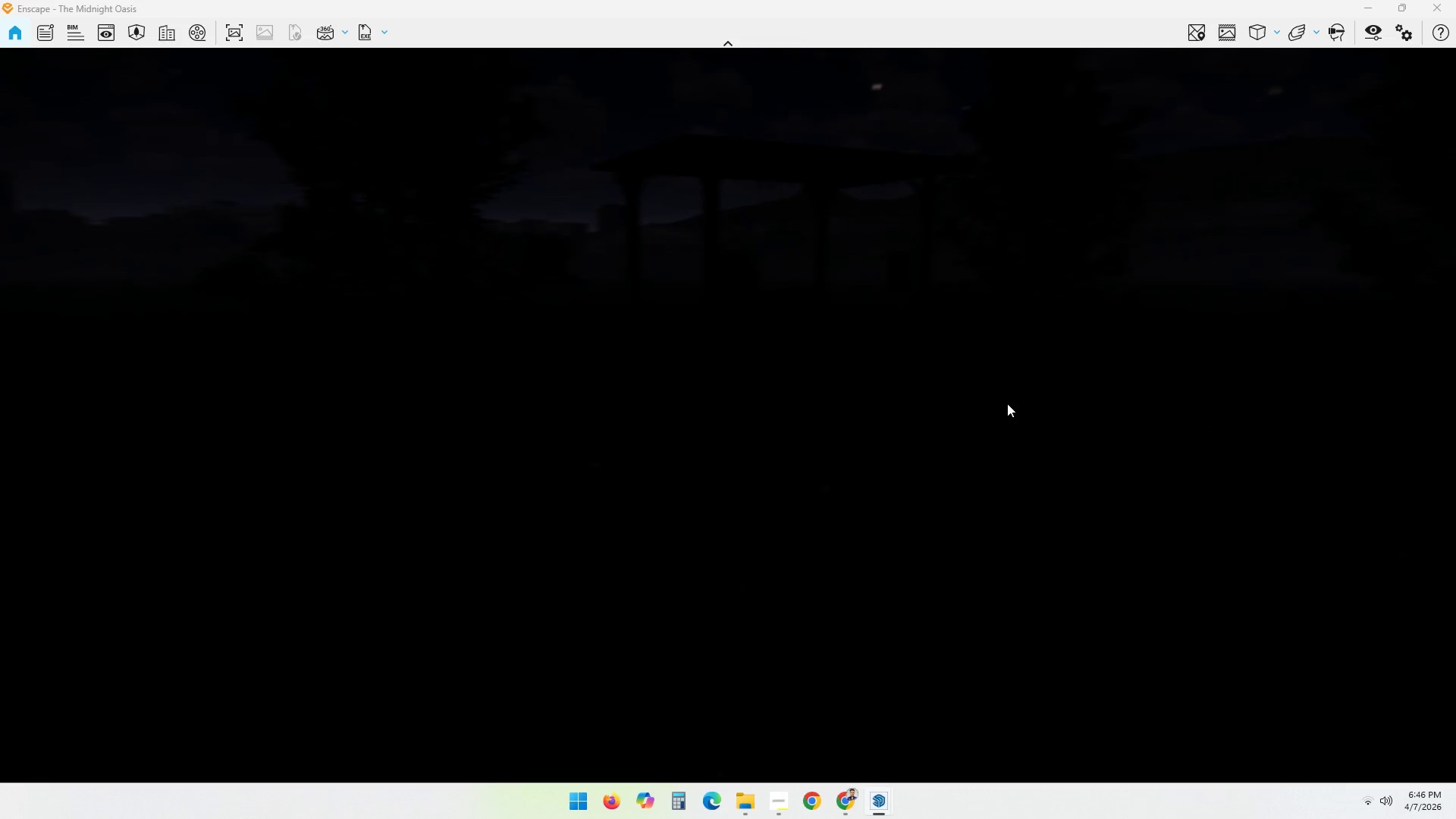 
scroll: coordinate [1012, 349], scroll_direction: down, amount: 7.0
 